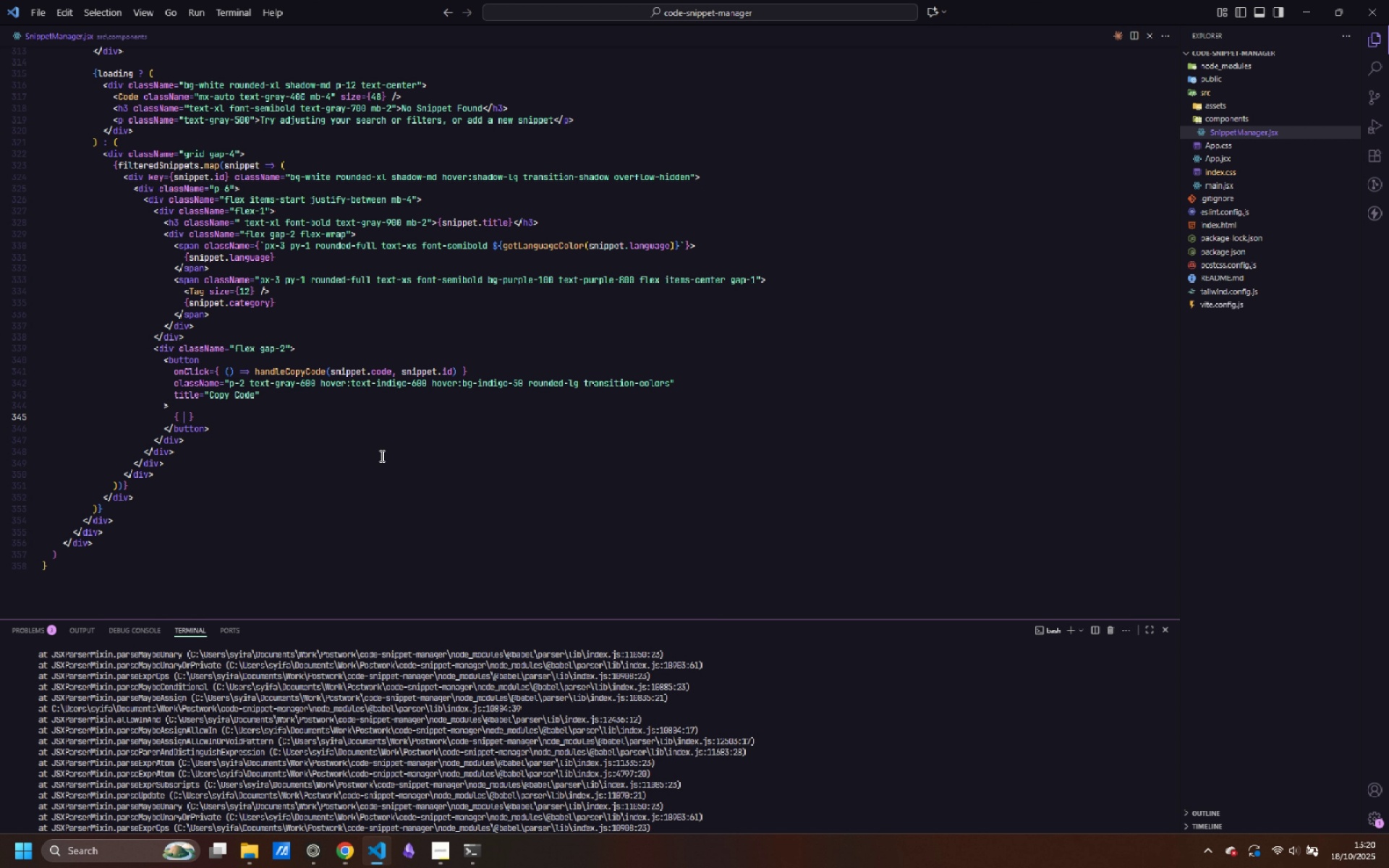 
key(ArrowLeft)
 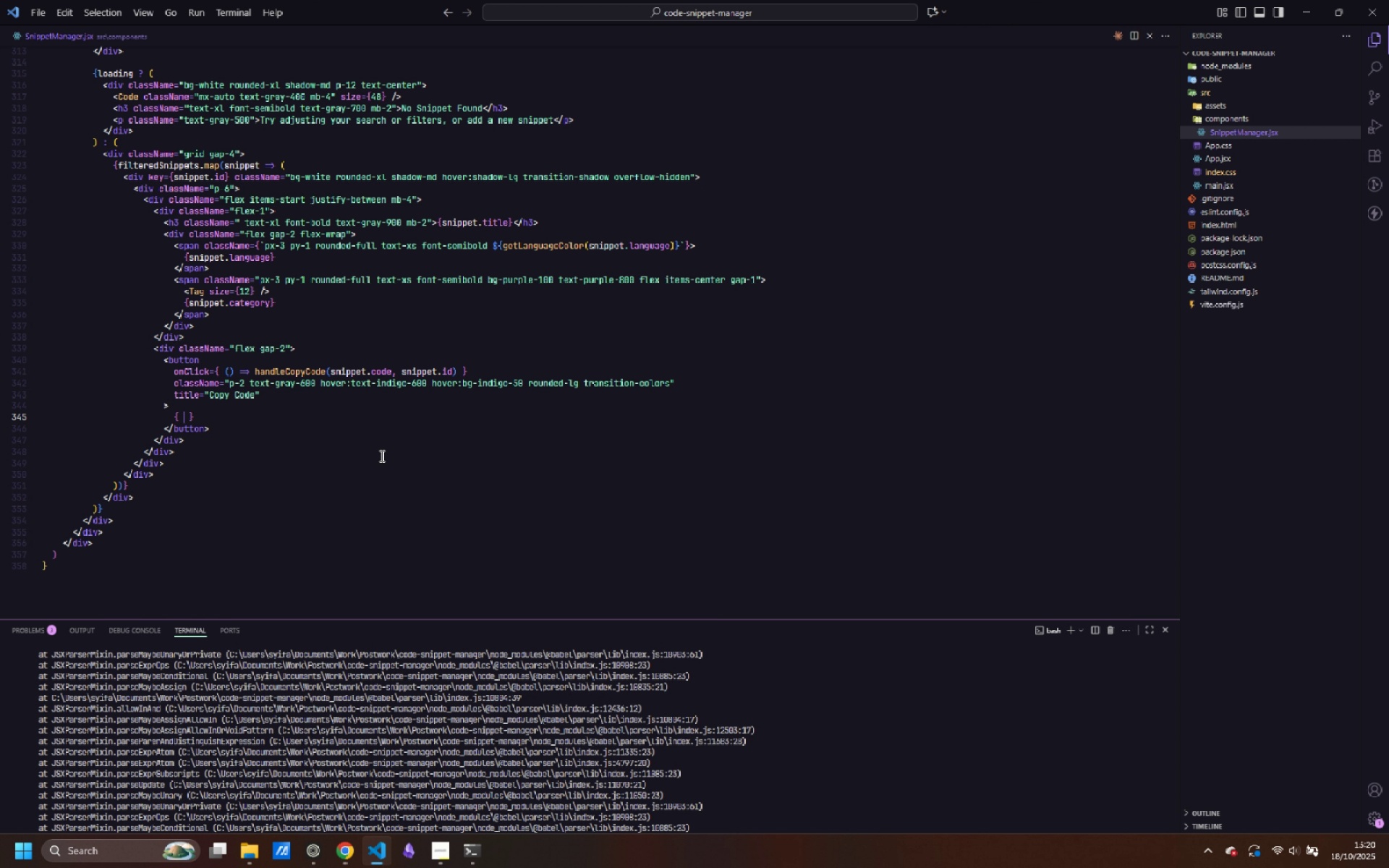 
wait(7.94)
 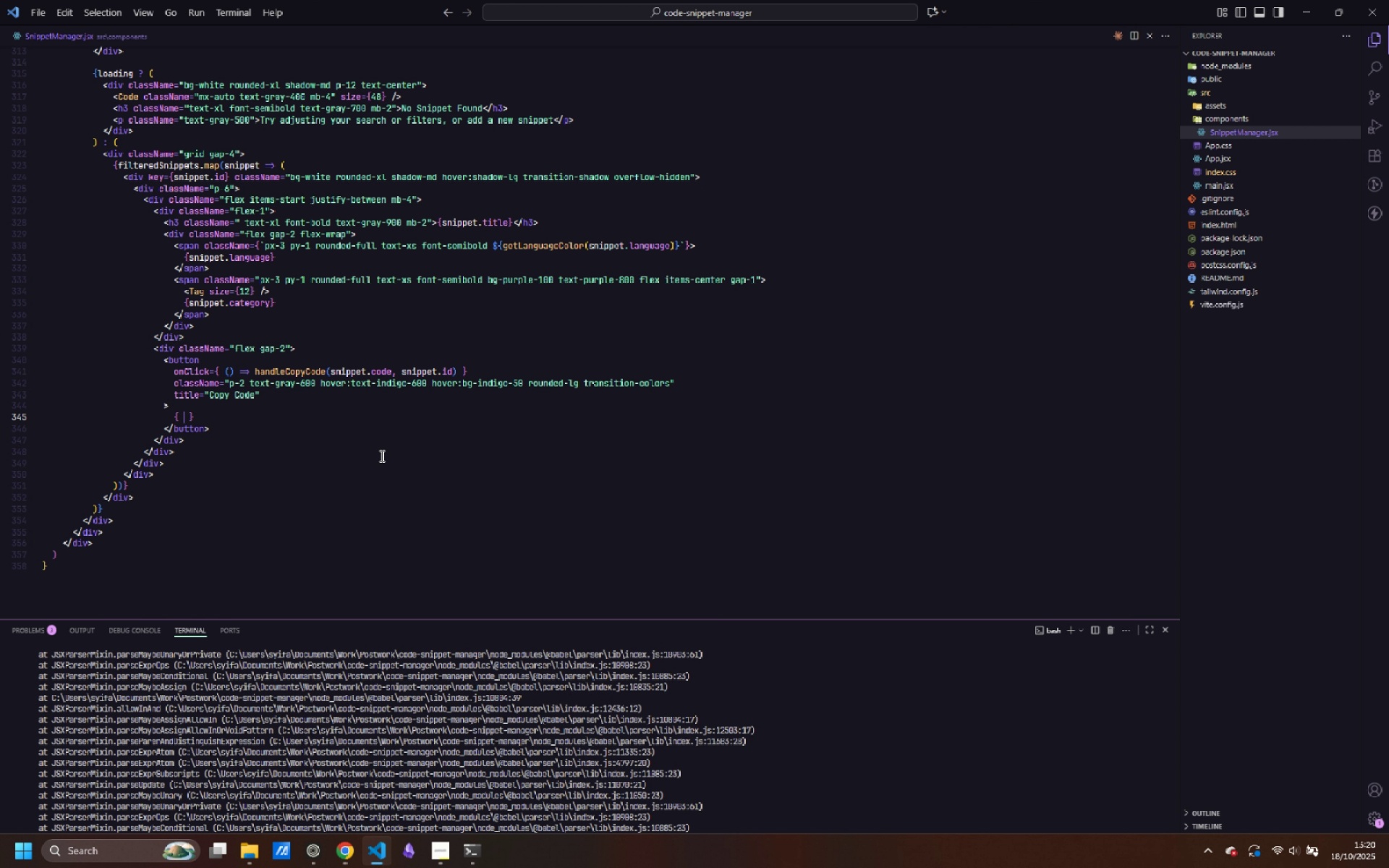 
left_click([229, 427])
 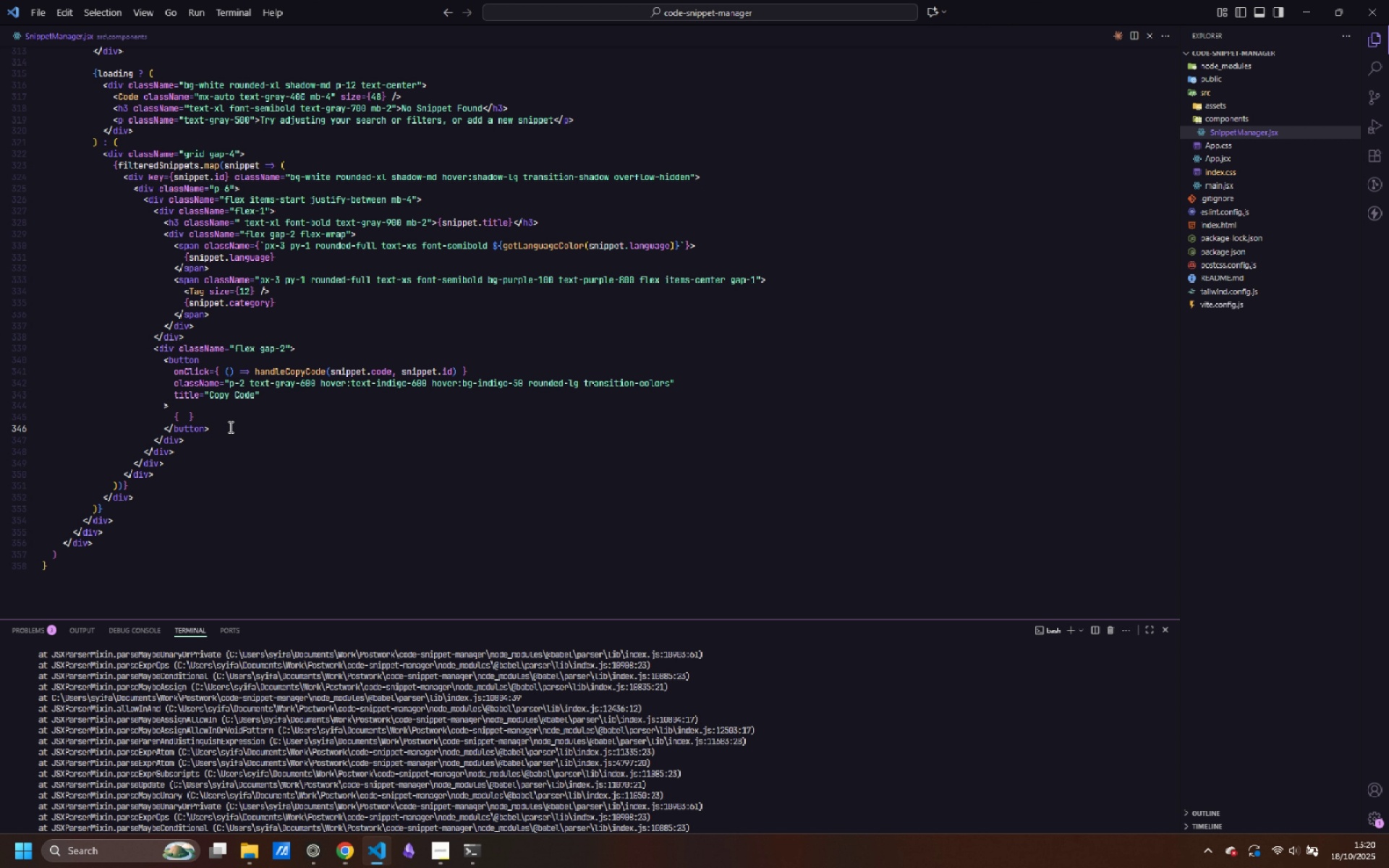 
key(Enter)
 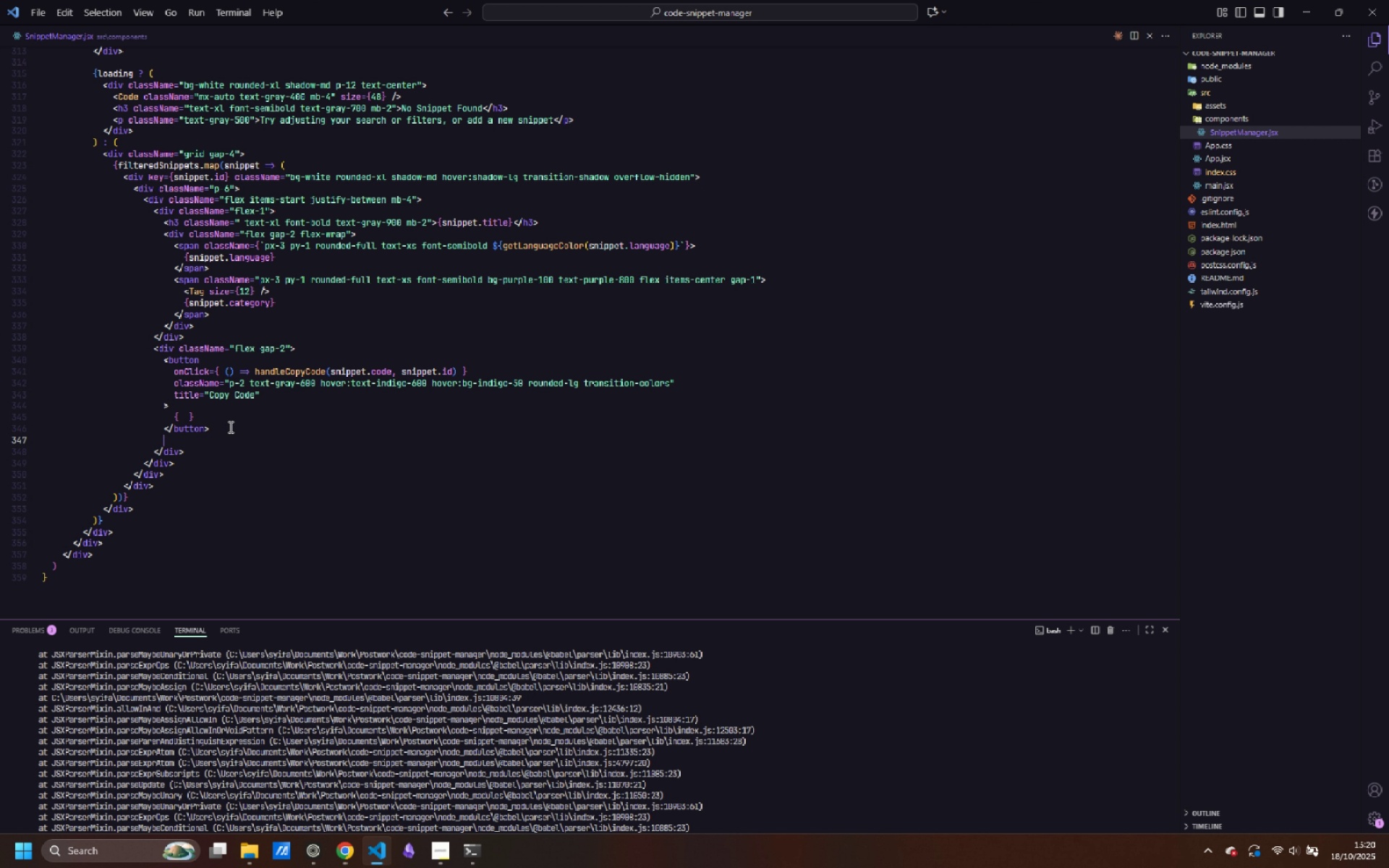 
type(<button>)
 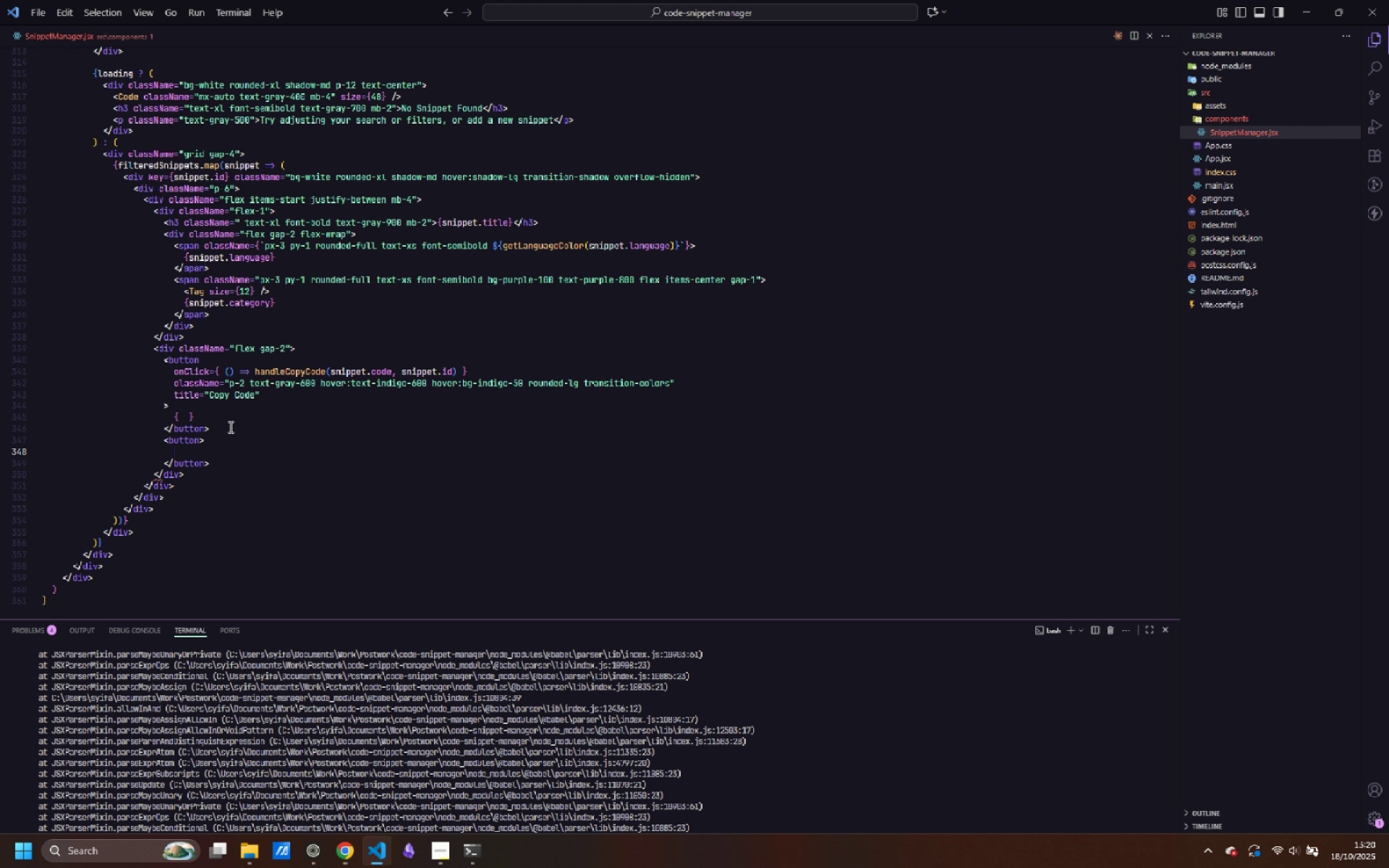 
 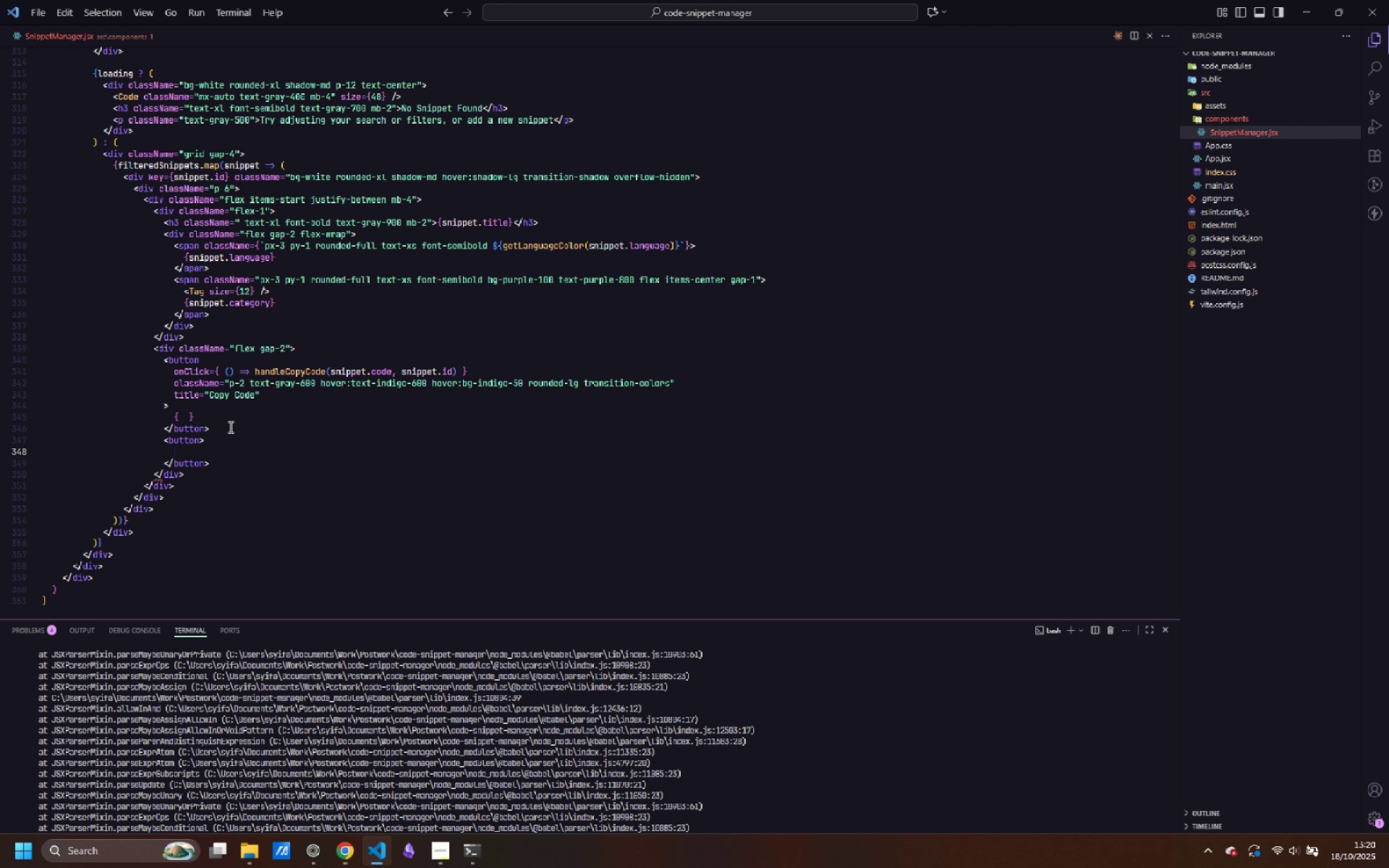 
key(Enter)
 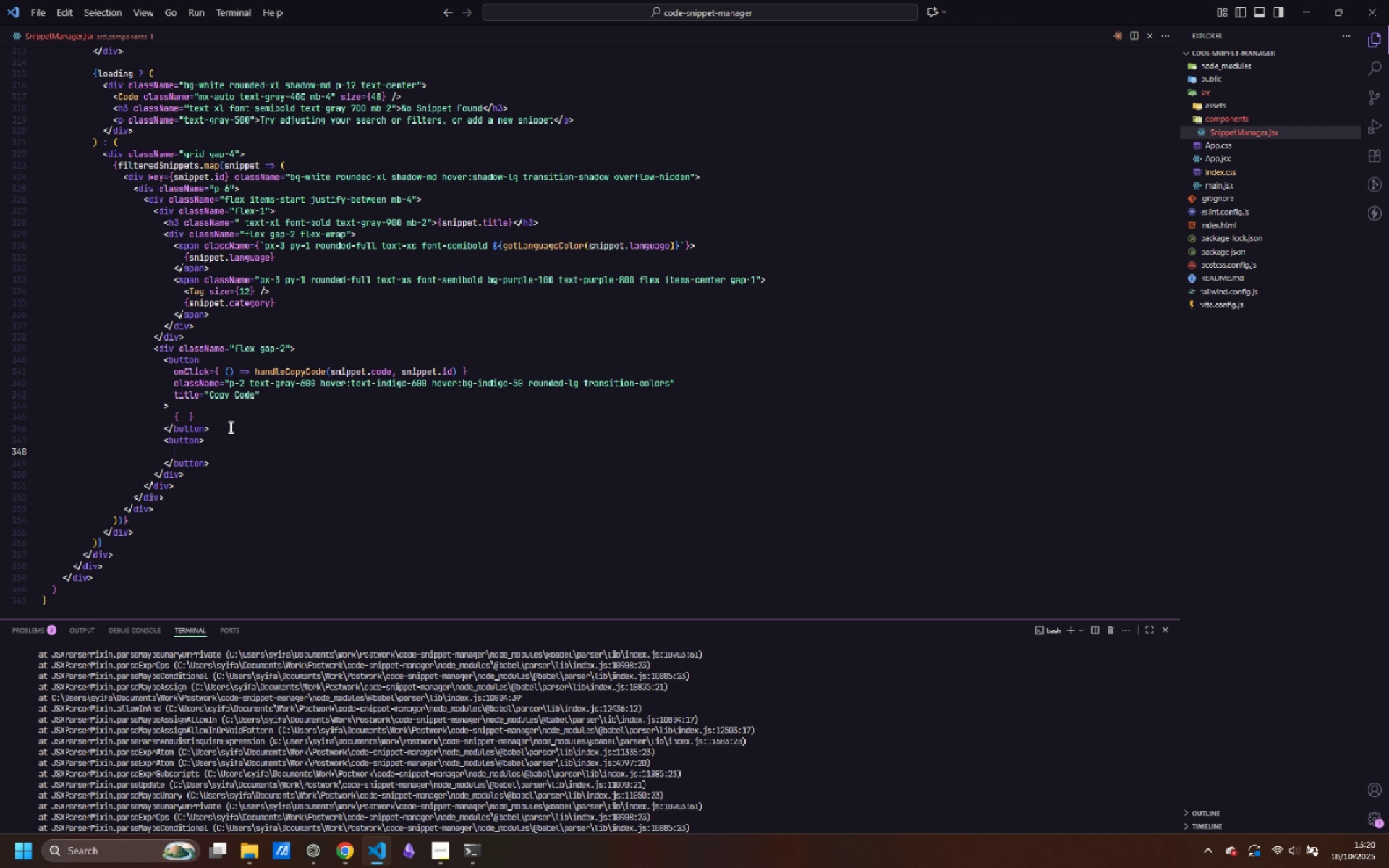 
key(ArrowUp)
 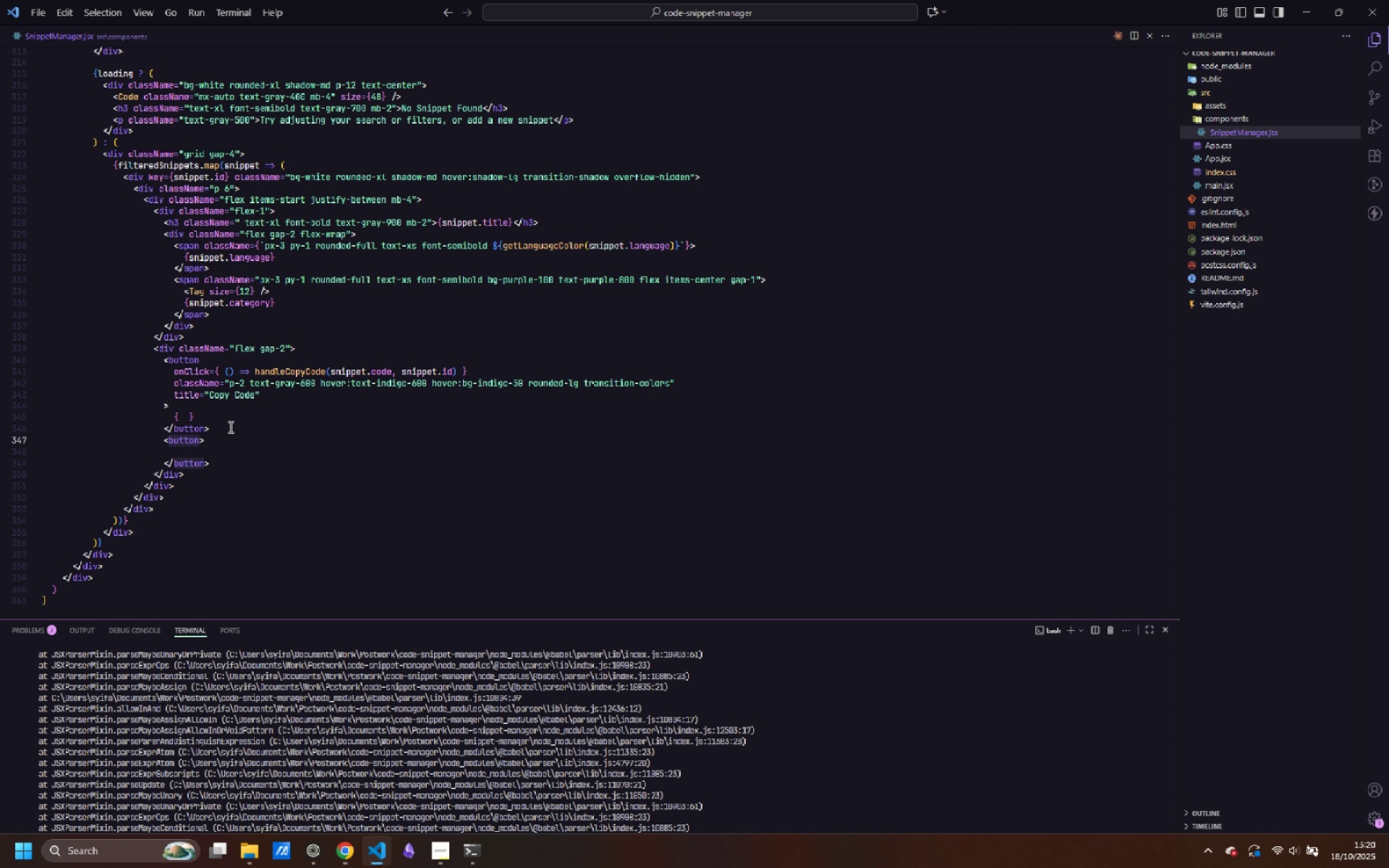 
key(Control+ControlLeft)
 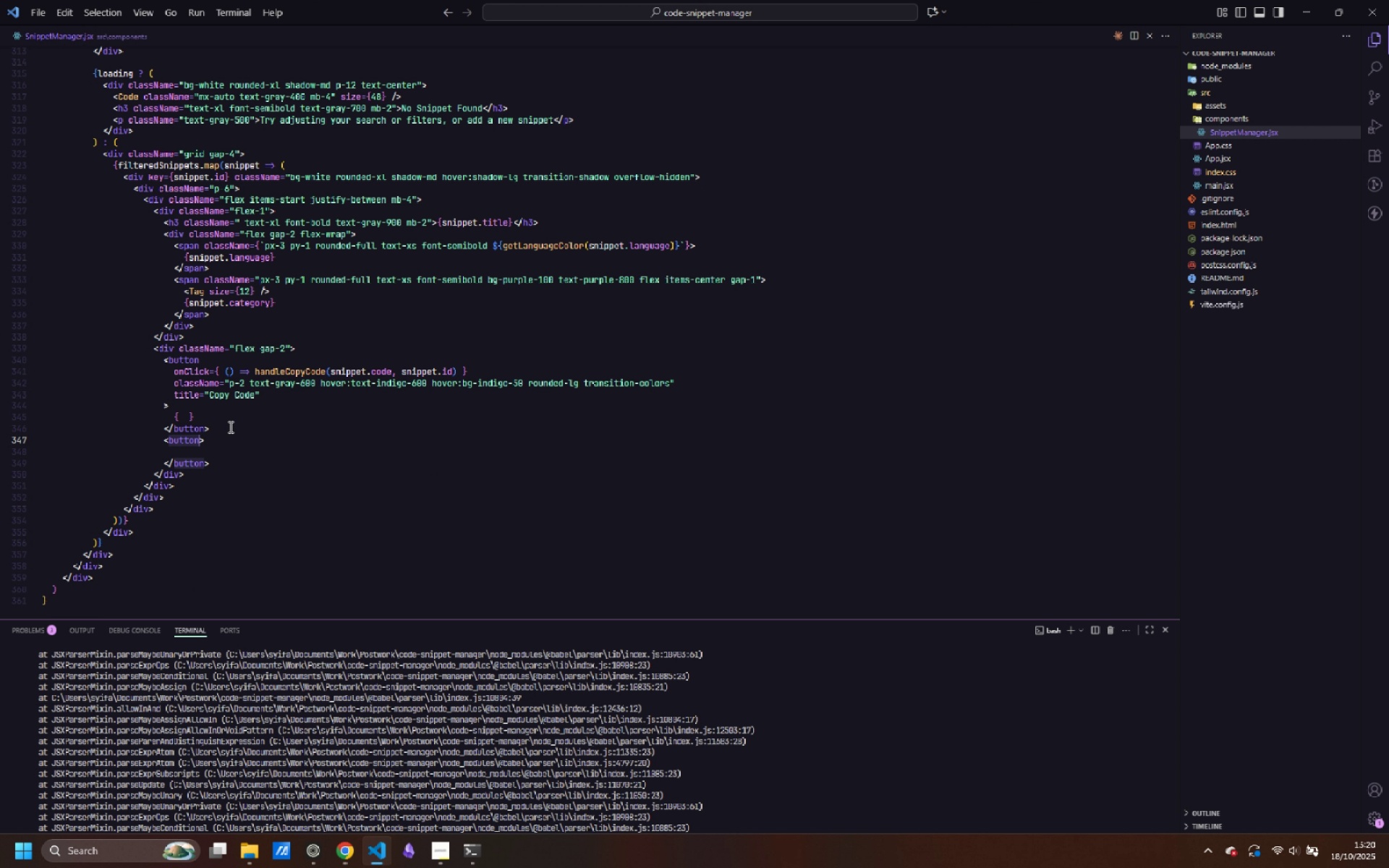 
key(Control+ArrowRight)
 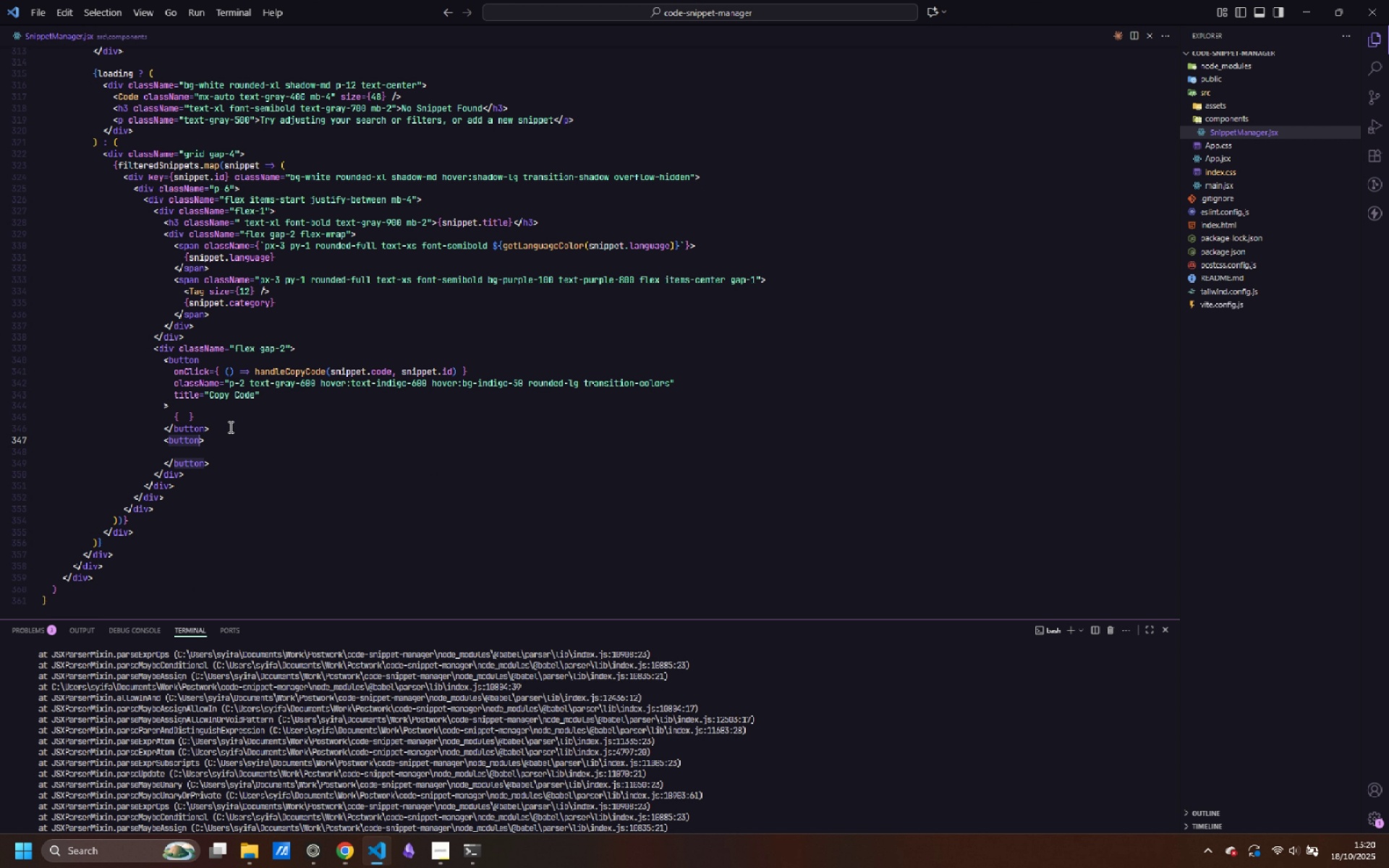 
key(Enter)
 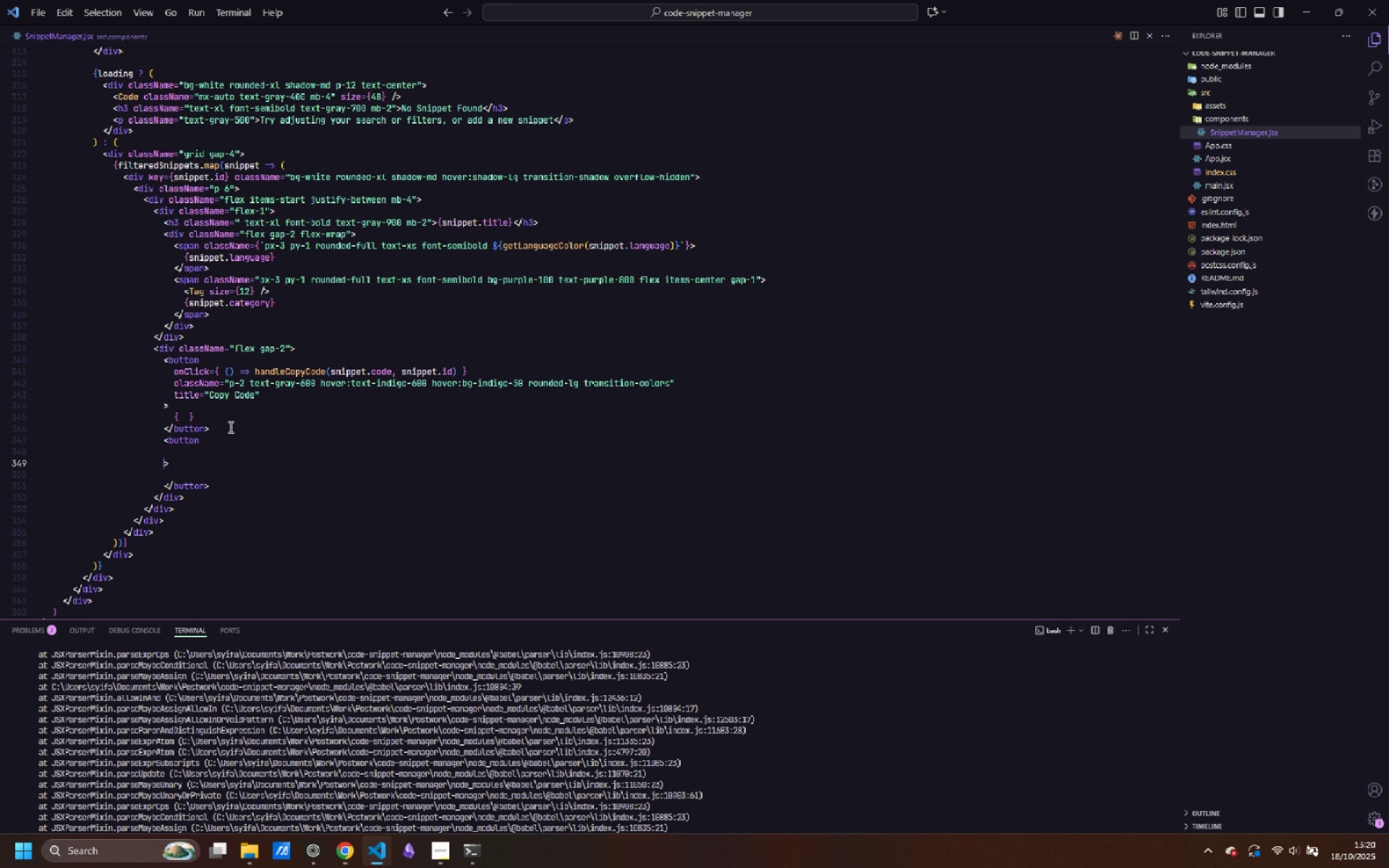 
key(Enter)
 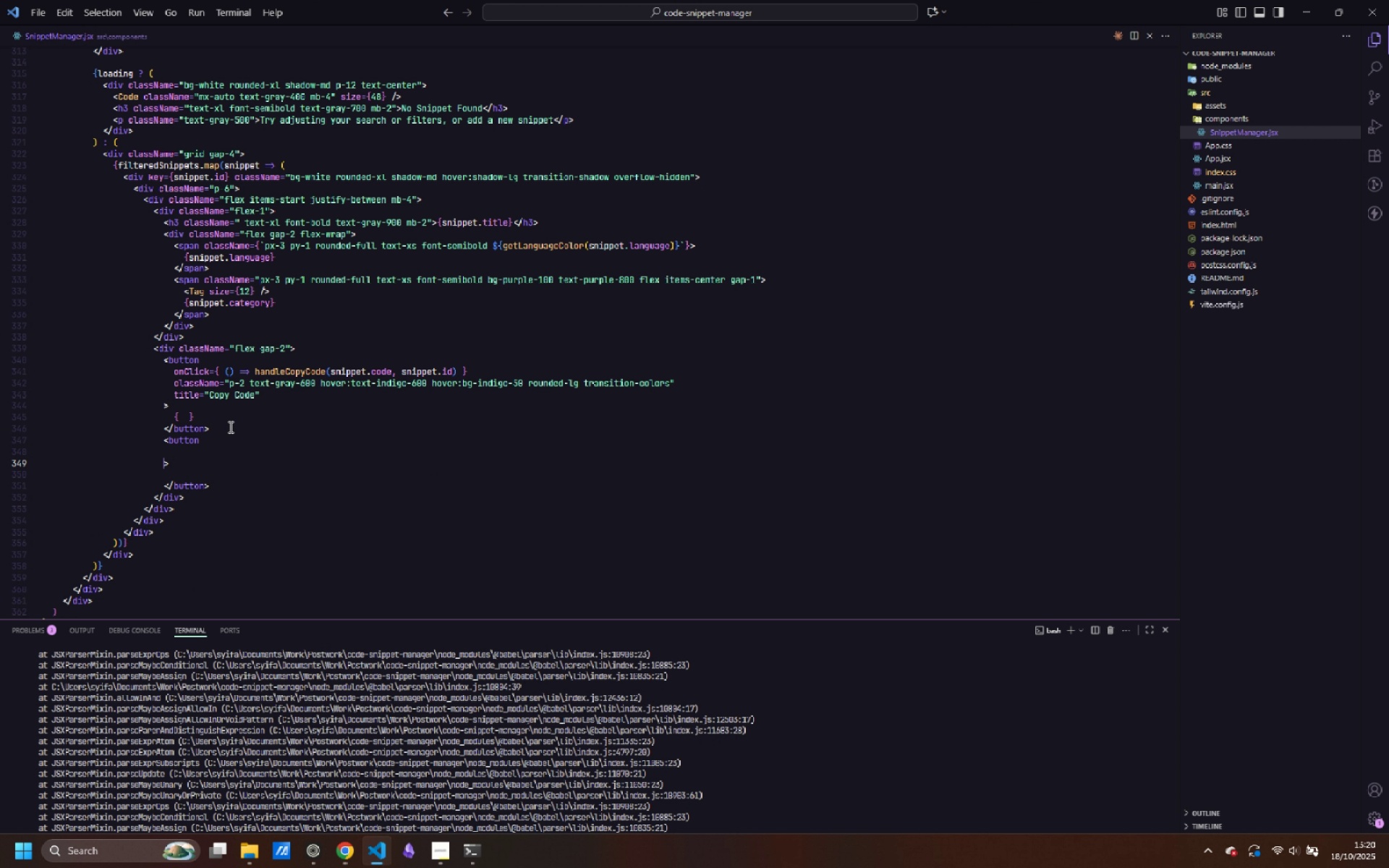 
key(ArrowUp)
 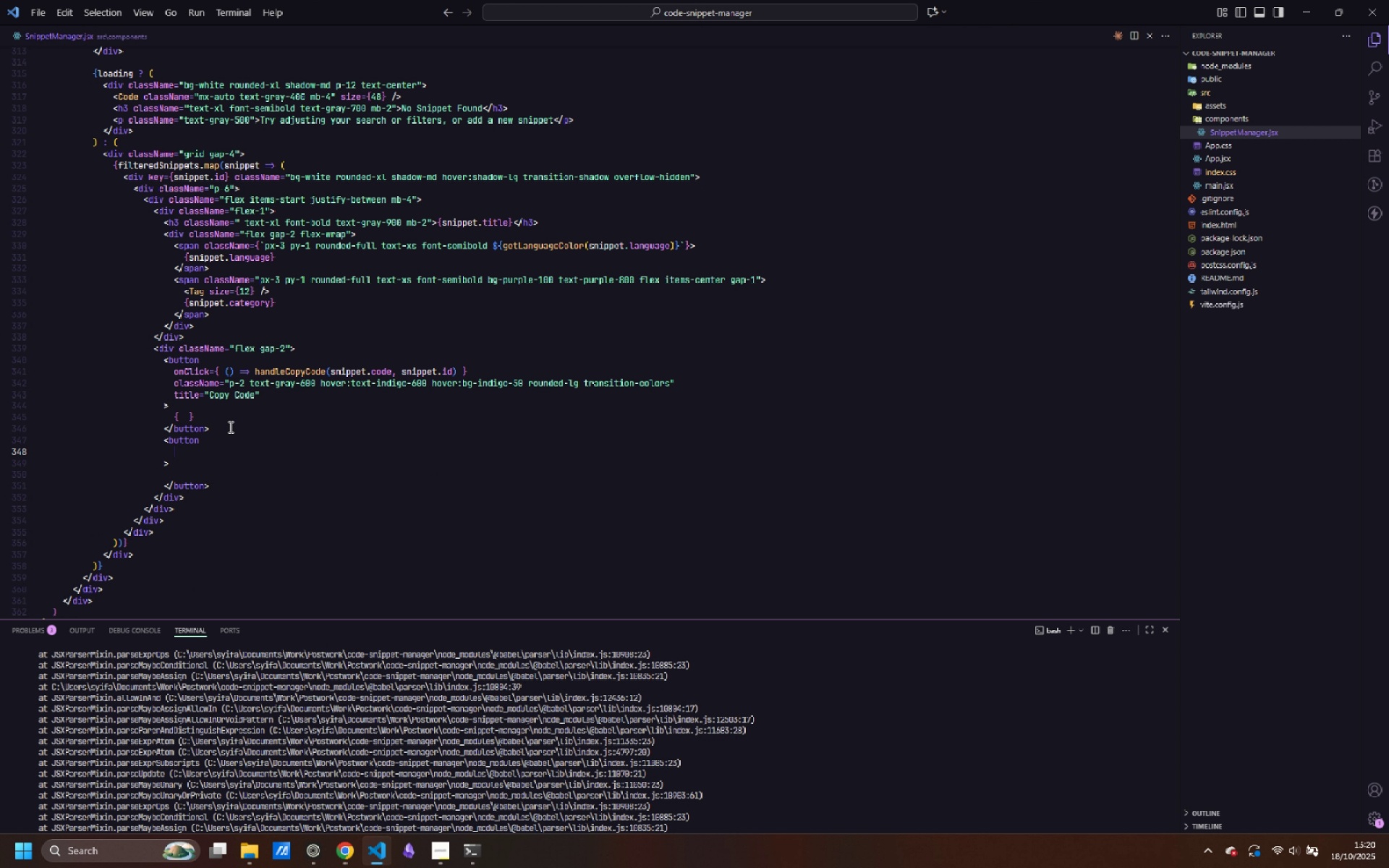 
key(Tab)
 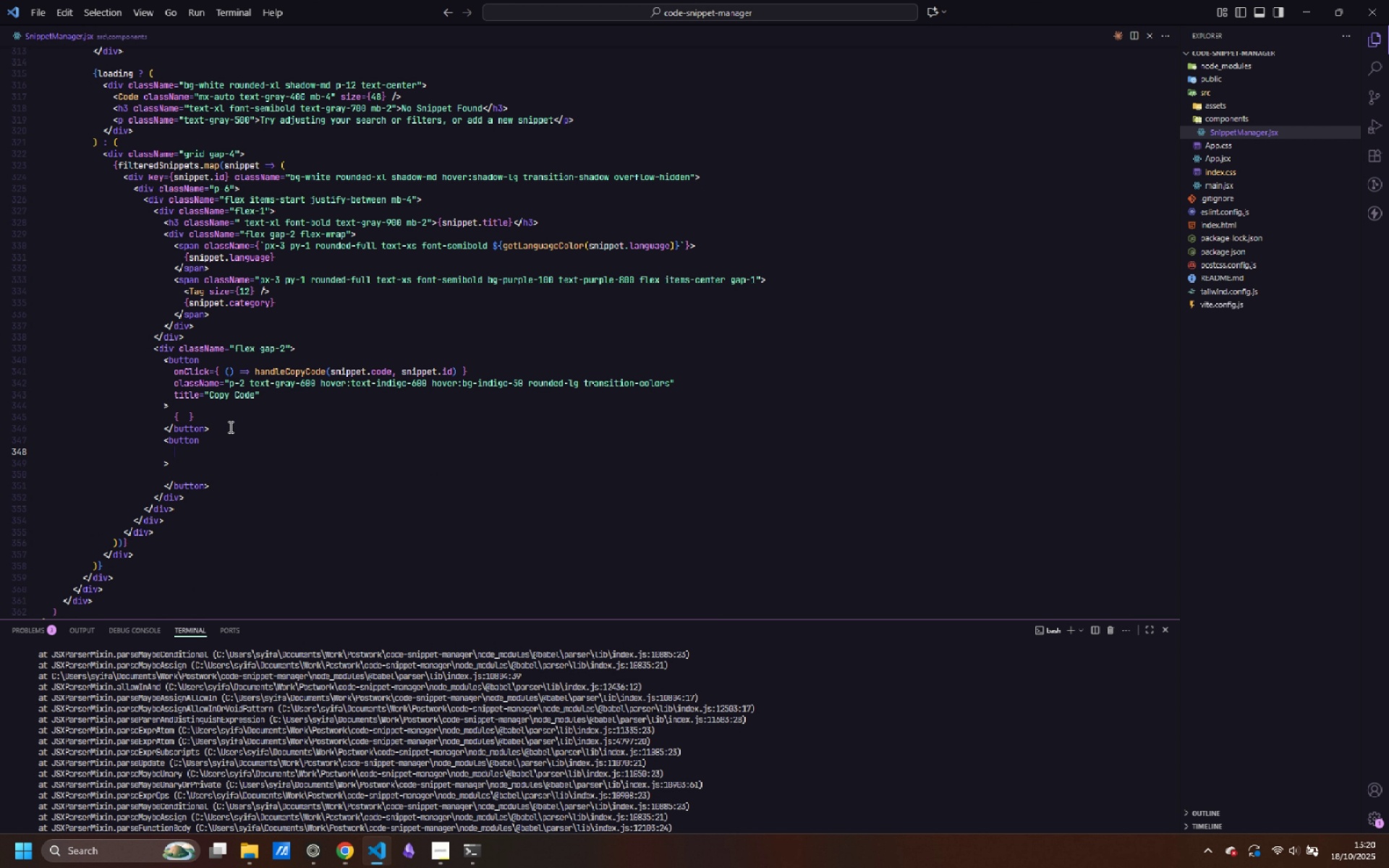 
type(onClick={})
 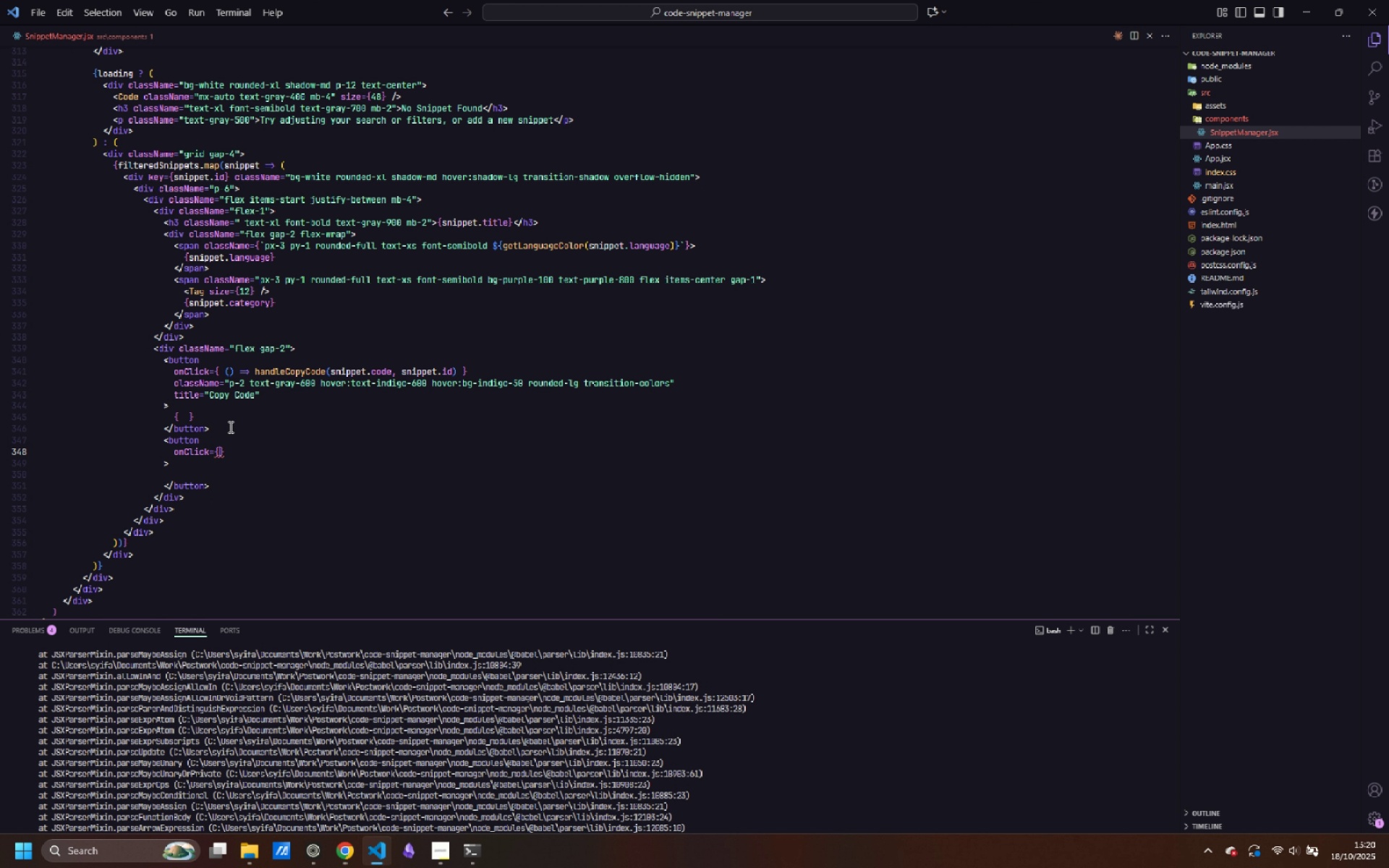 
 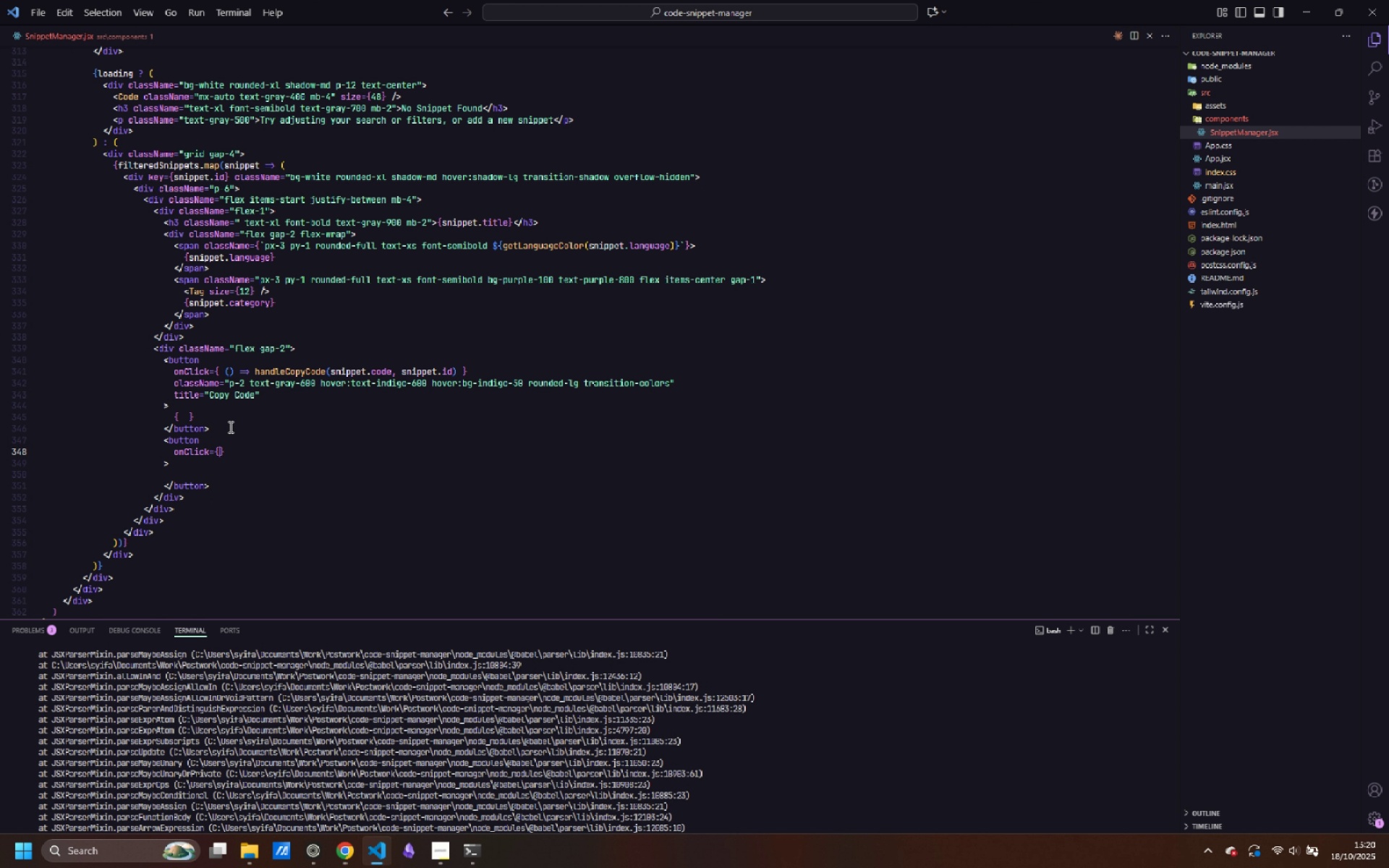 
key(ArrowLeft)
 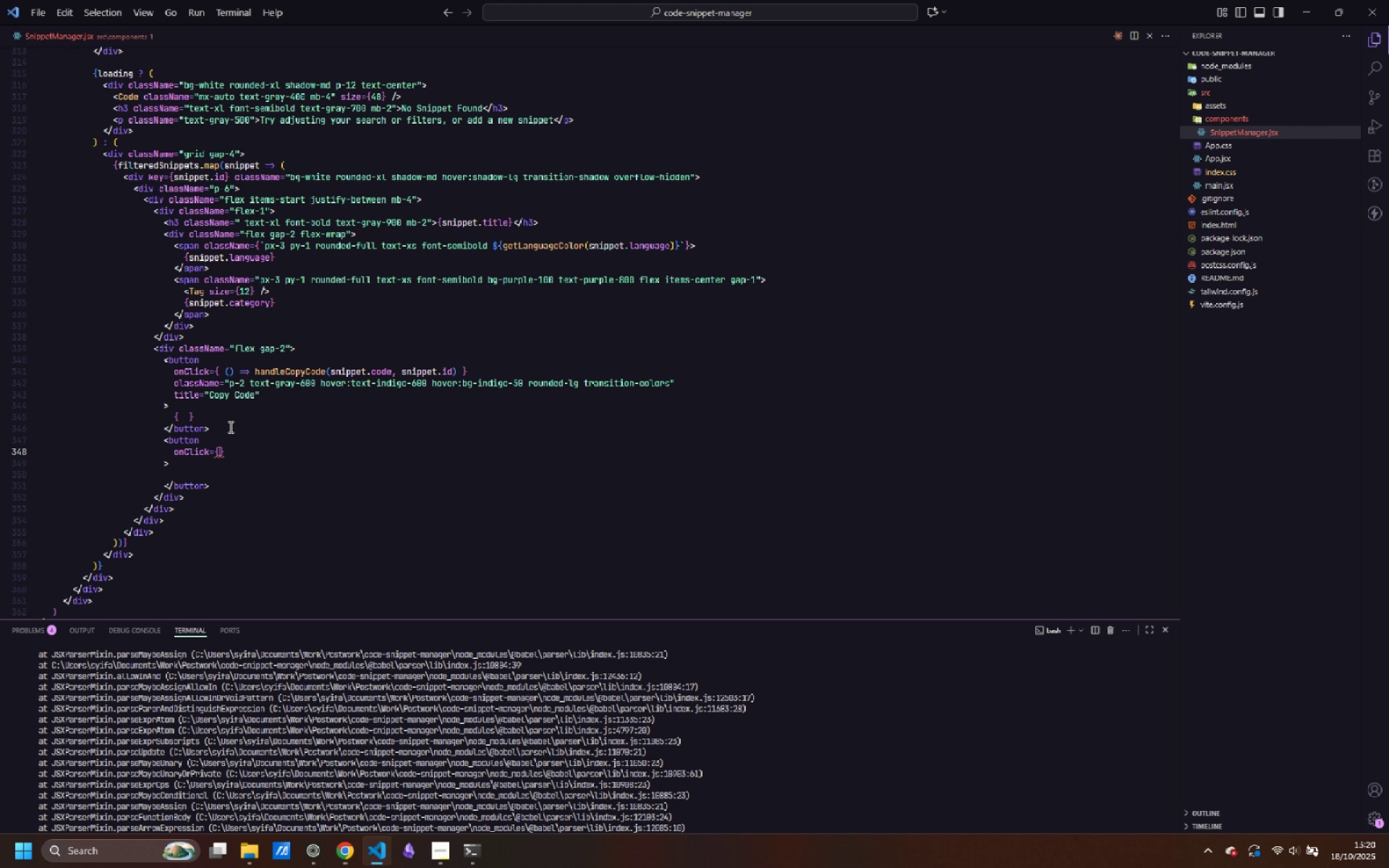 
key(Space)
 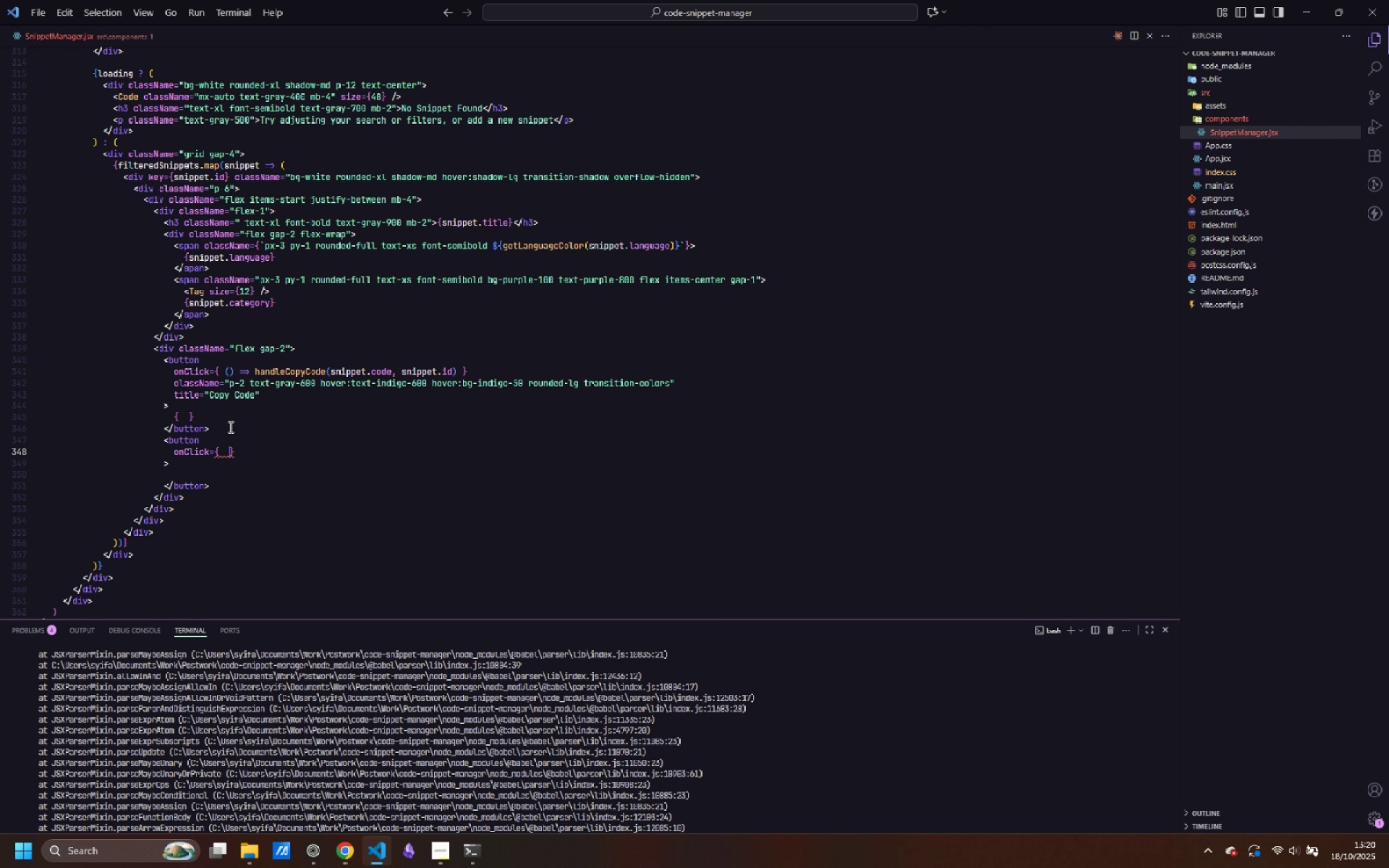 
key(Space)
 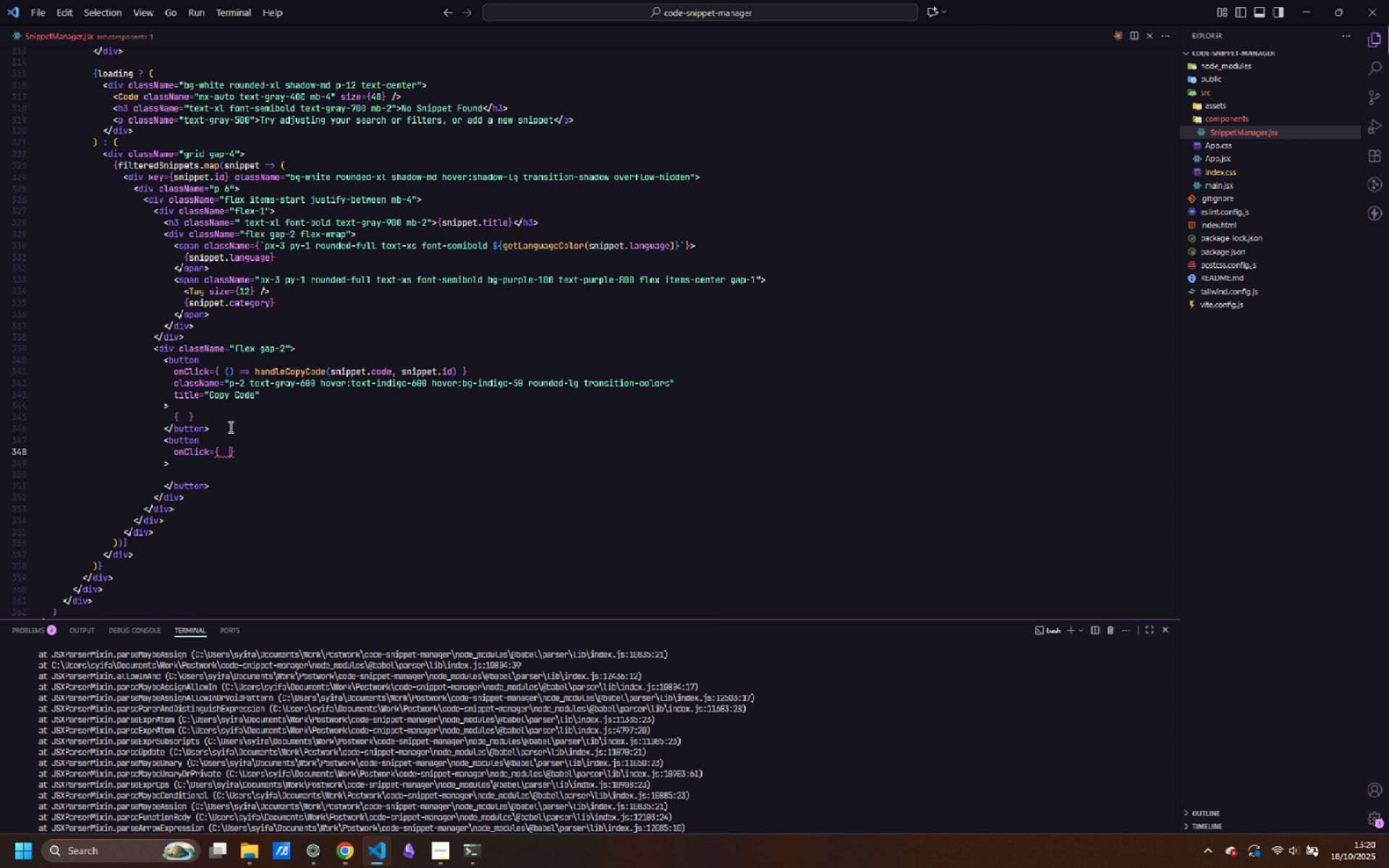 
key(ArrowLeft)
 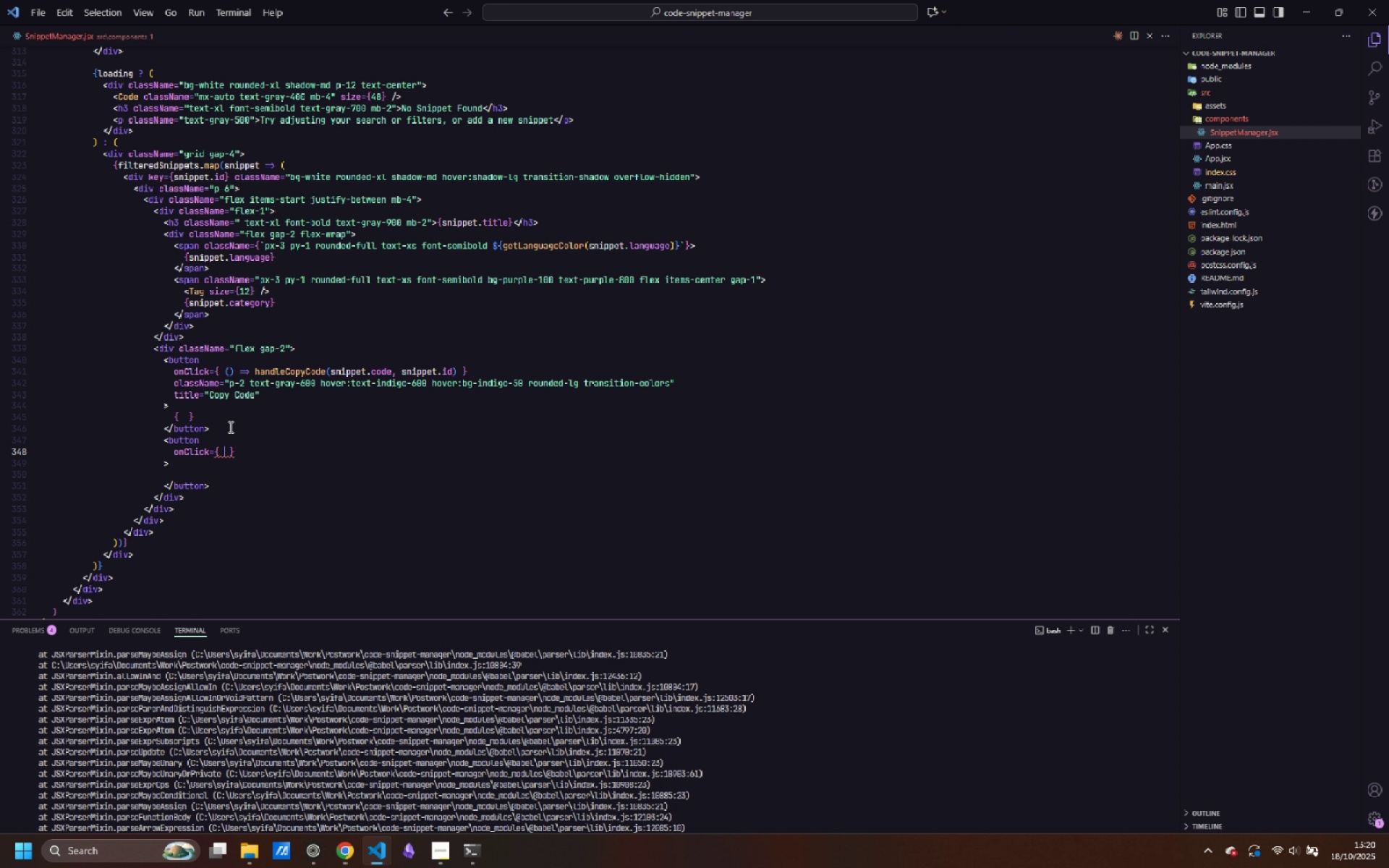 
key(Shift+9)
 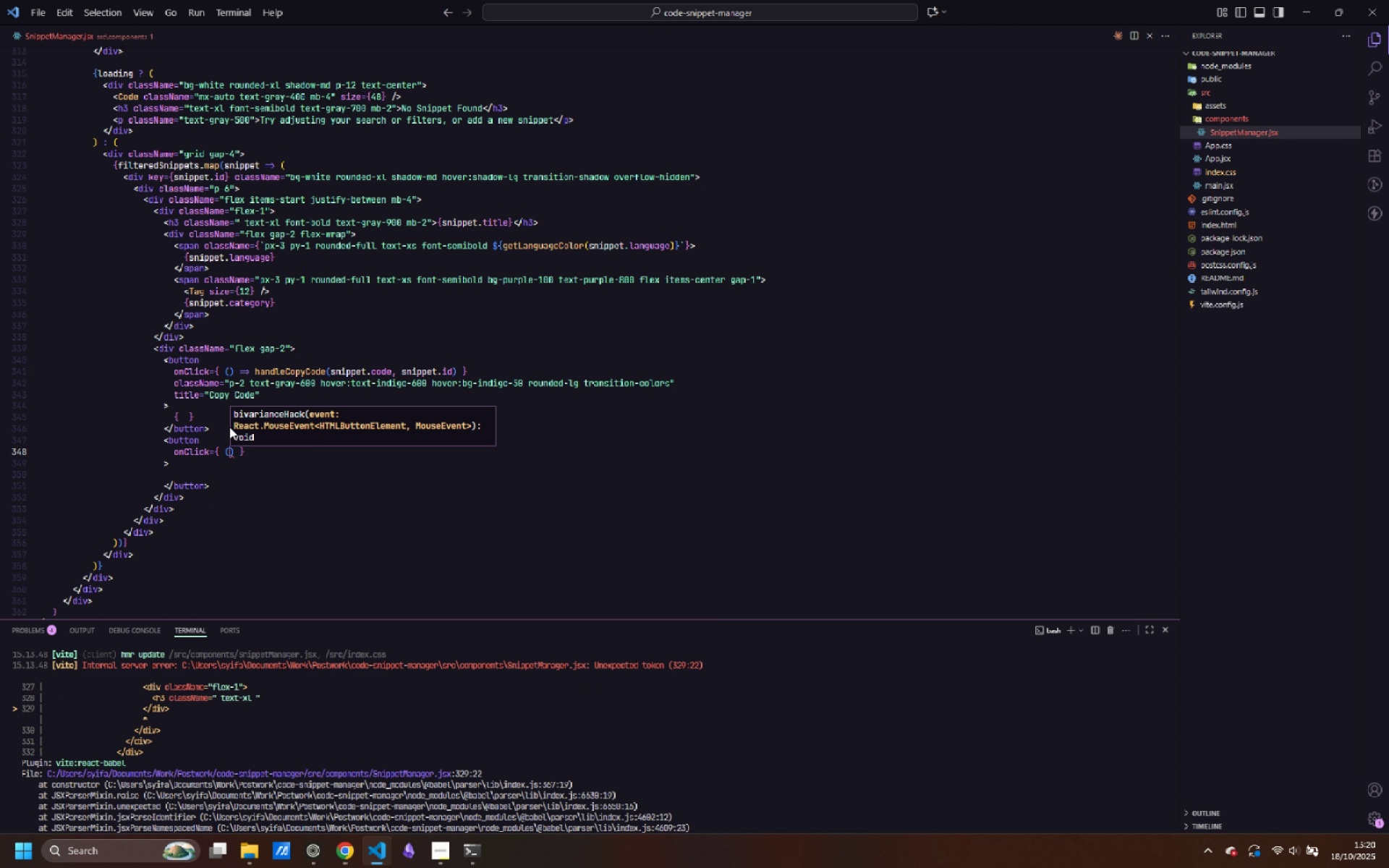 
key(ArrowRight)
 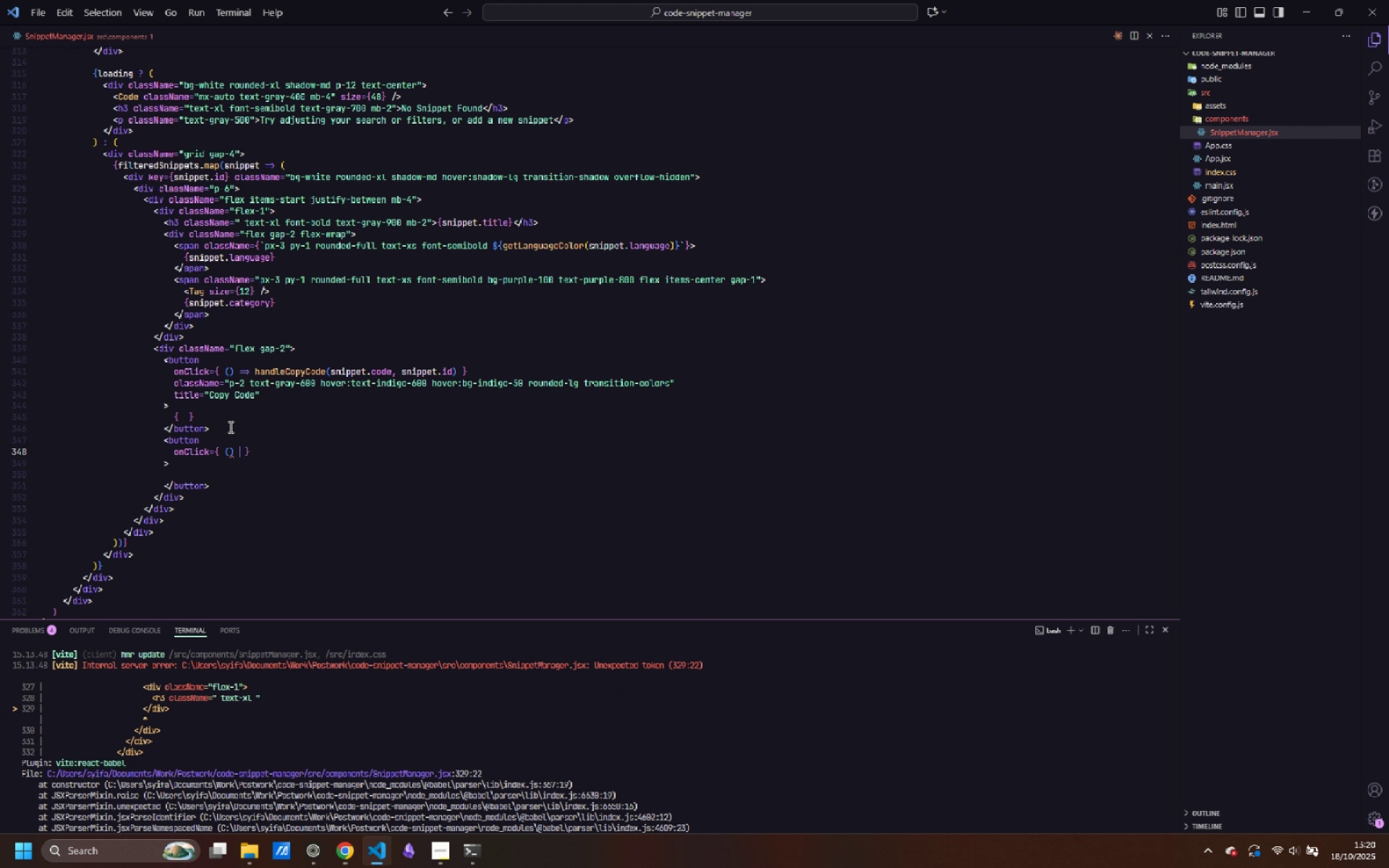 
type( => handleDeleteSnippet(snippet.id)
 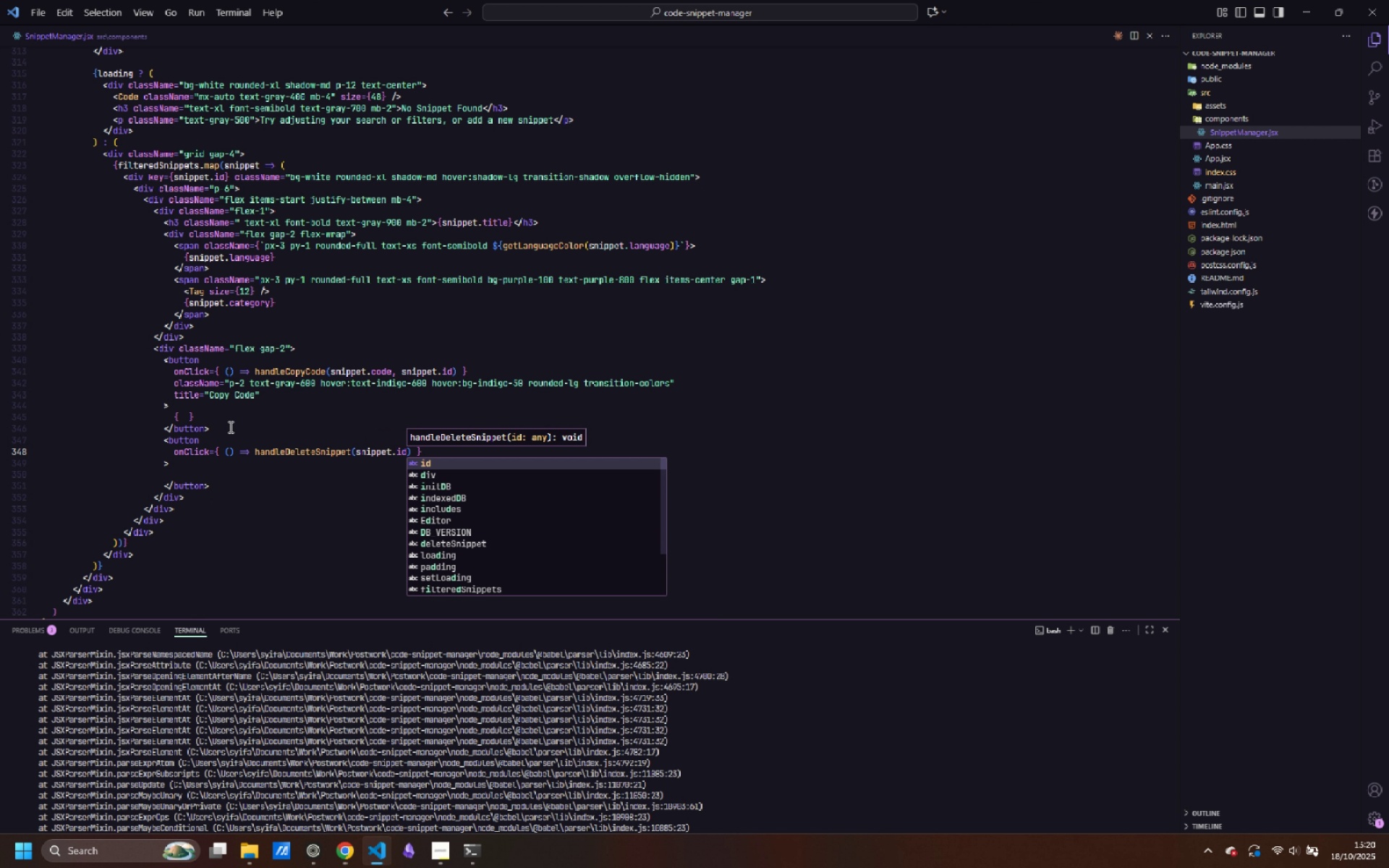 
key(Enter)
 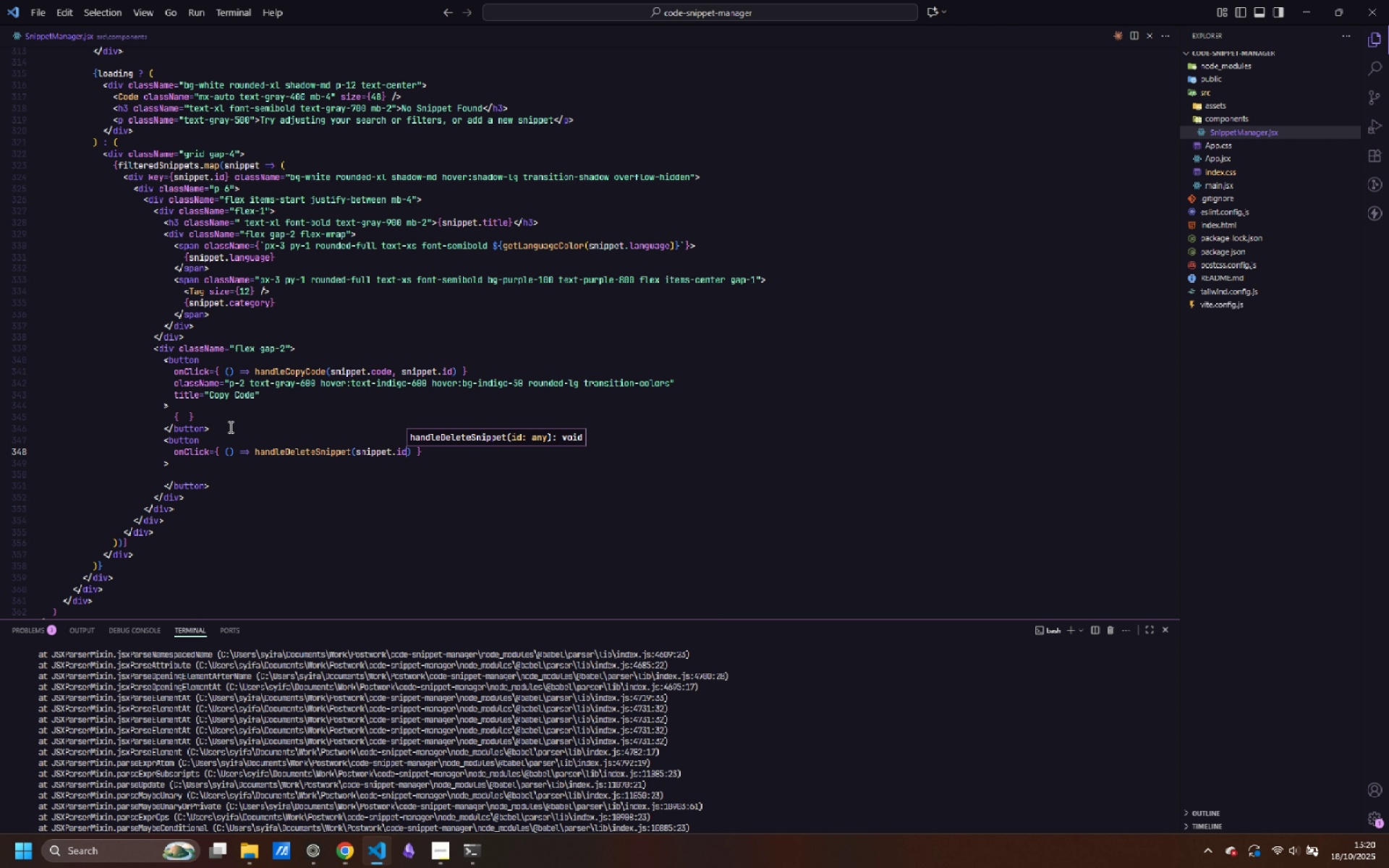 
key(ArrowRight)
 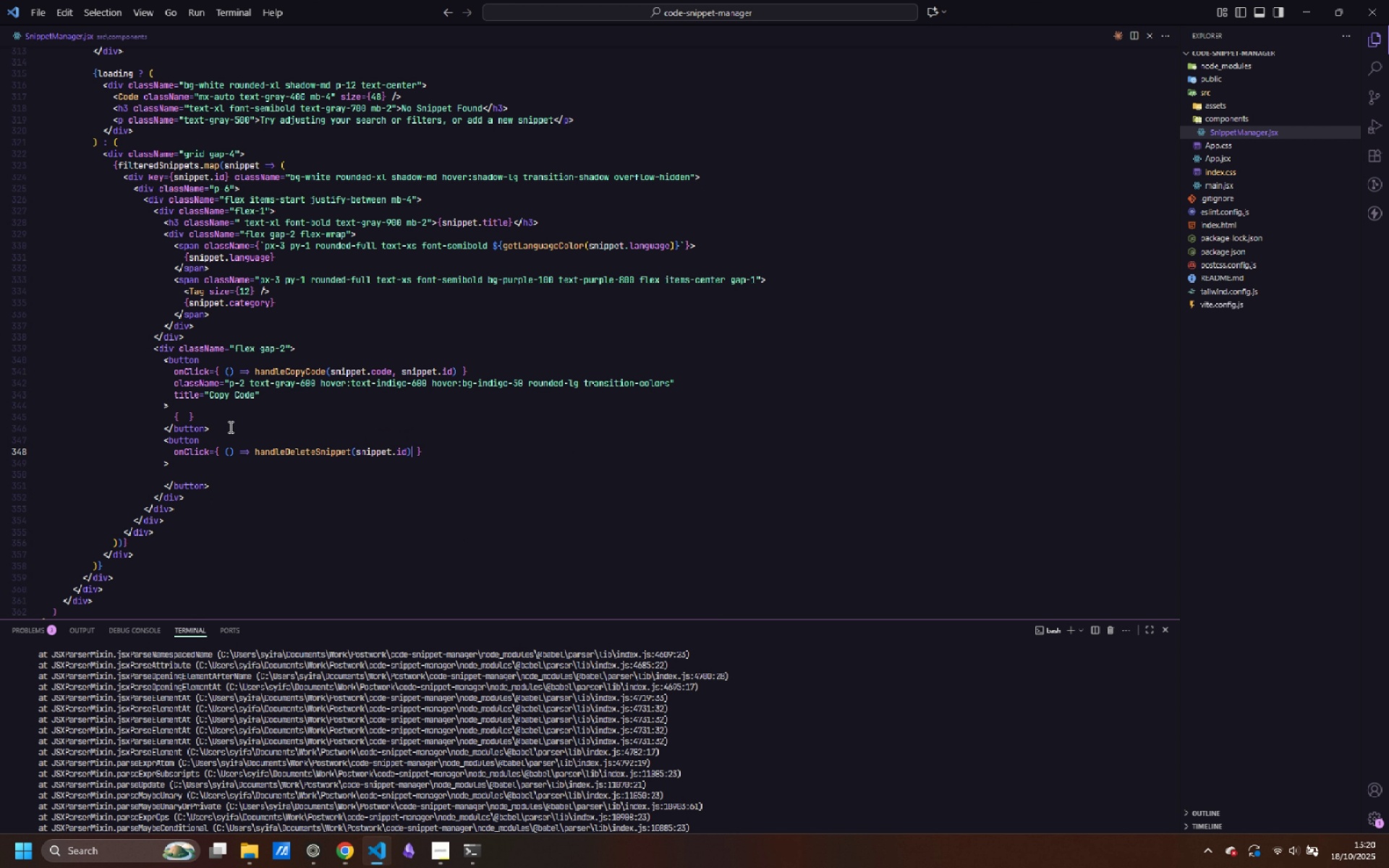 
key(ArrowRight)
 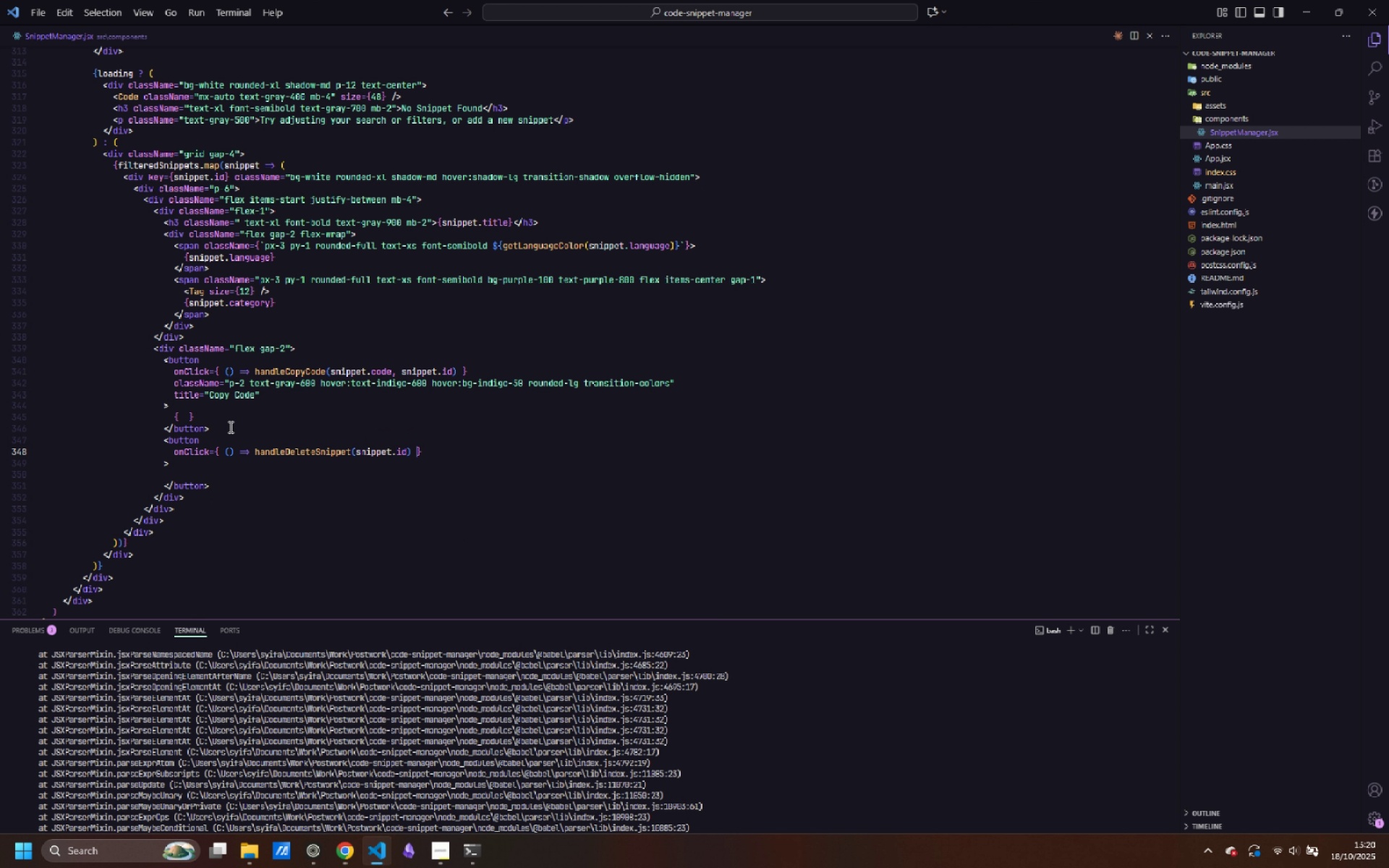 
key(ArrowRight)
 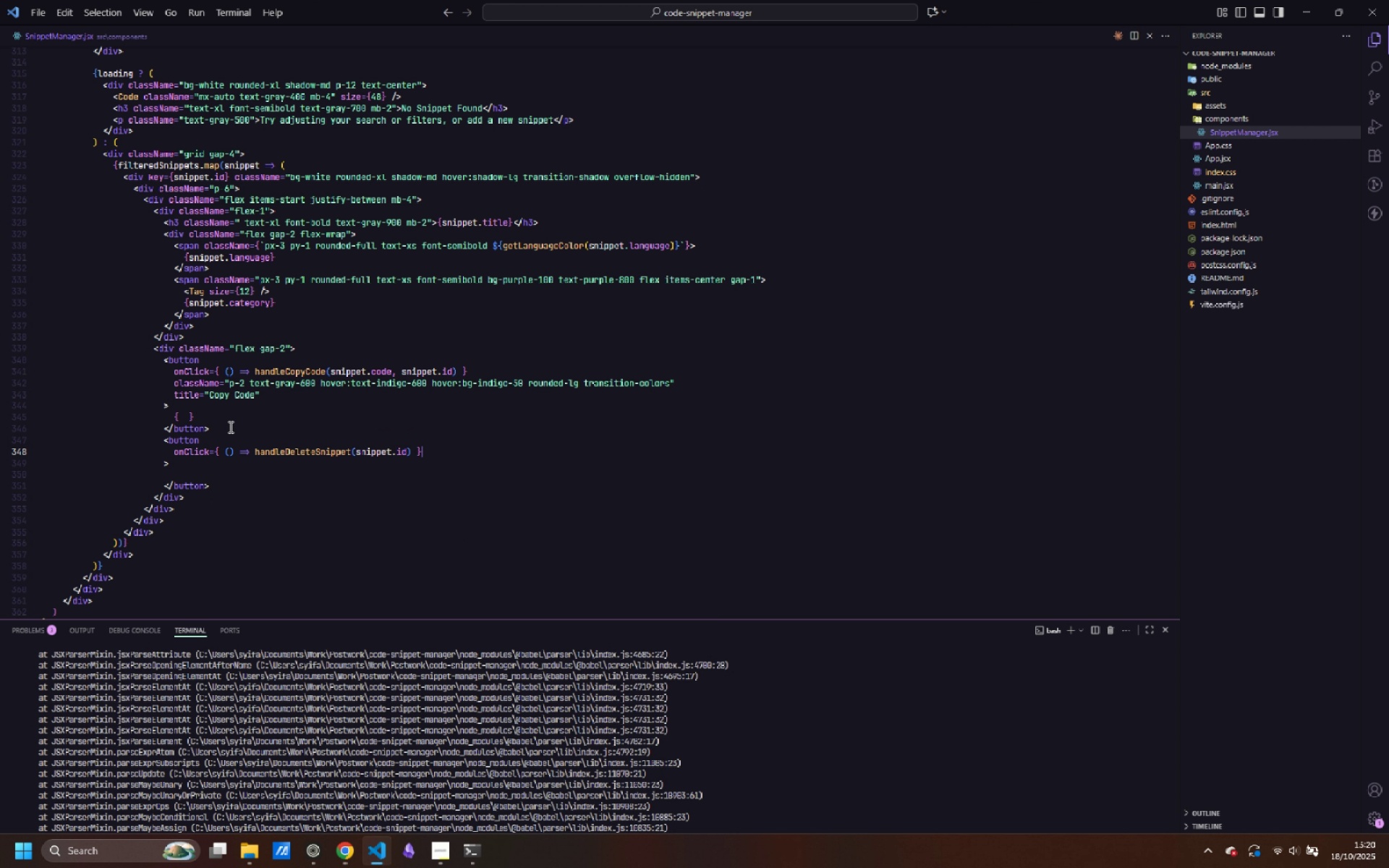 
key(Enter)
 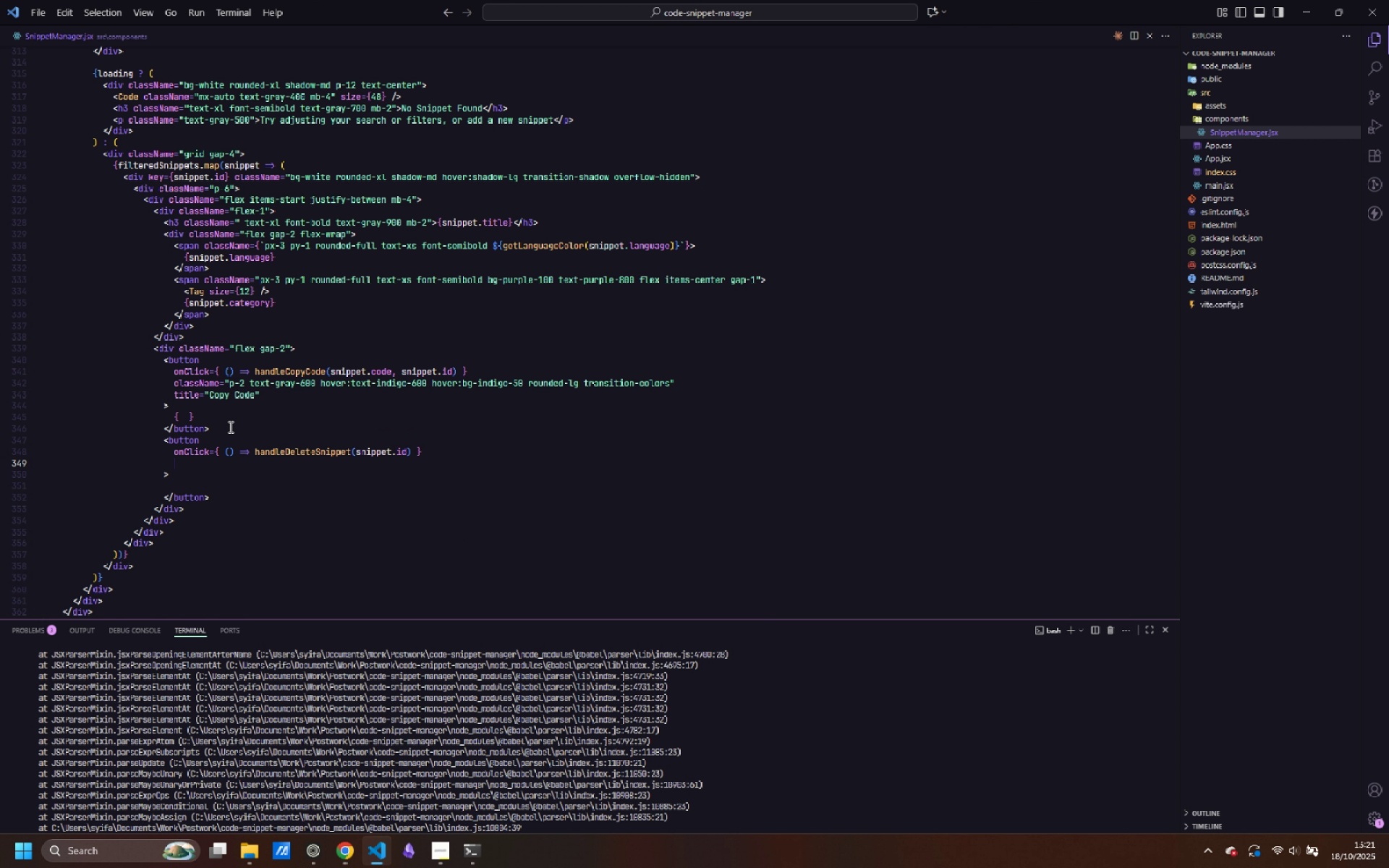 
type(className)
 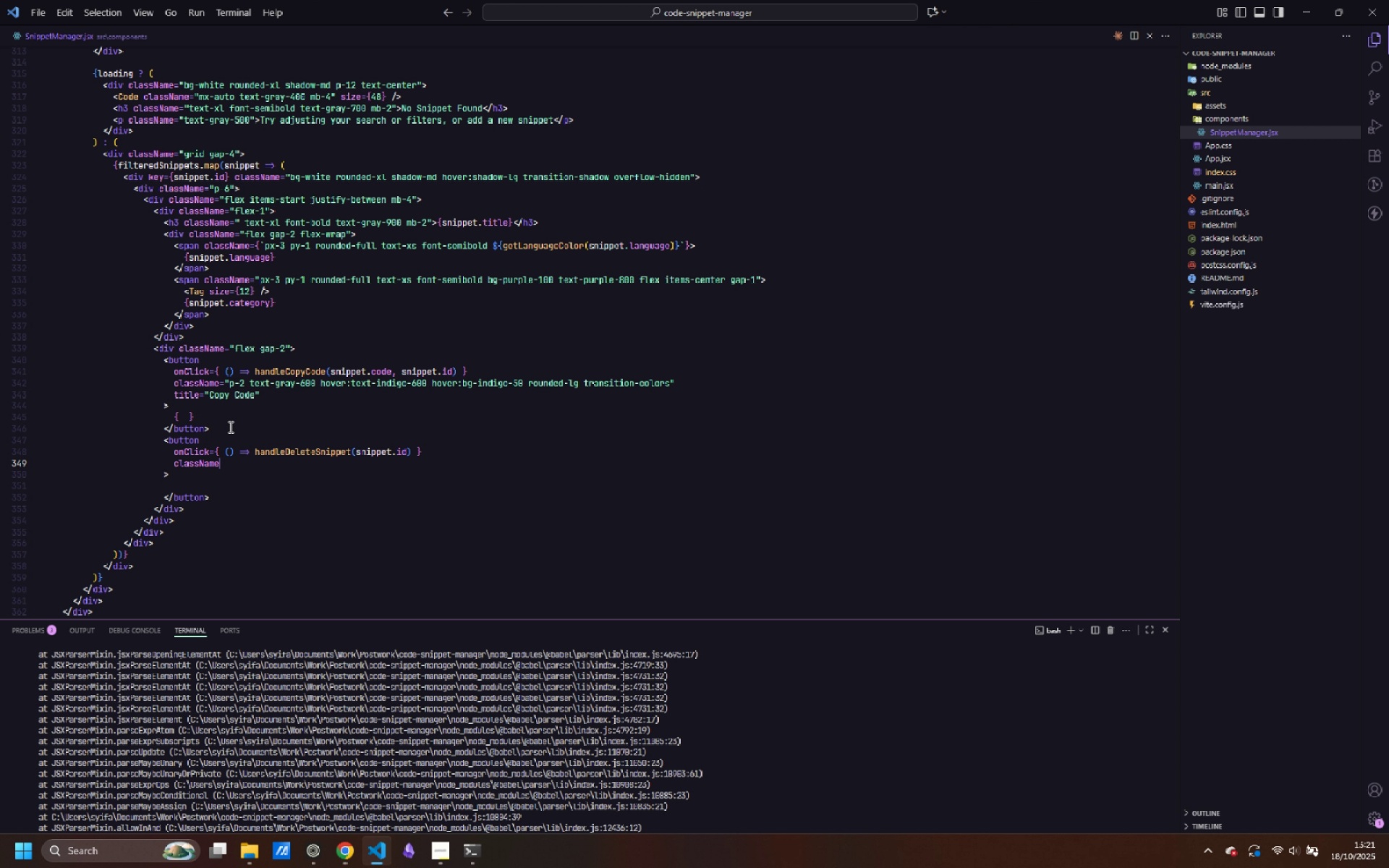 
wait(20.77)
 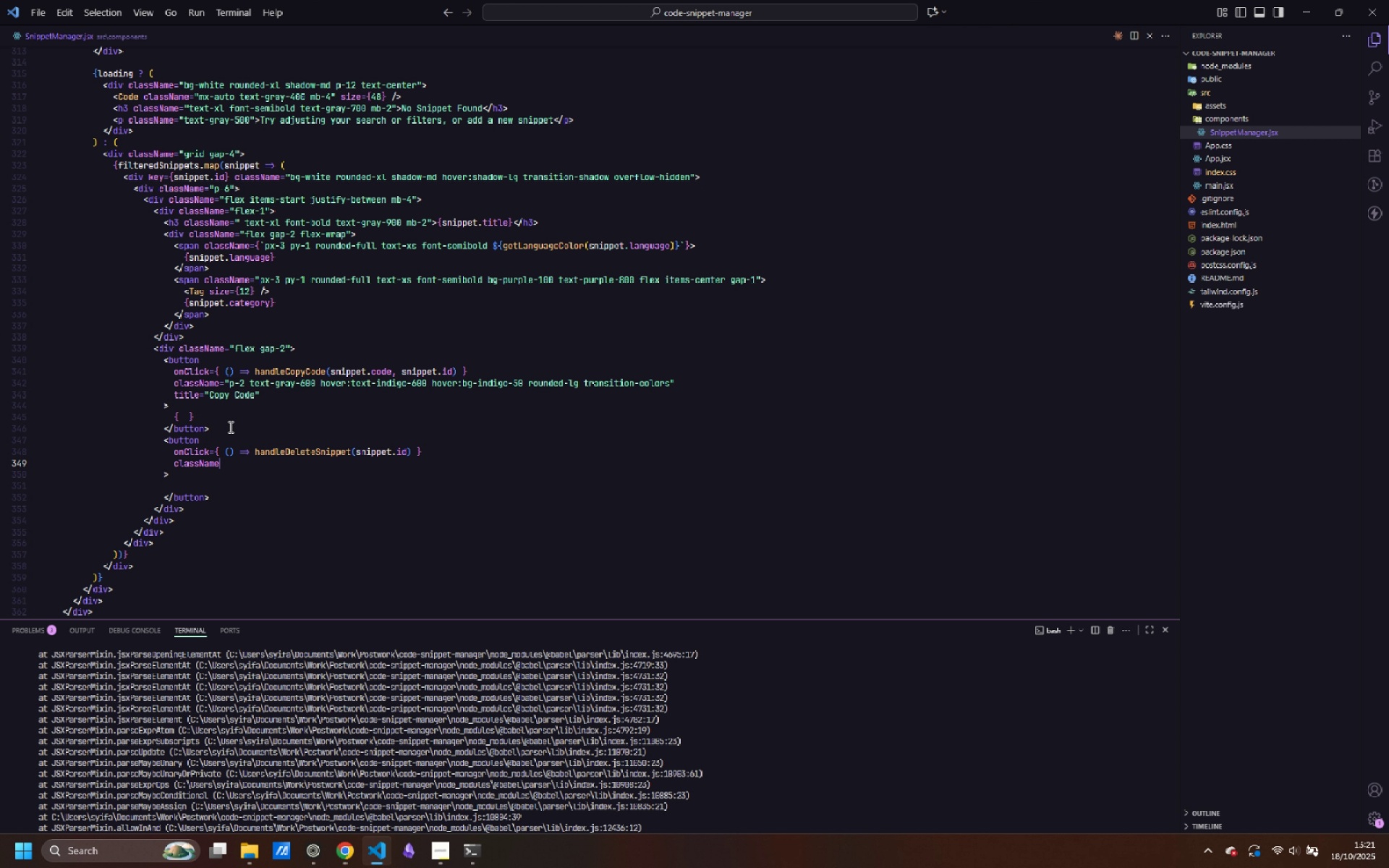 
left_click_drag(start_coordinate=[228, 381], to_coordinate=[672, 386])
 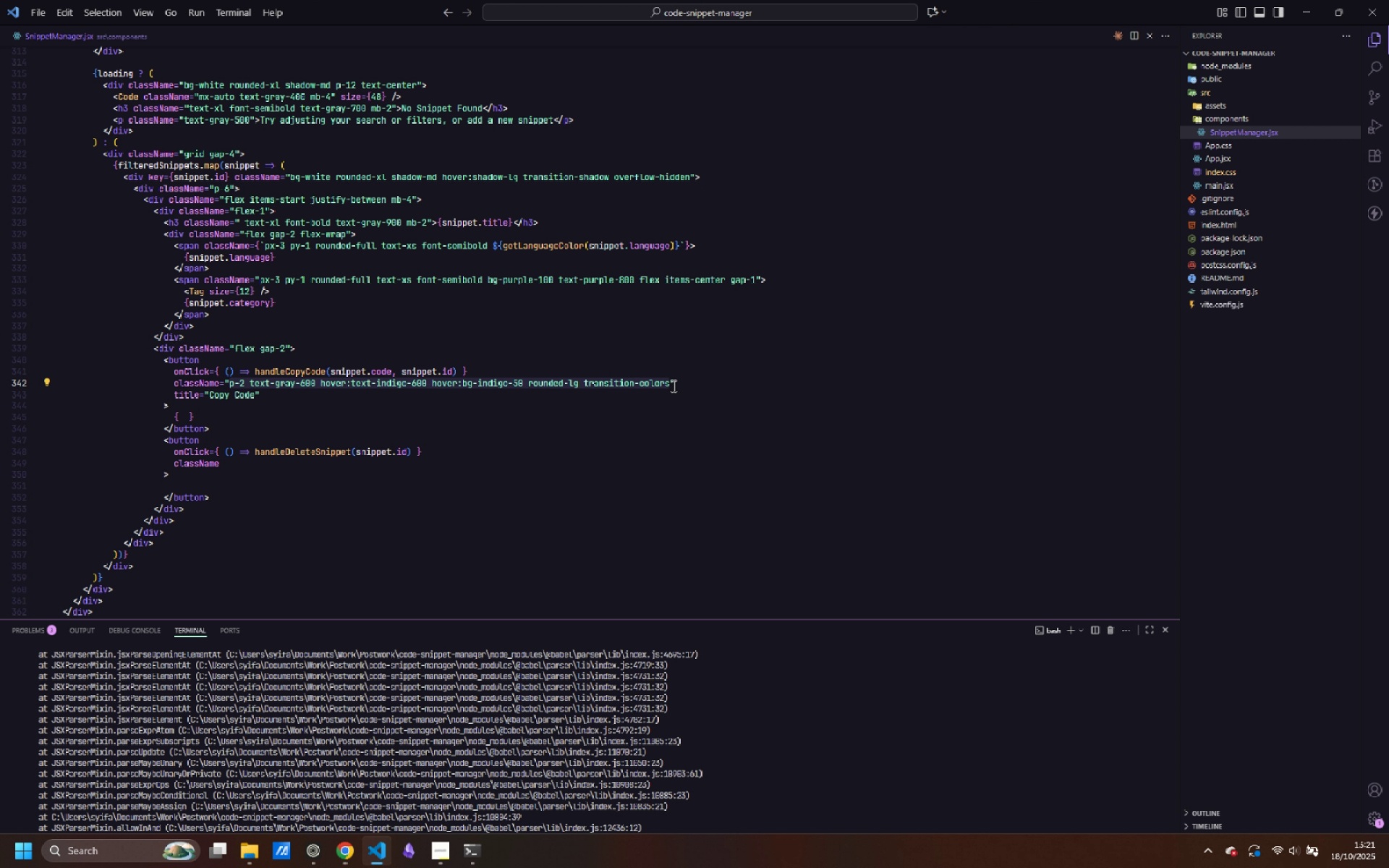 
key(Control+ControlLeft)
 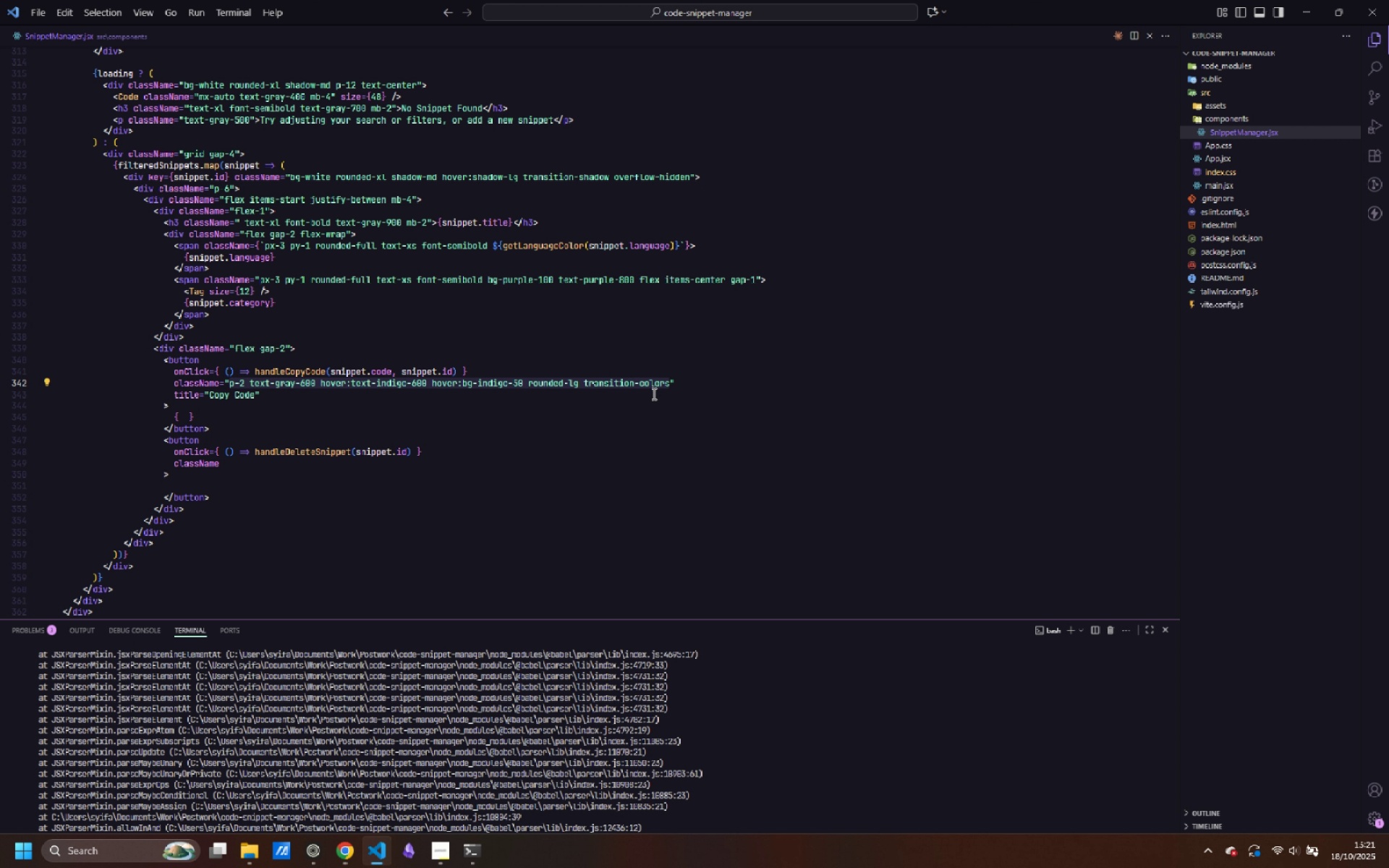 
key(Control+C)
 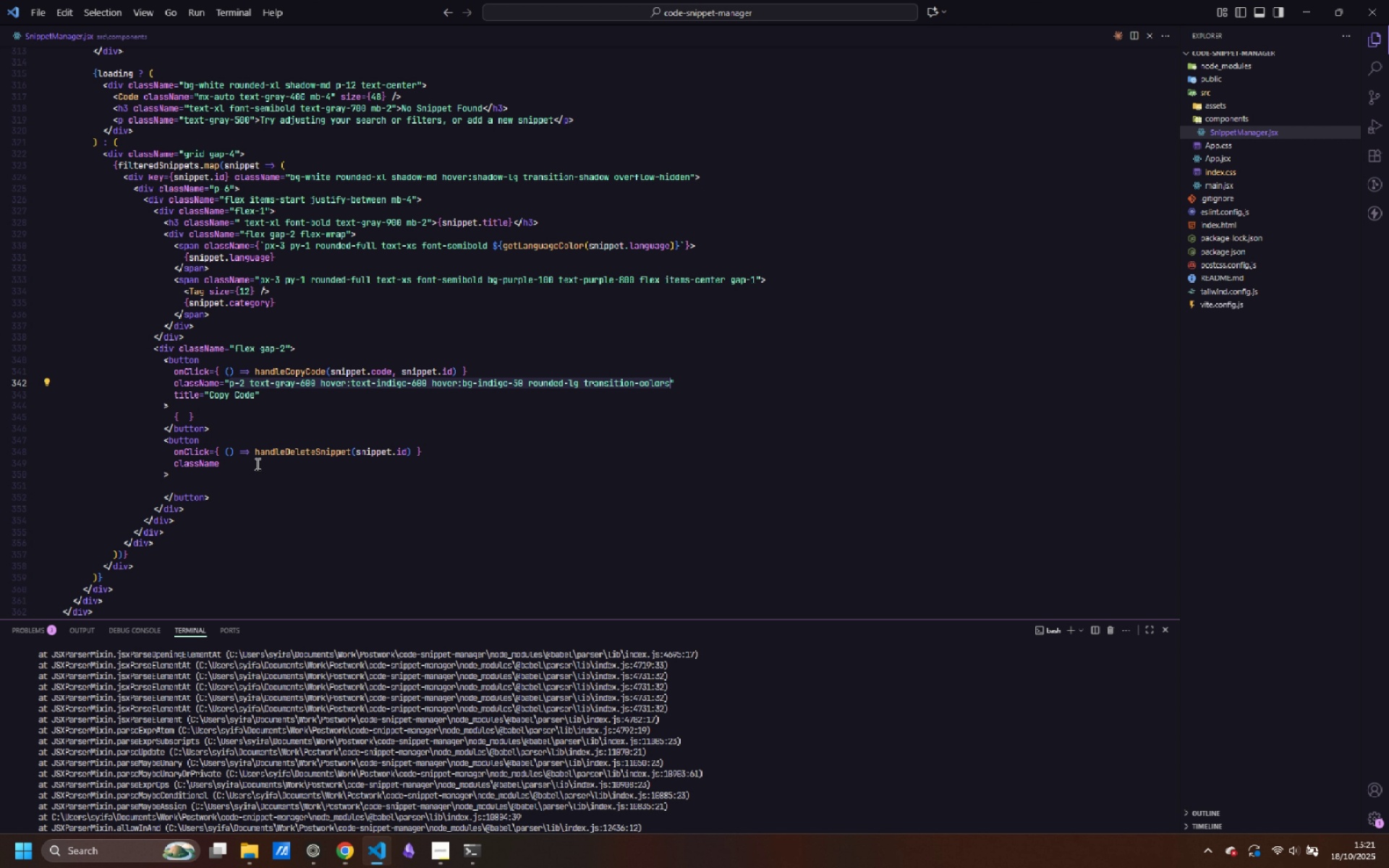 
left_click([256, 464])
 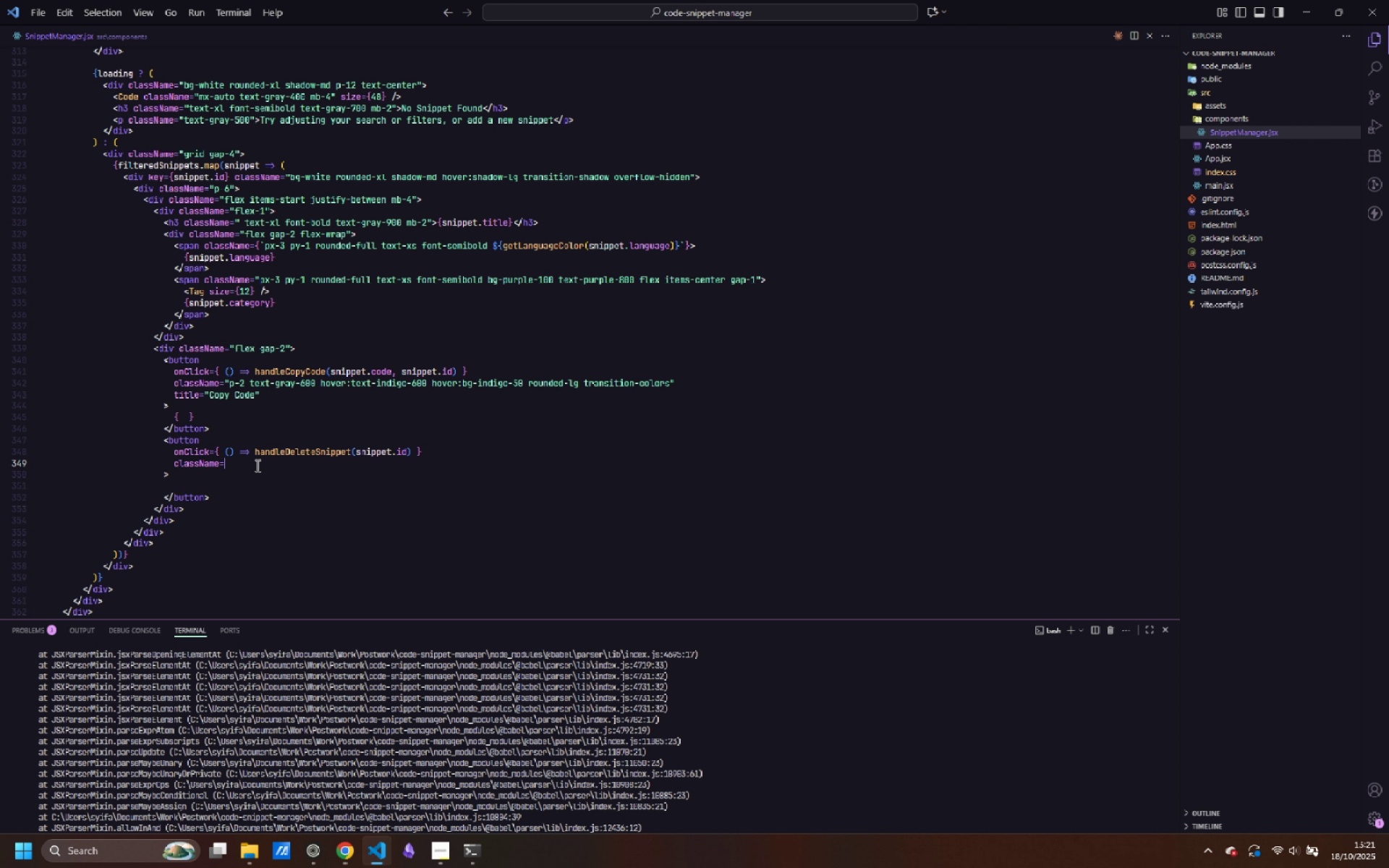 
key(Equal)
 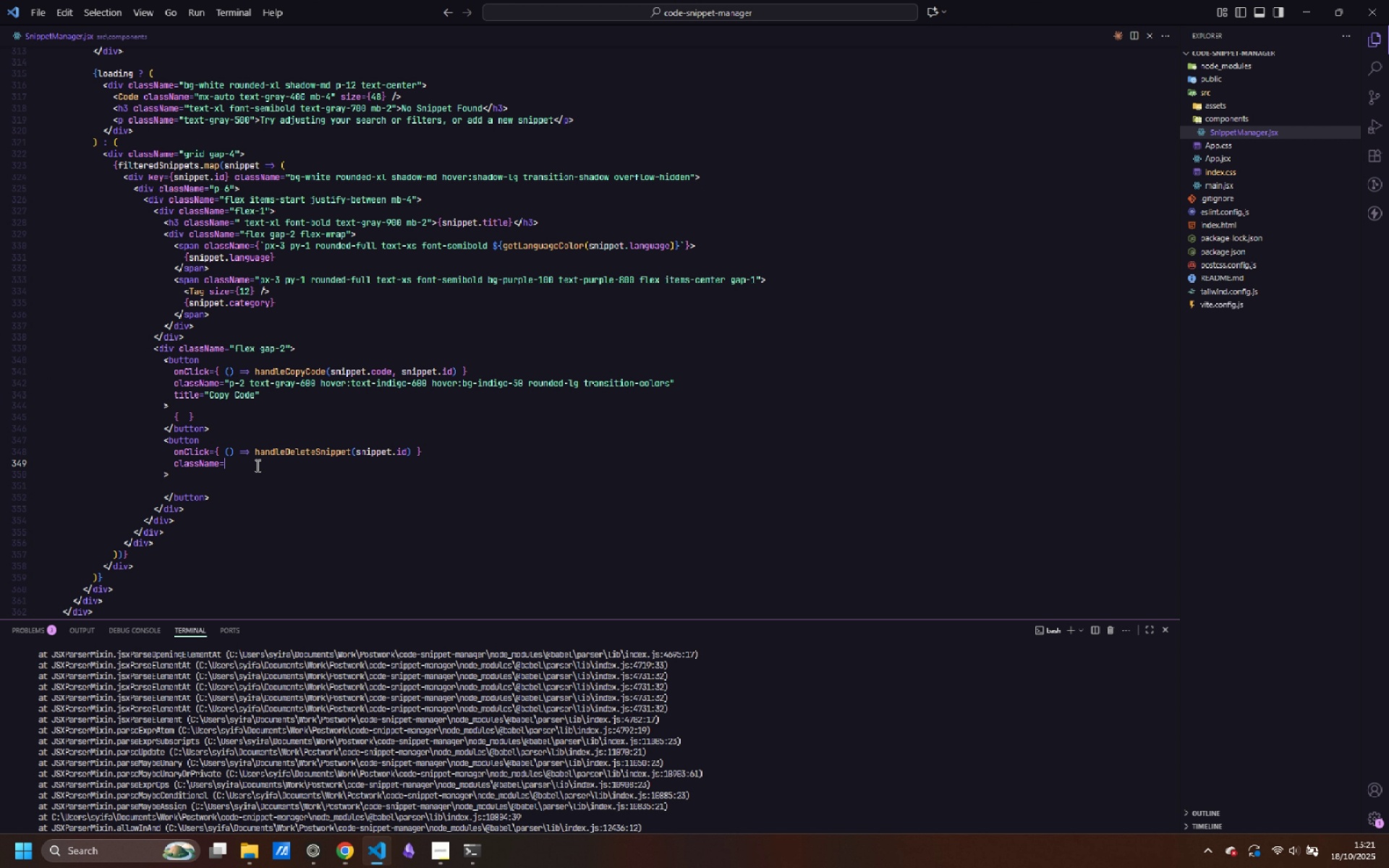 
key(Shift+Quote)
 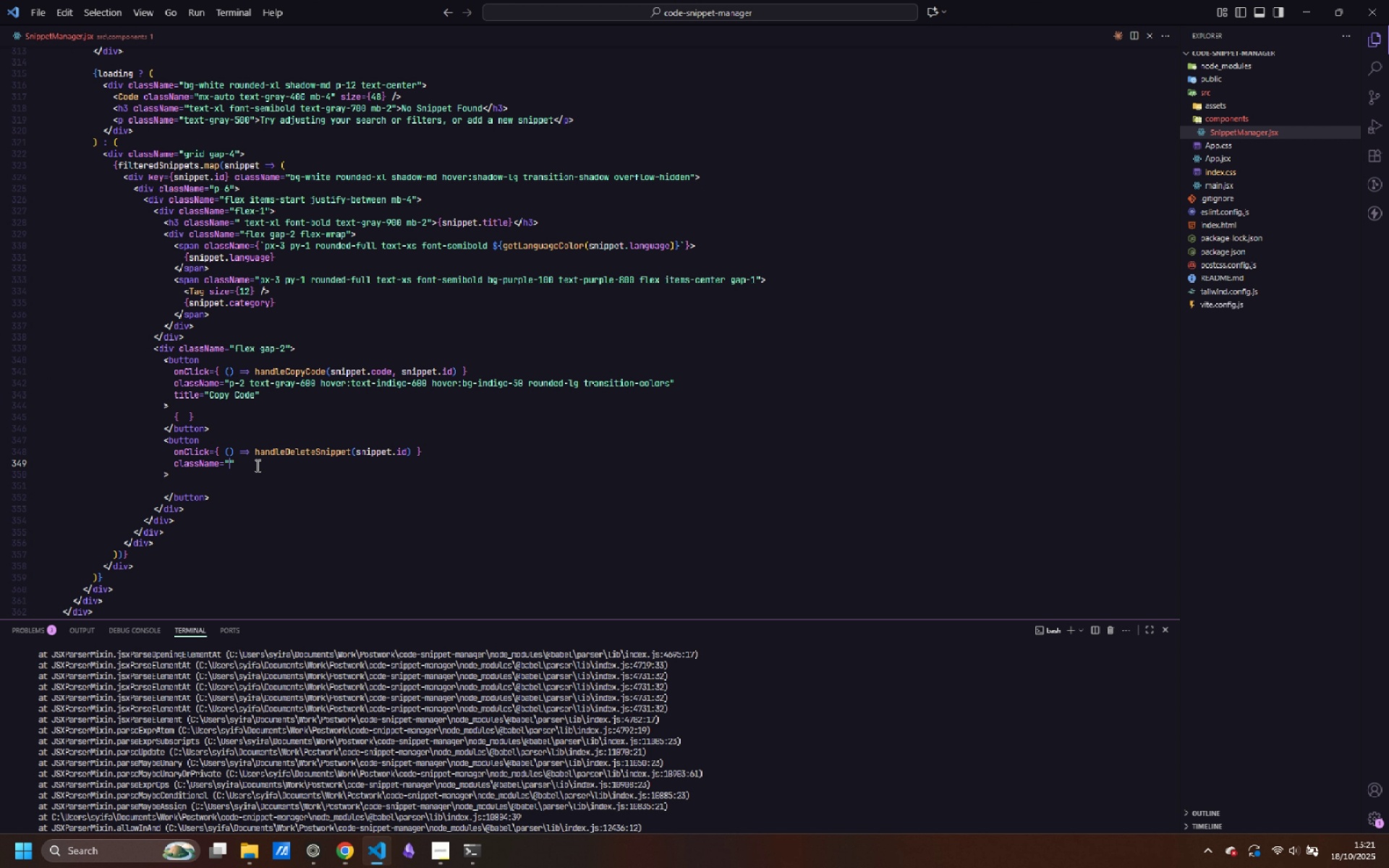 
key(Control+ControlLeft)
 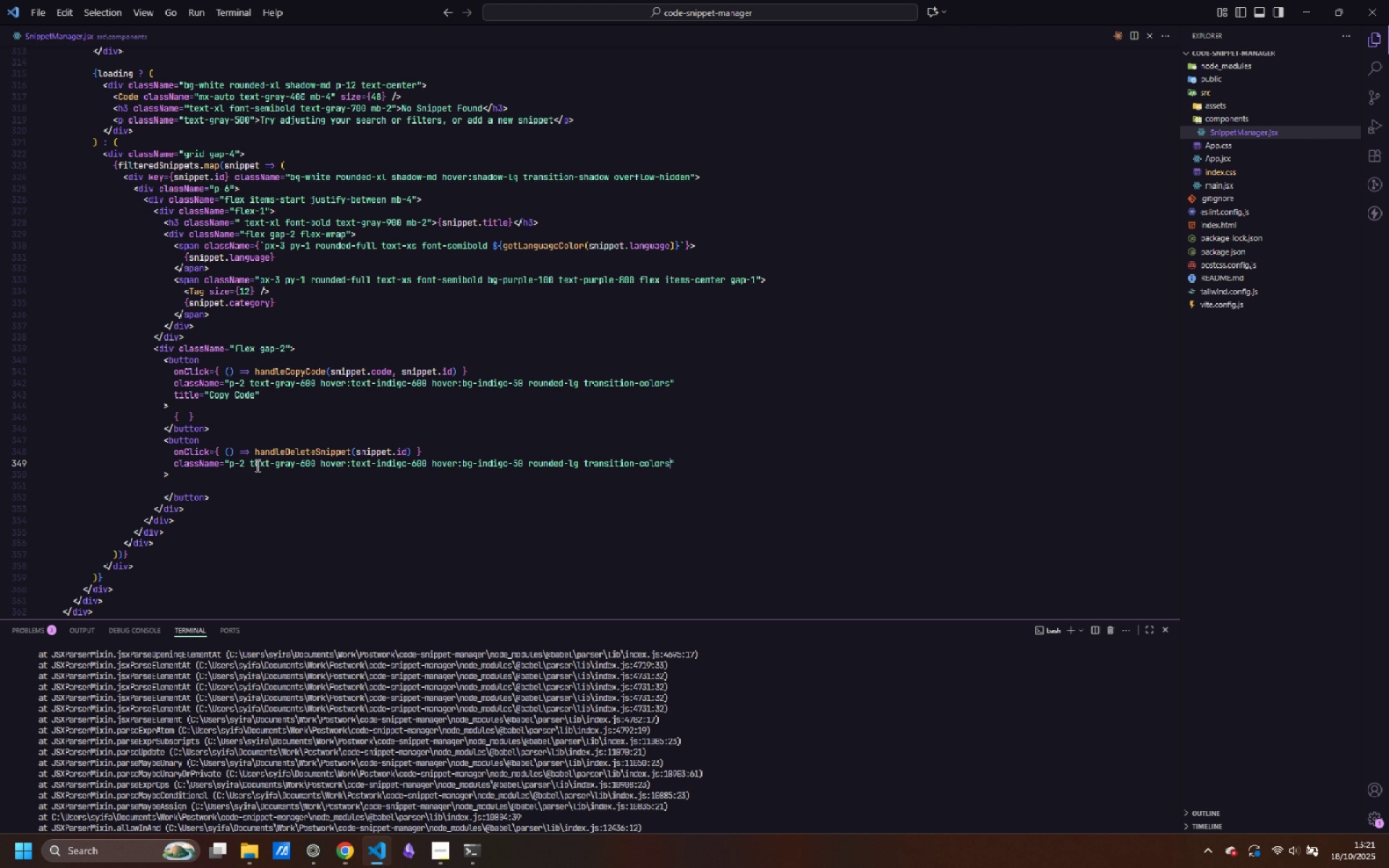 
key(Control+V)
 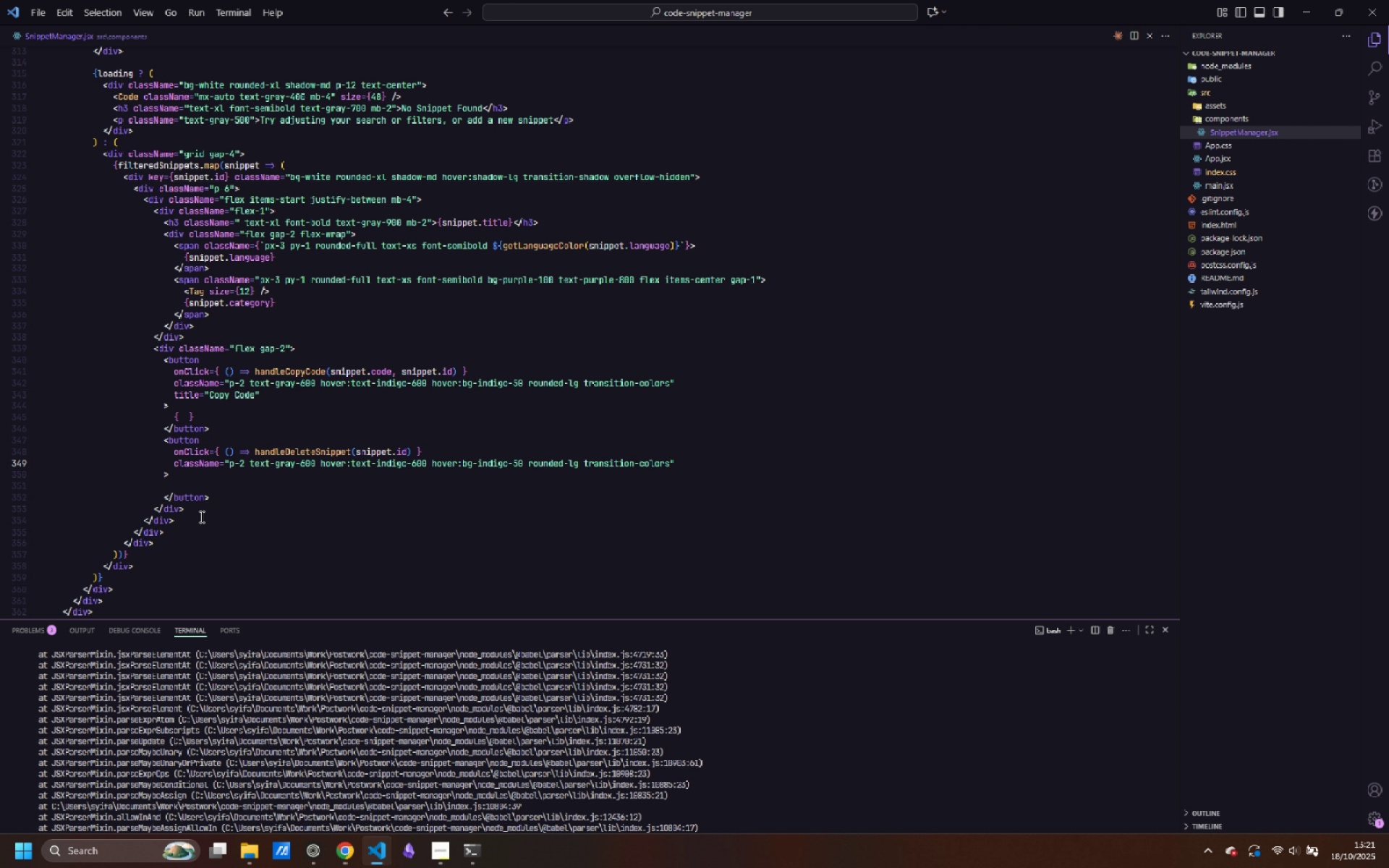 
wait(6.1)
 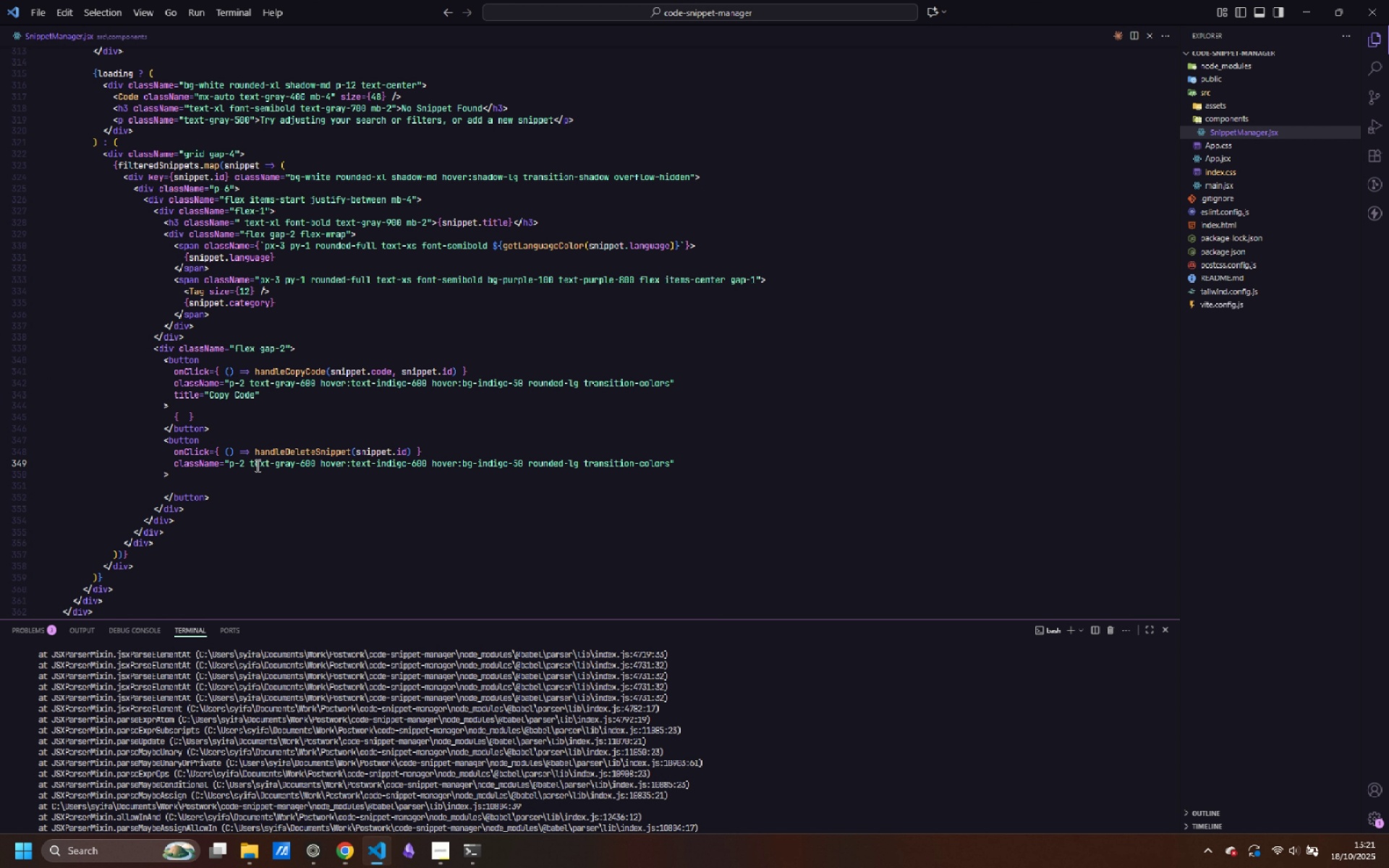 
double_click([391, 460])
 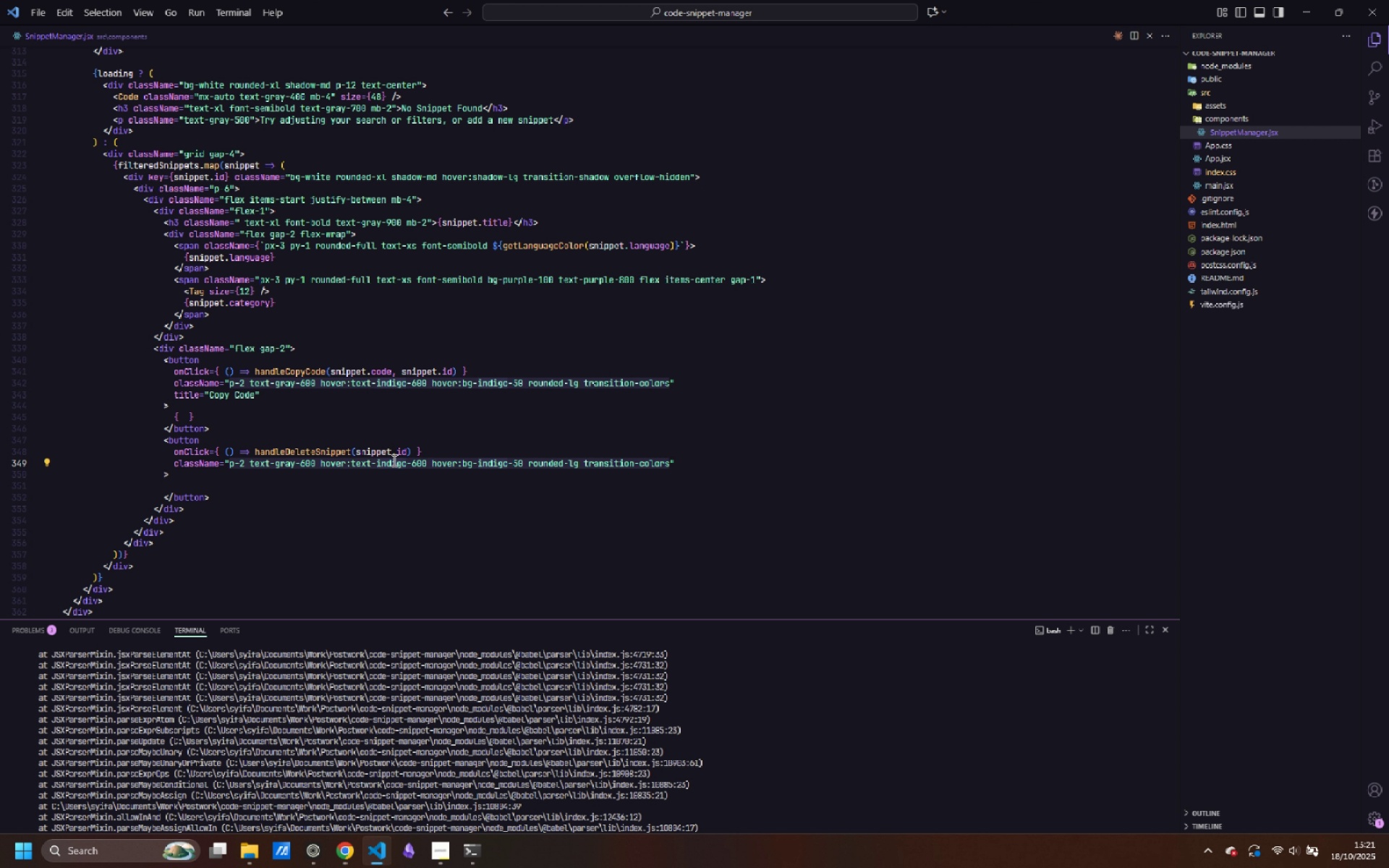 
type(red)
 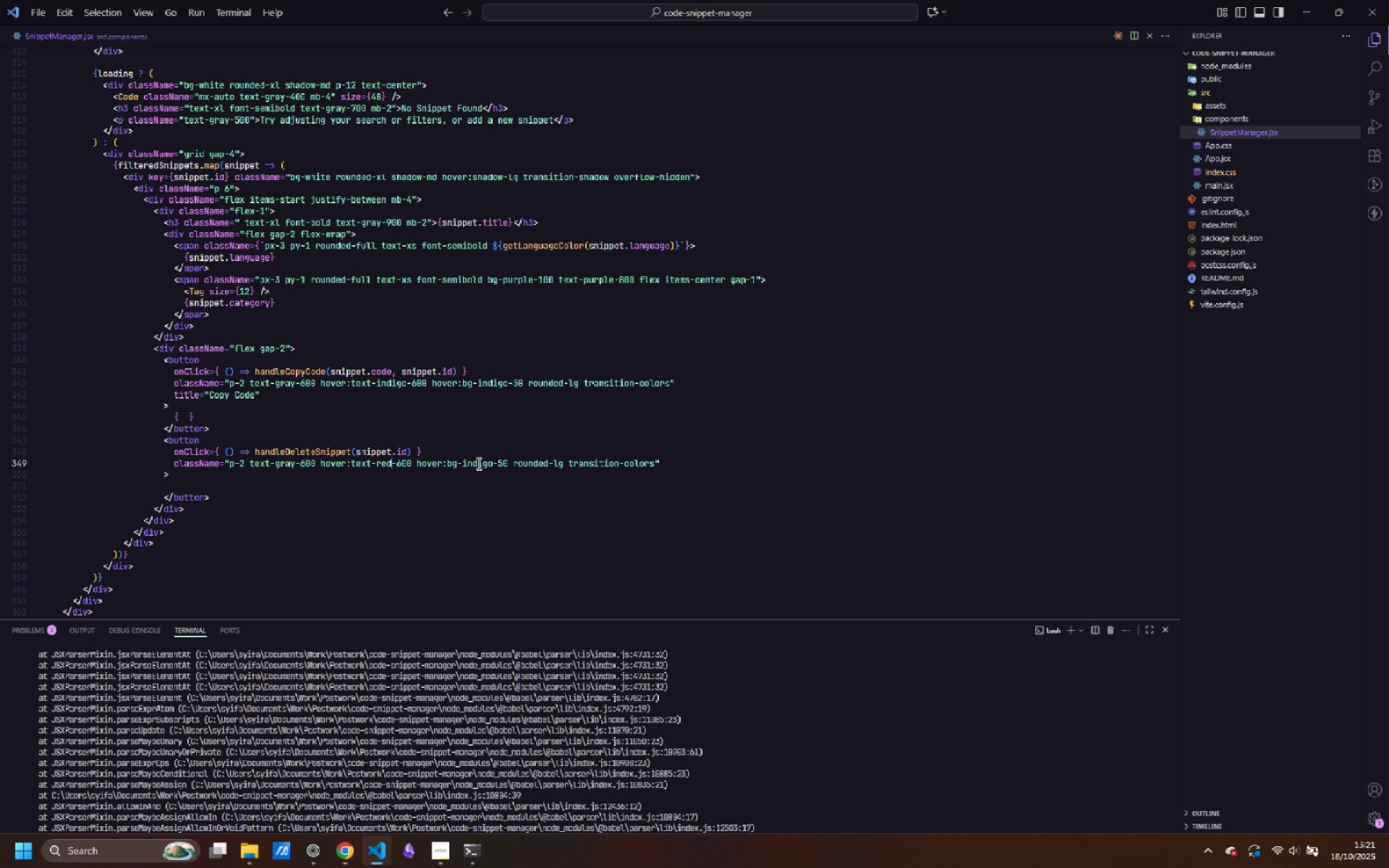 
double_click([477, 463])
 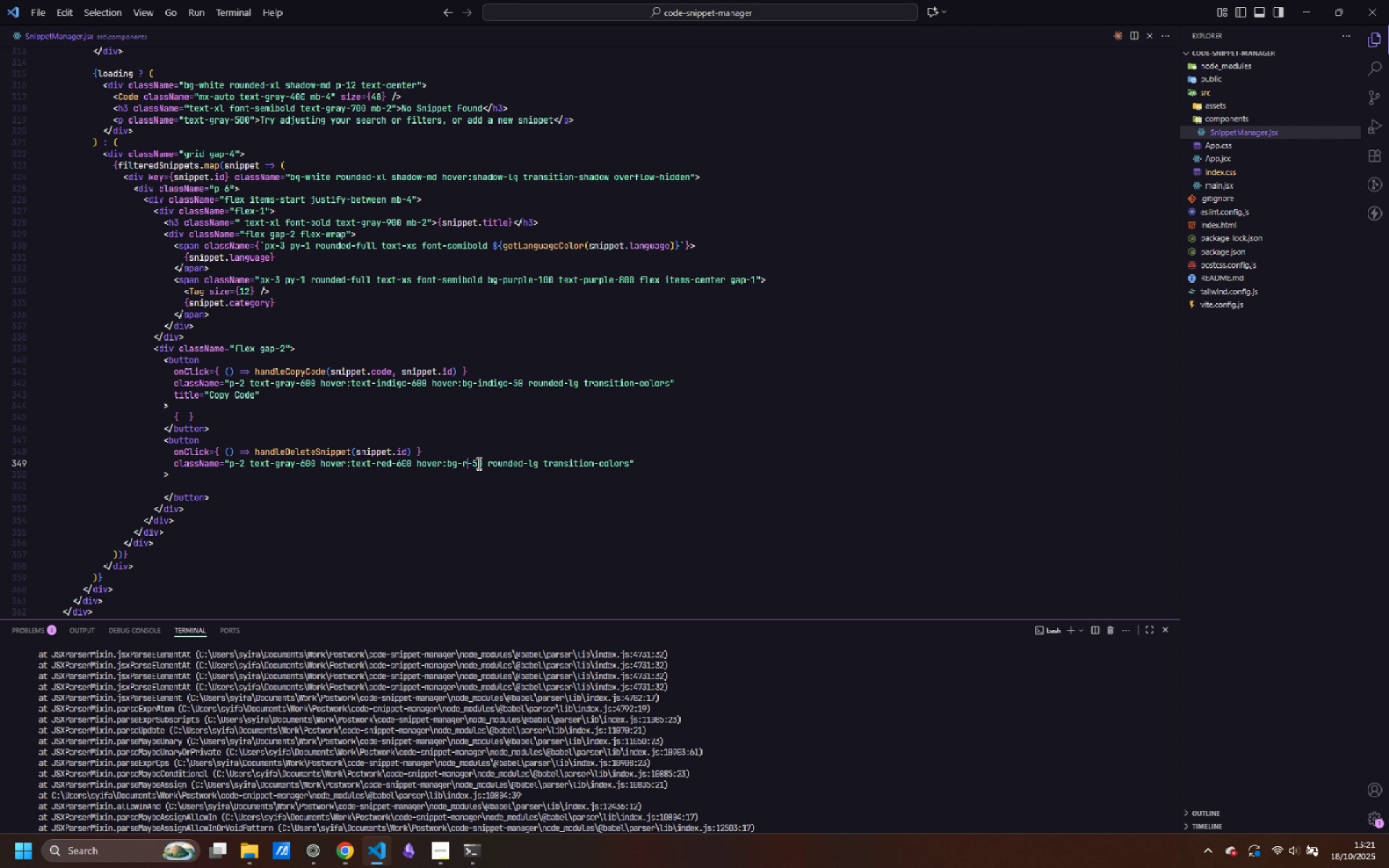 
type(red)
 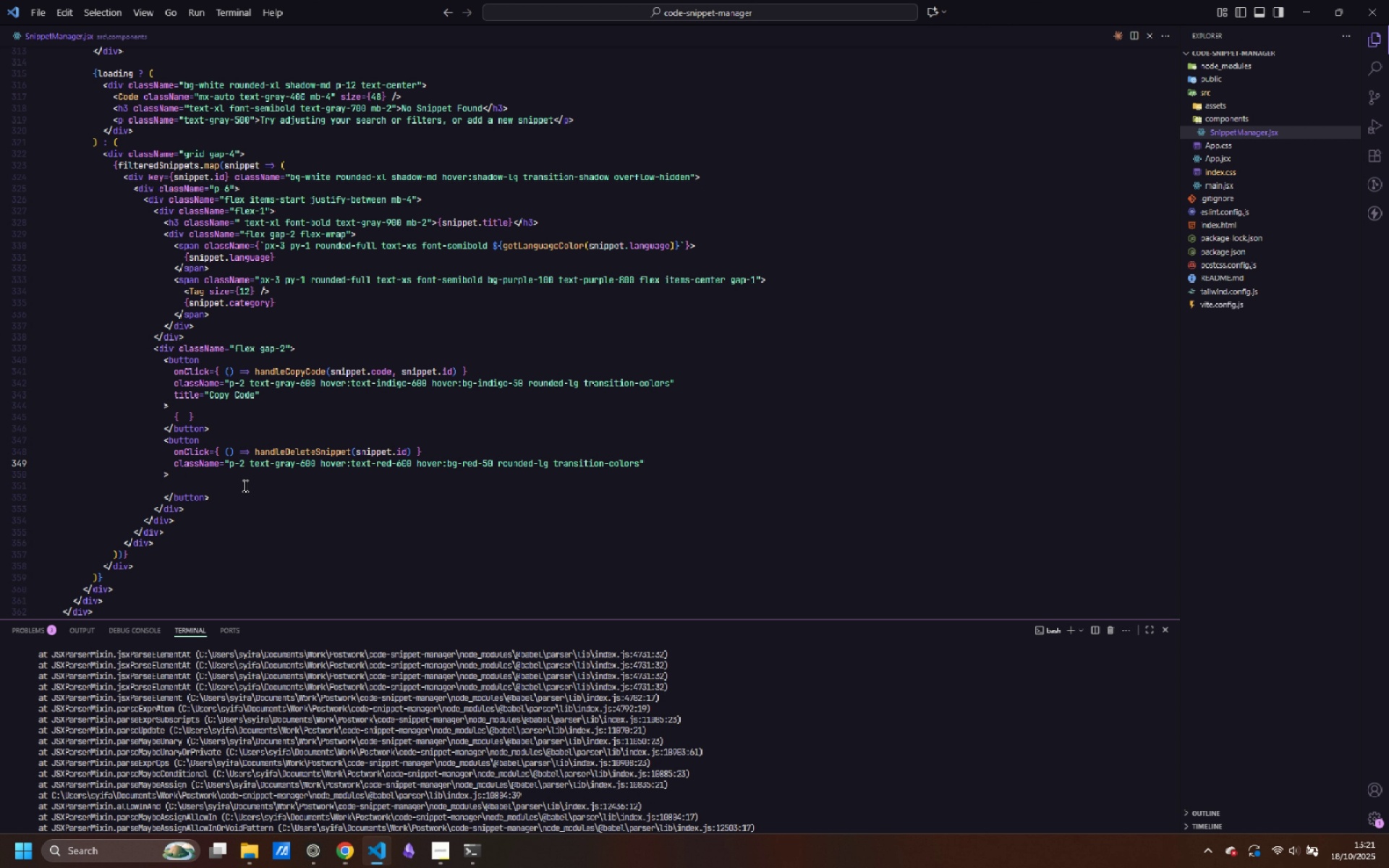 
left_click([242, 483])
 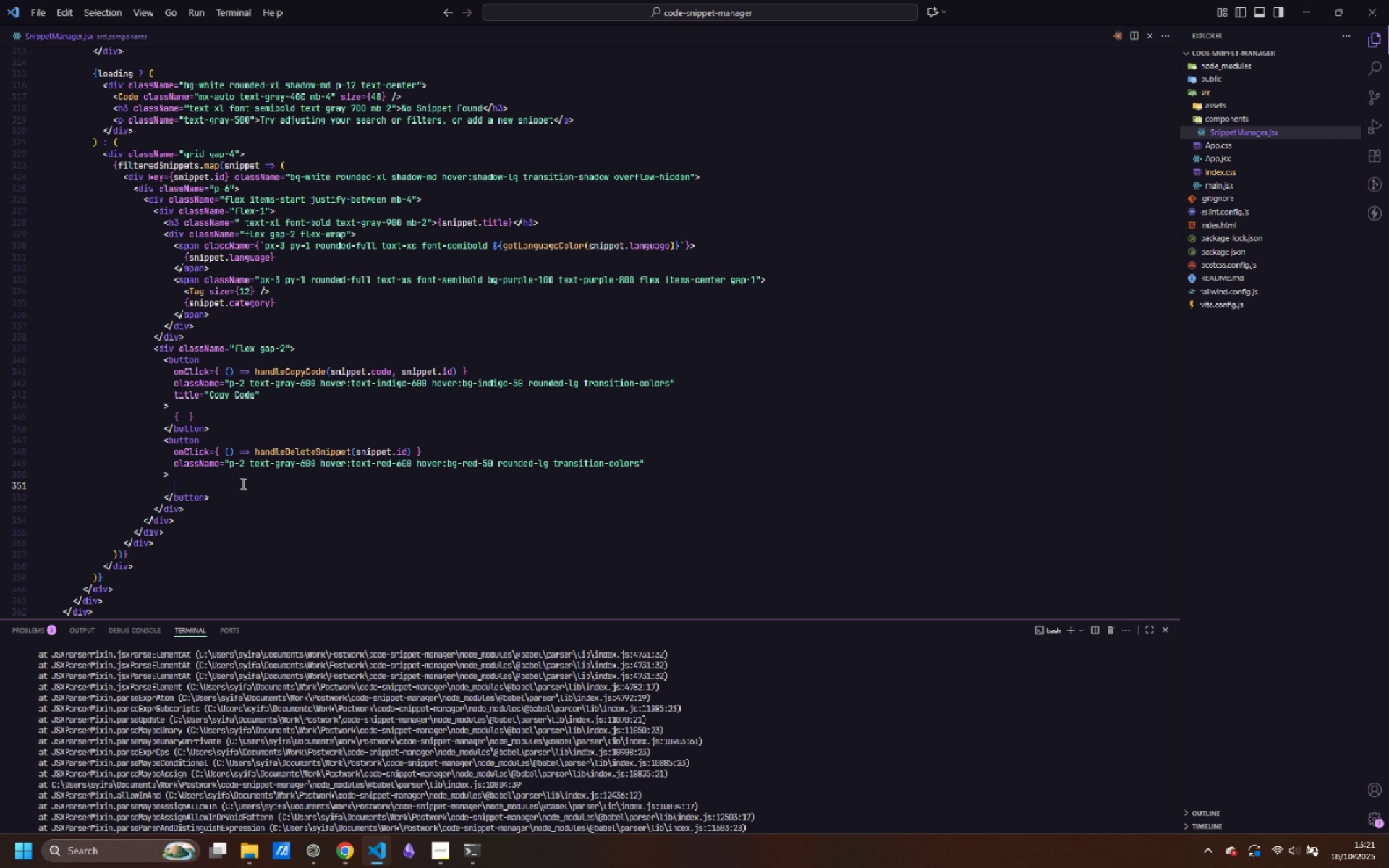 
key(Tab)
 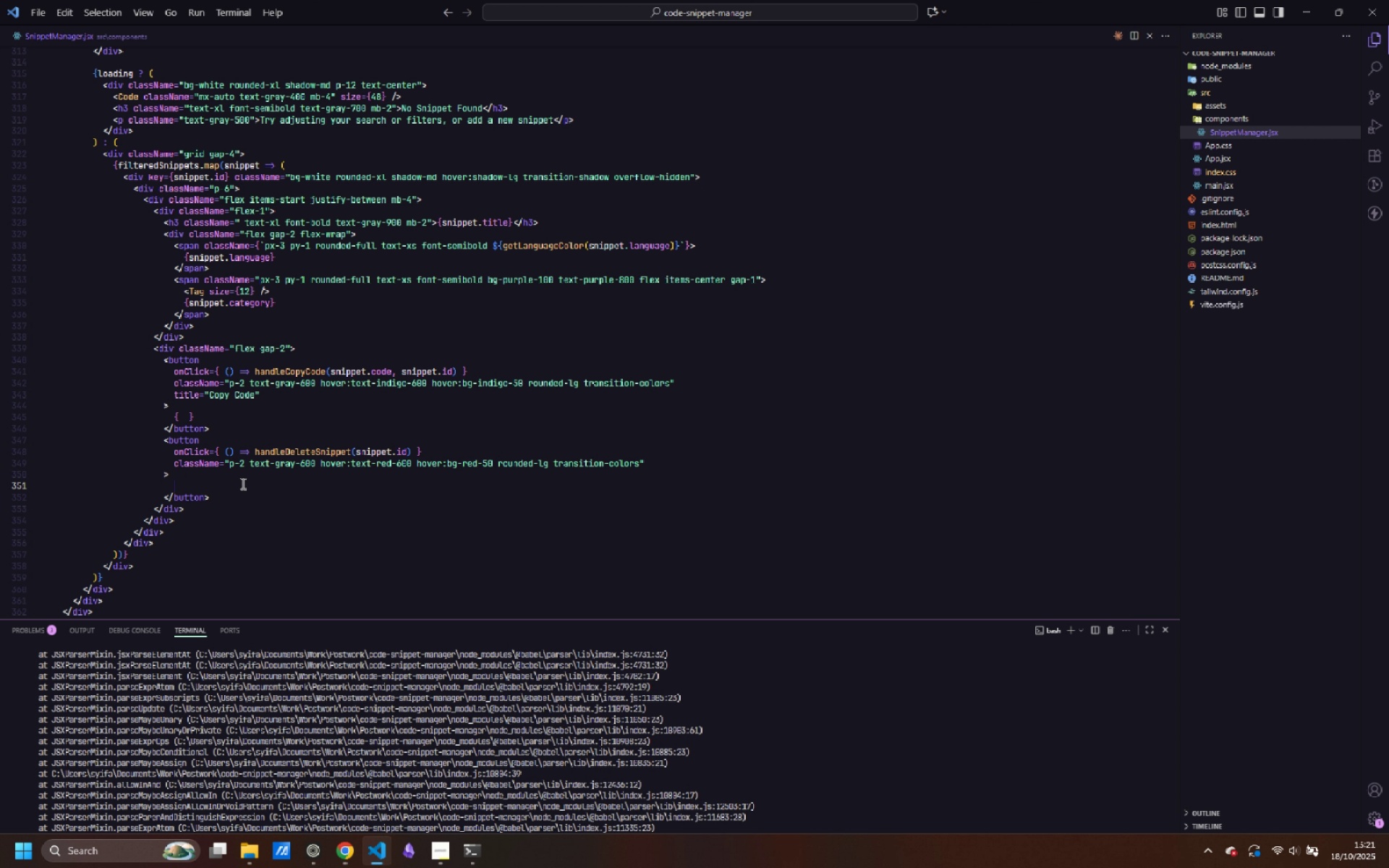 
key(Shift+Comma)
 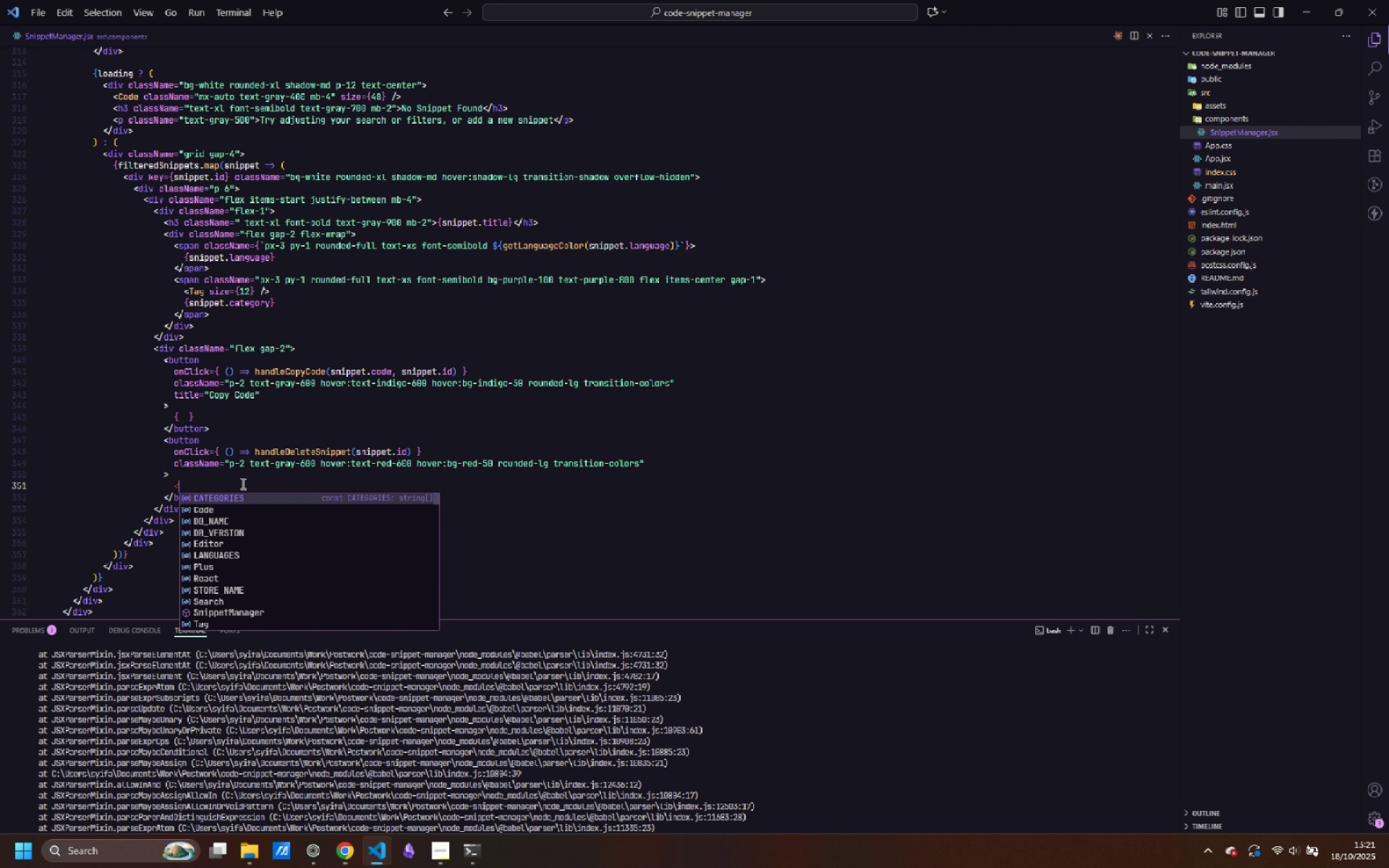 
key(Shift+X)
 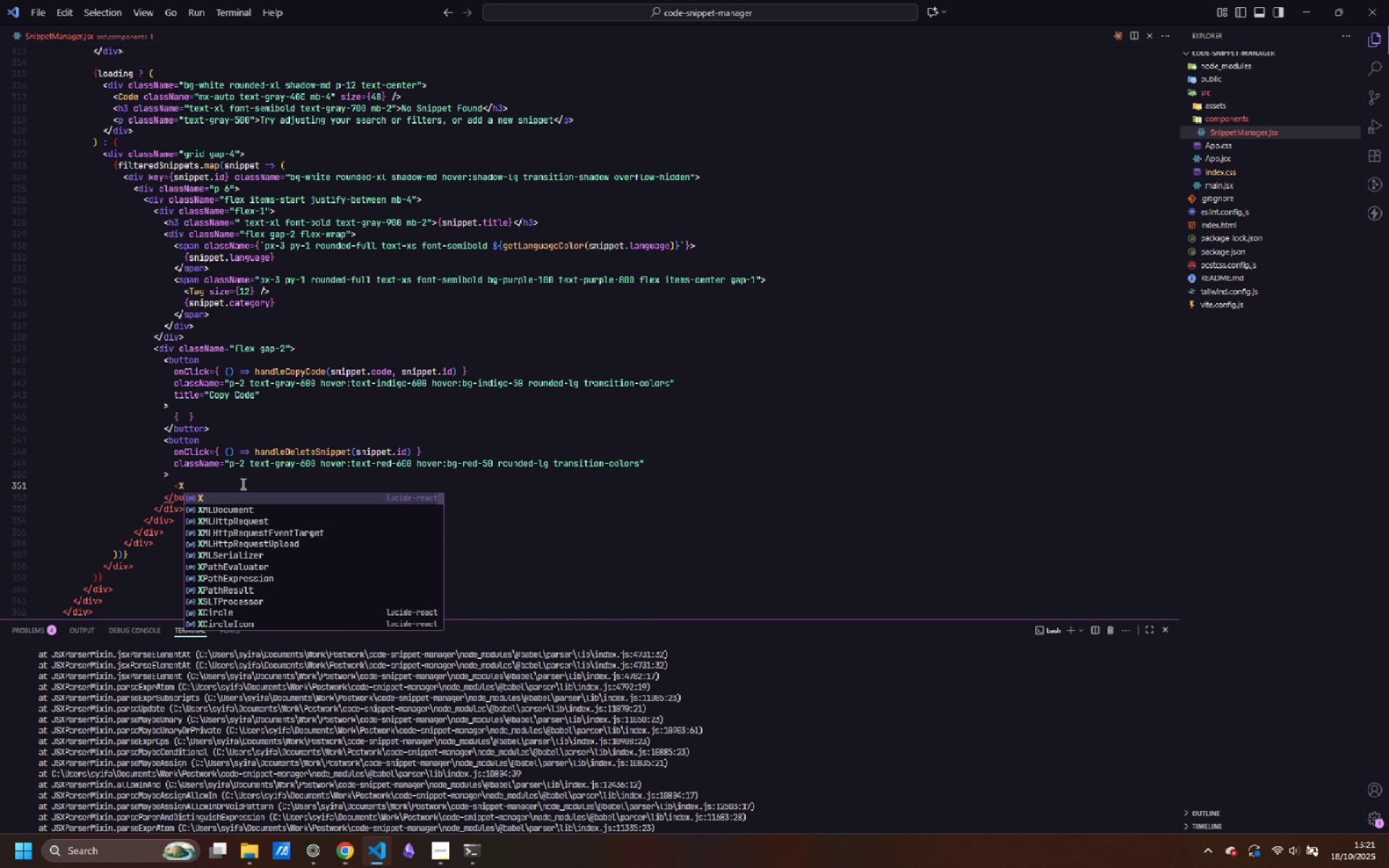 
key(Enter)
 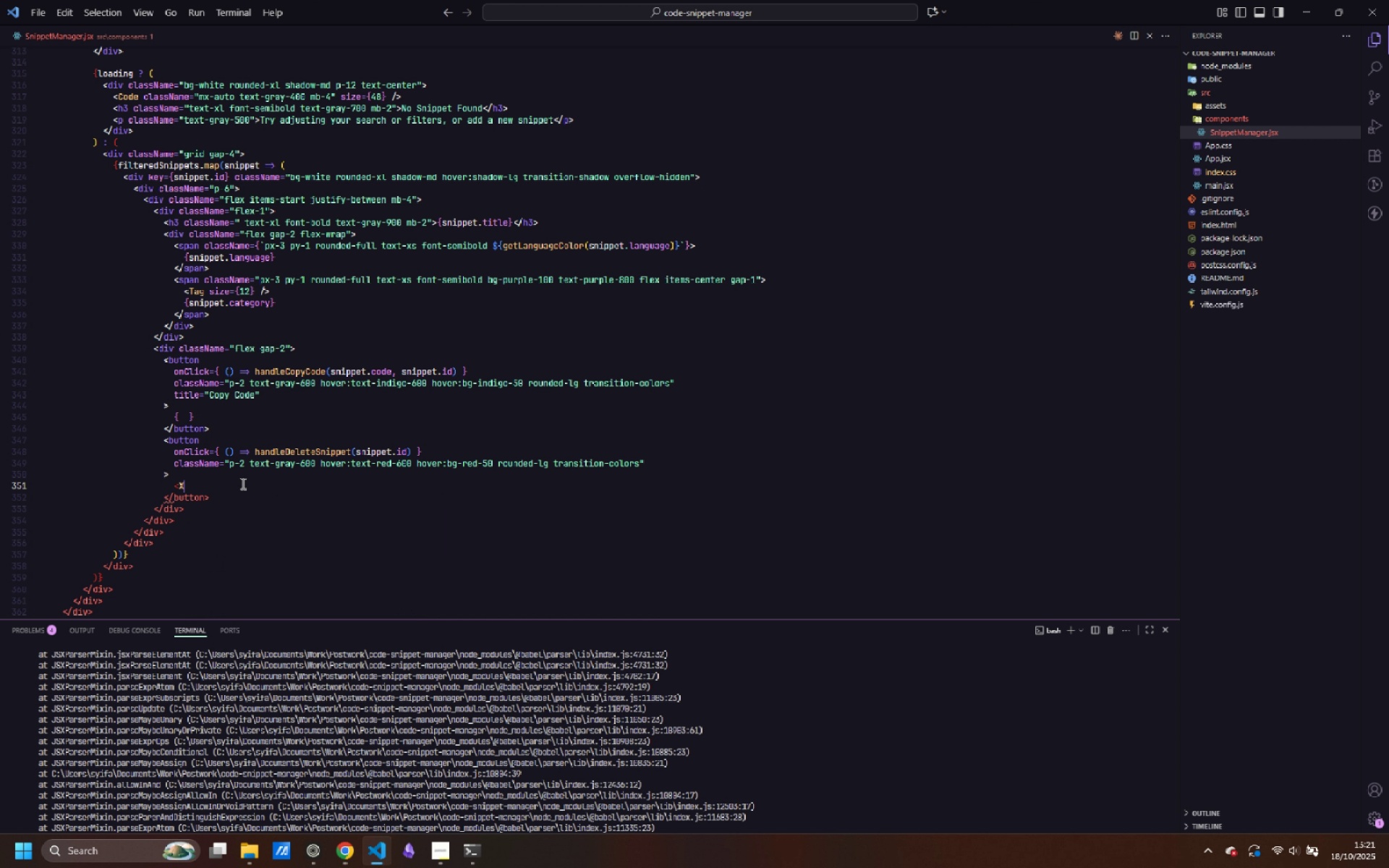 
type( size={})
 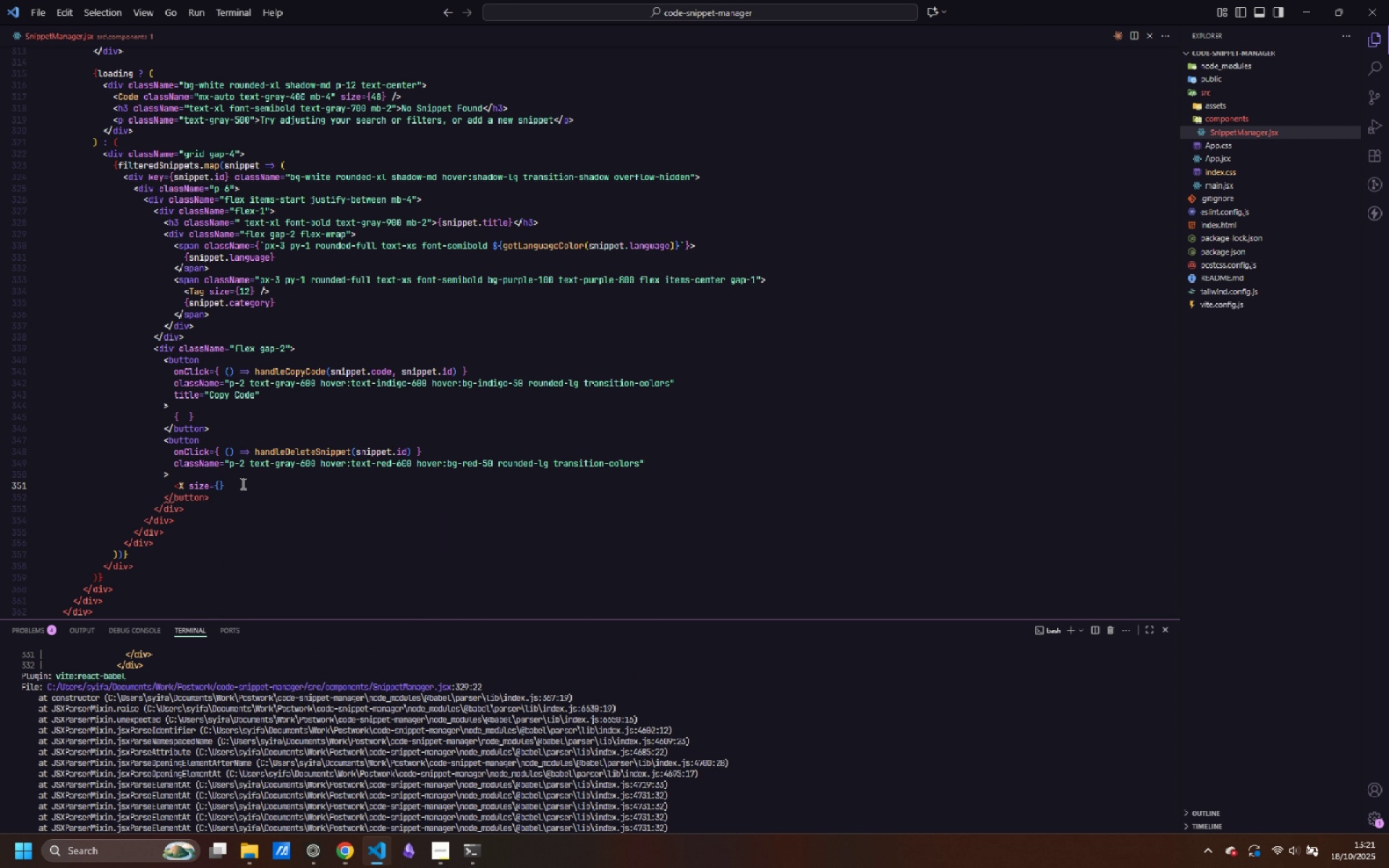 
 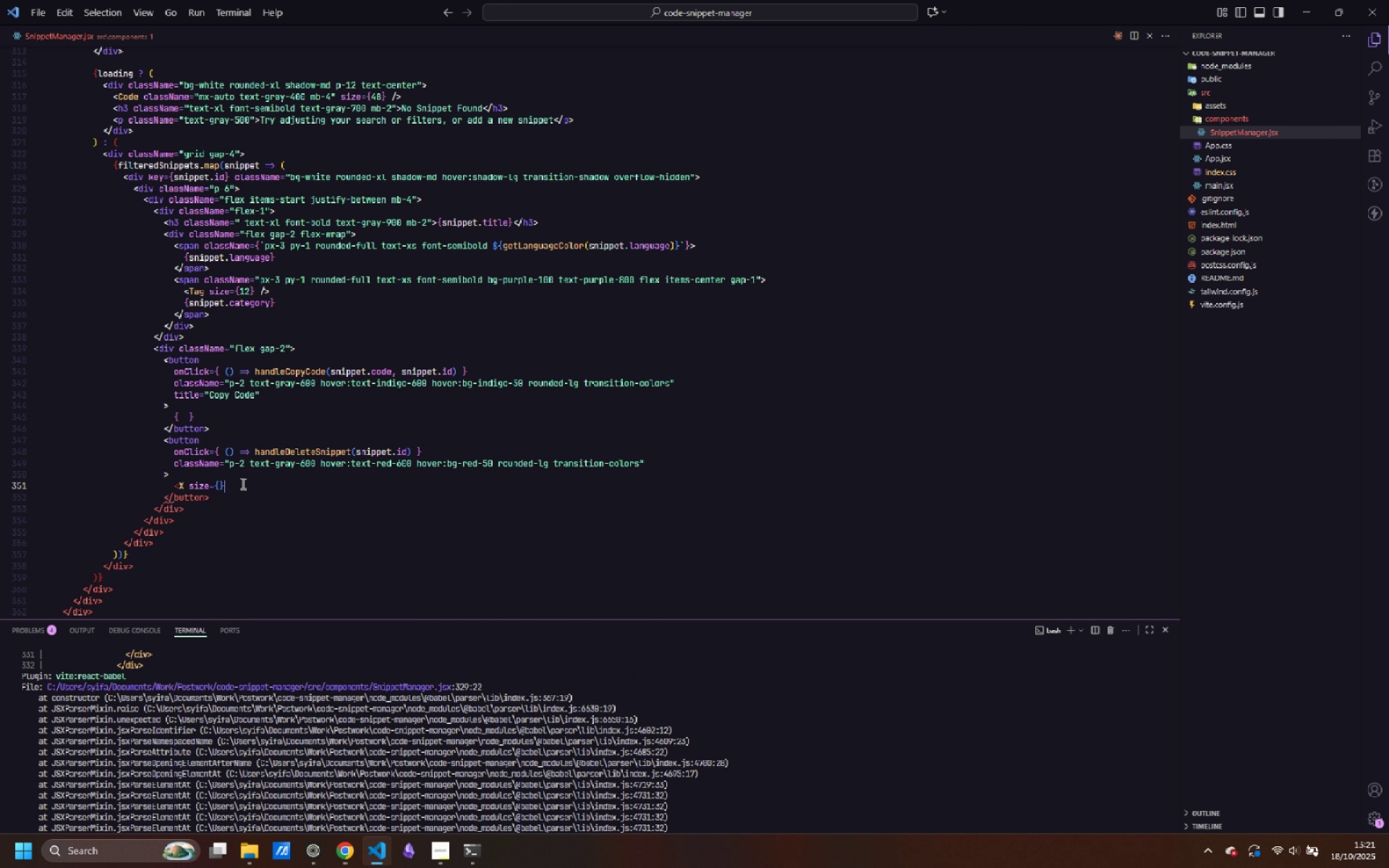 
key(ArrowLeft)
 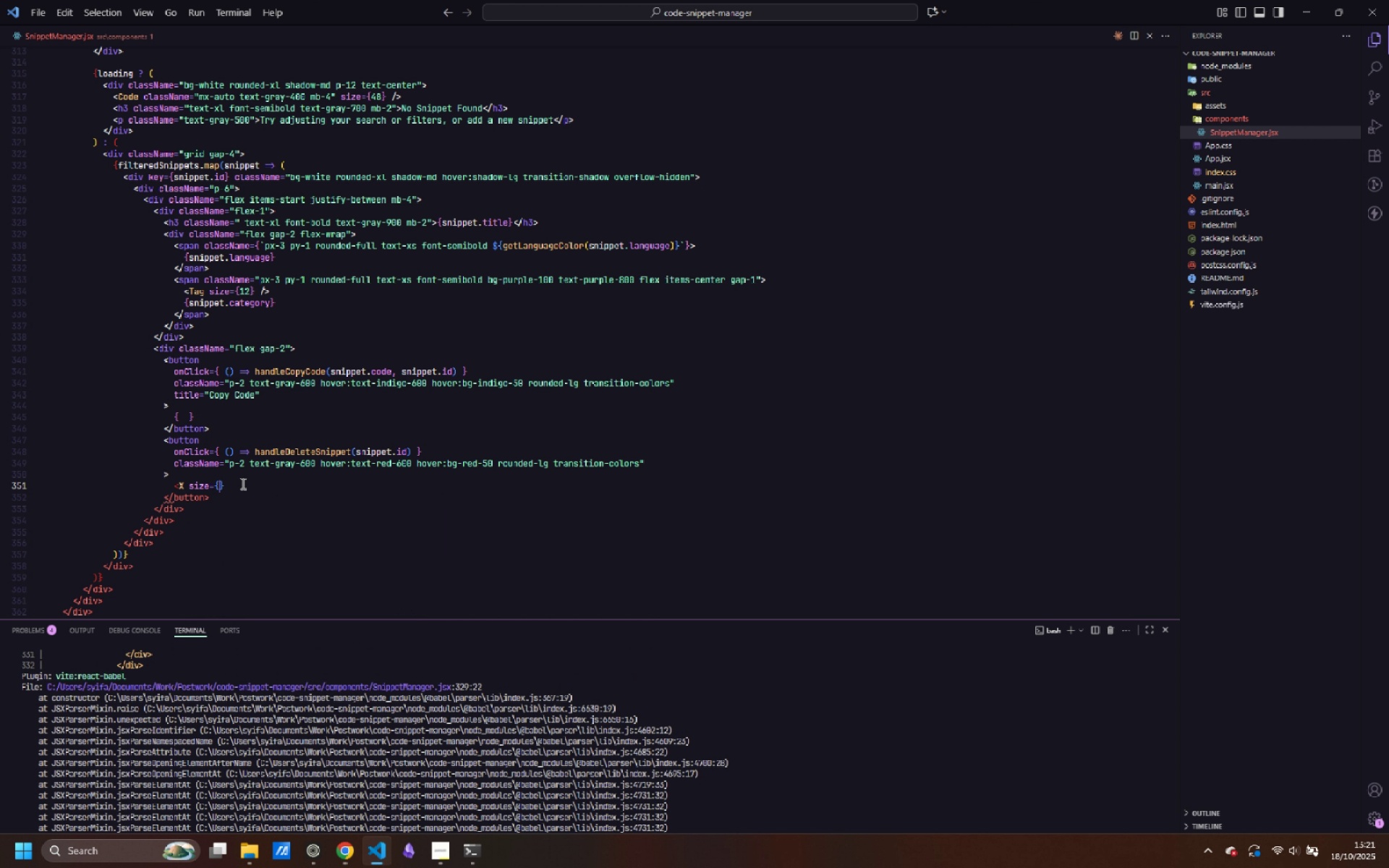 
type(20)
 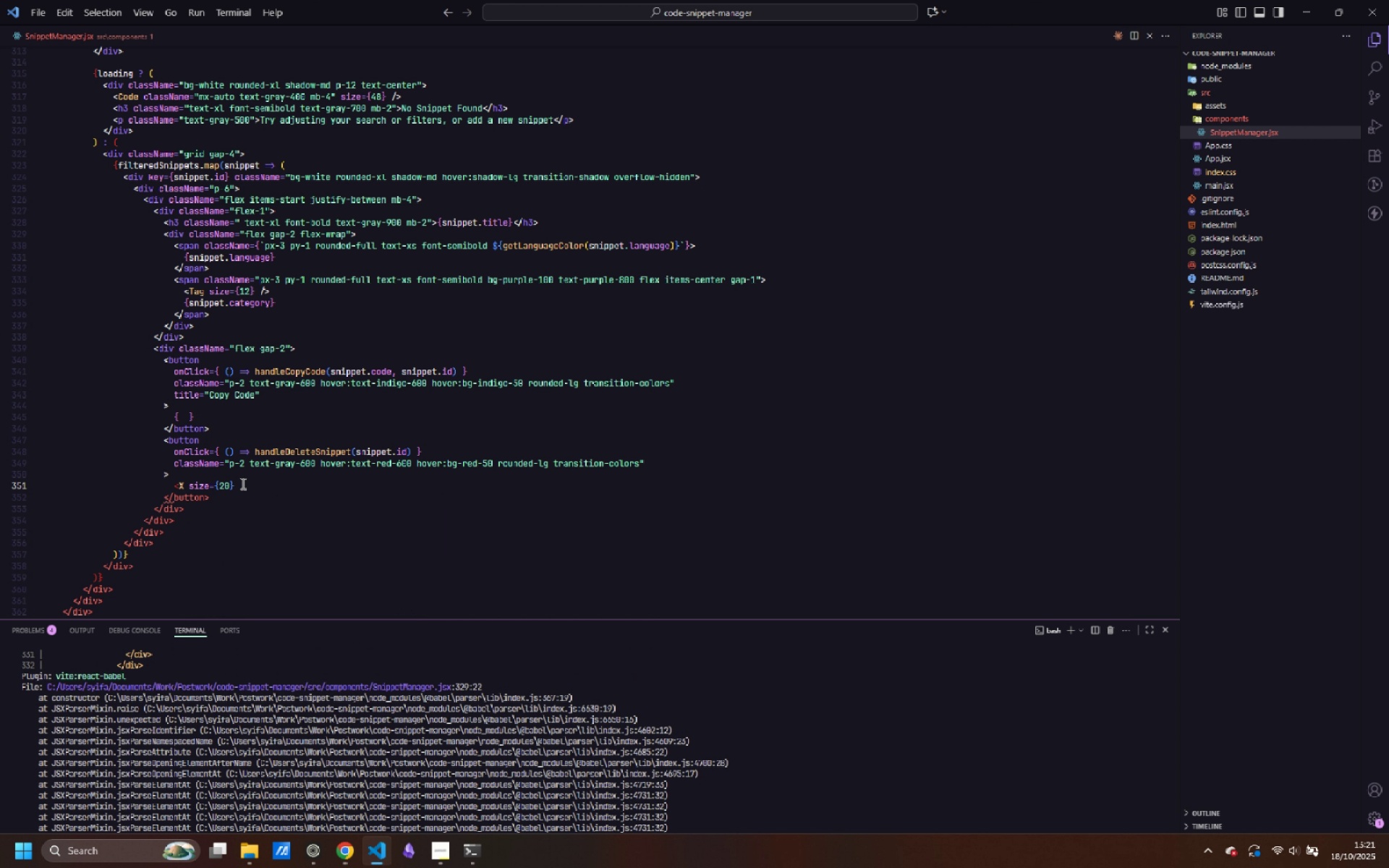 
key(ArrowRight)
 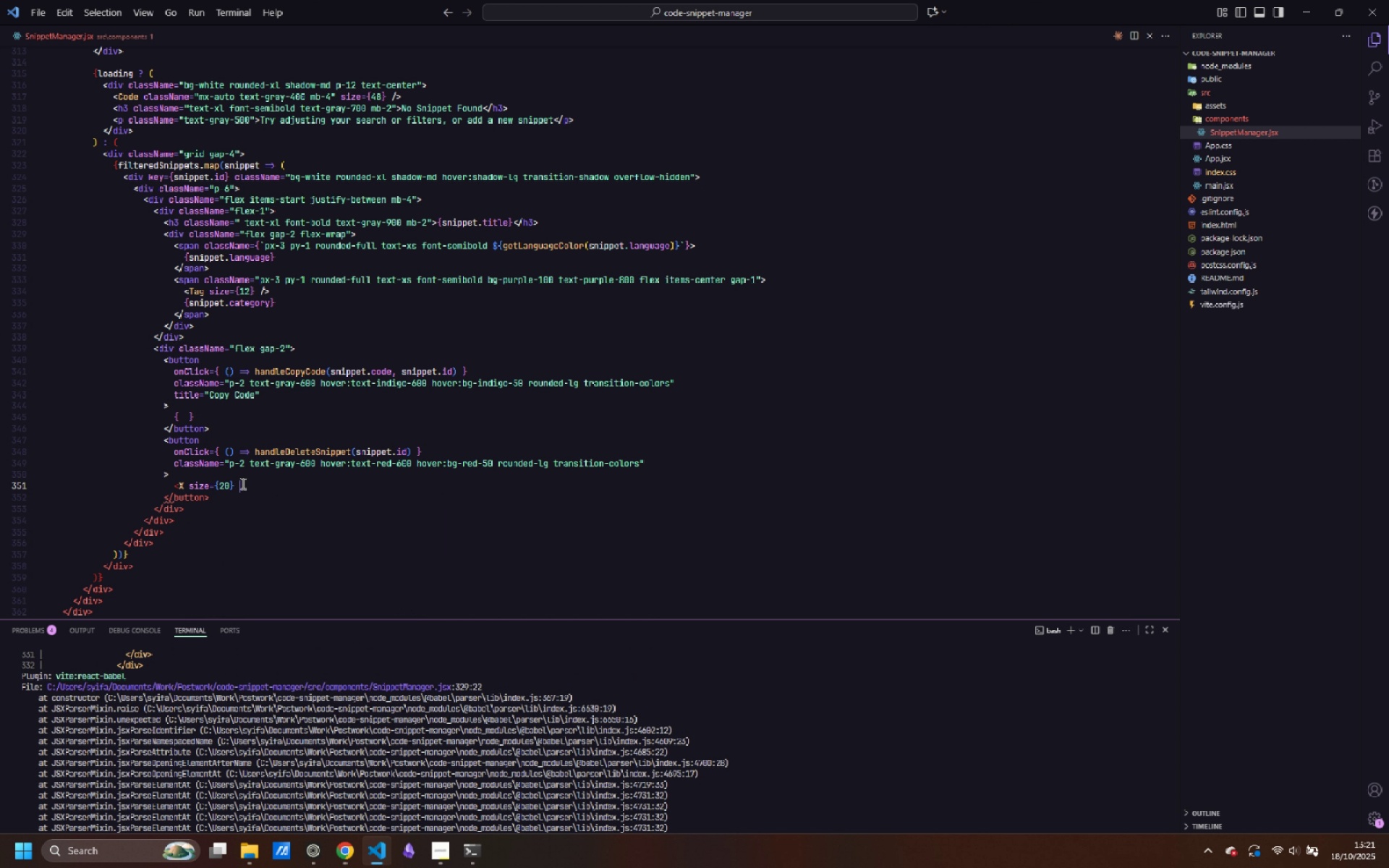 
key(Space)
 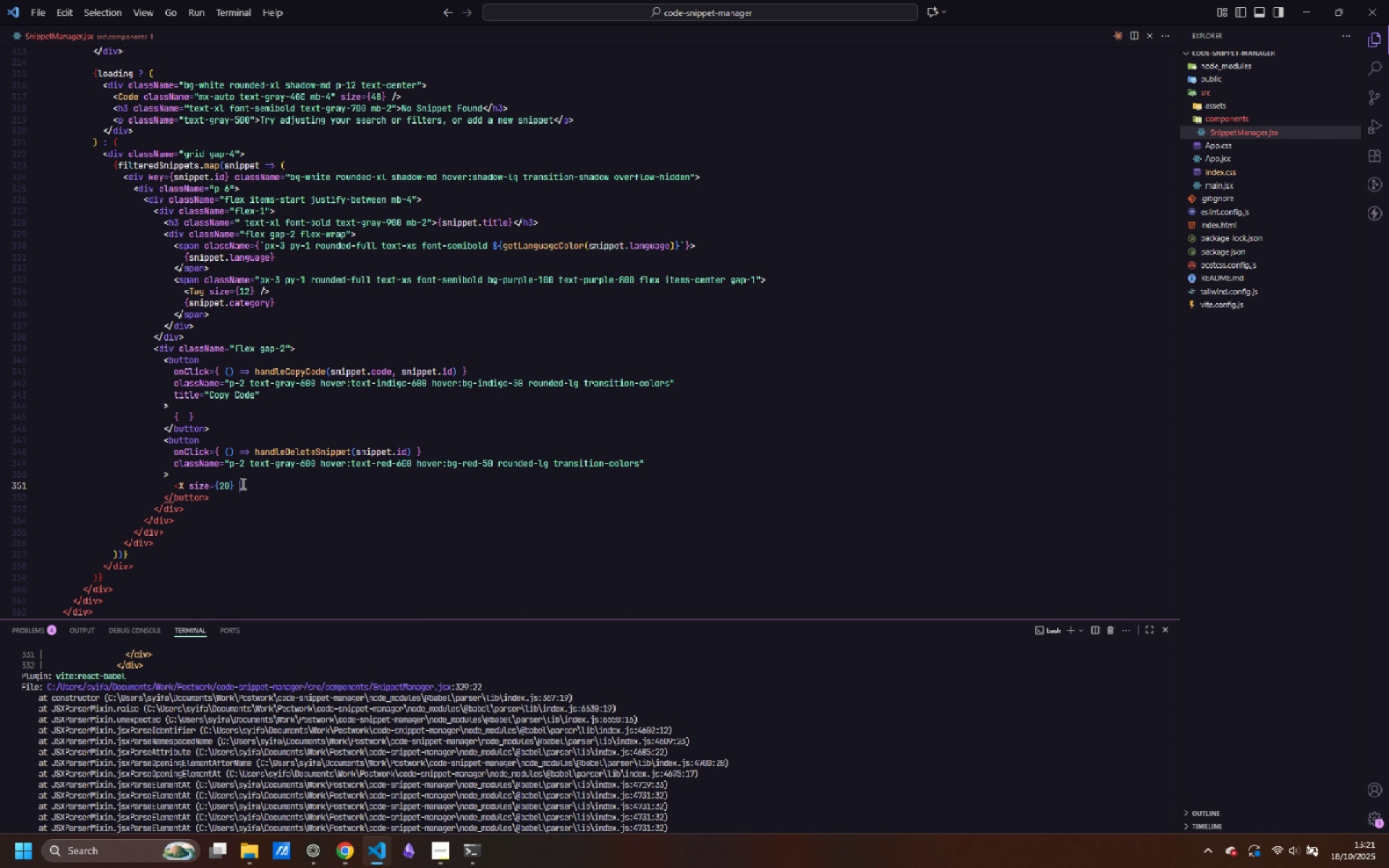 
key(Slash)
 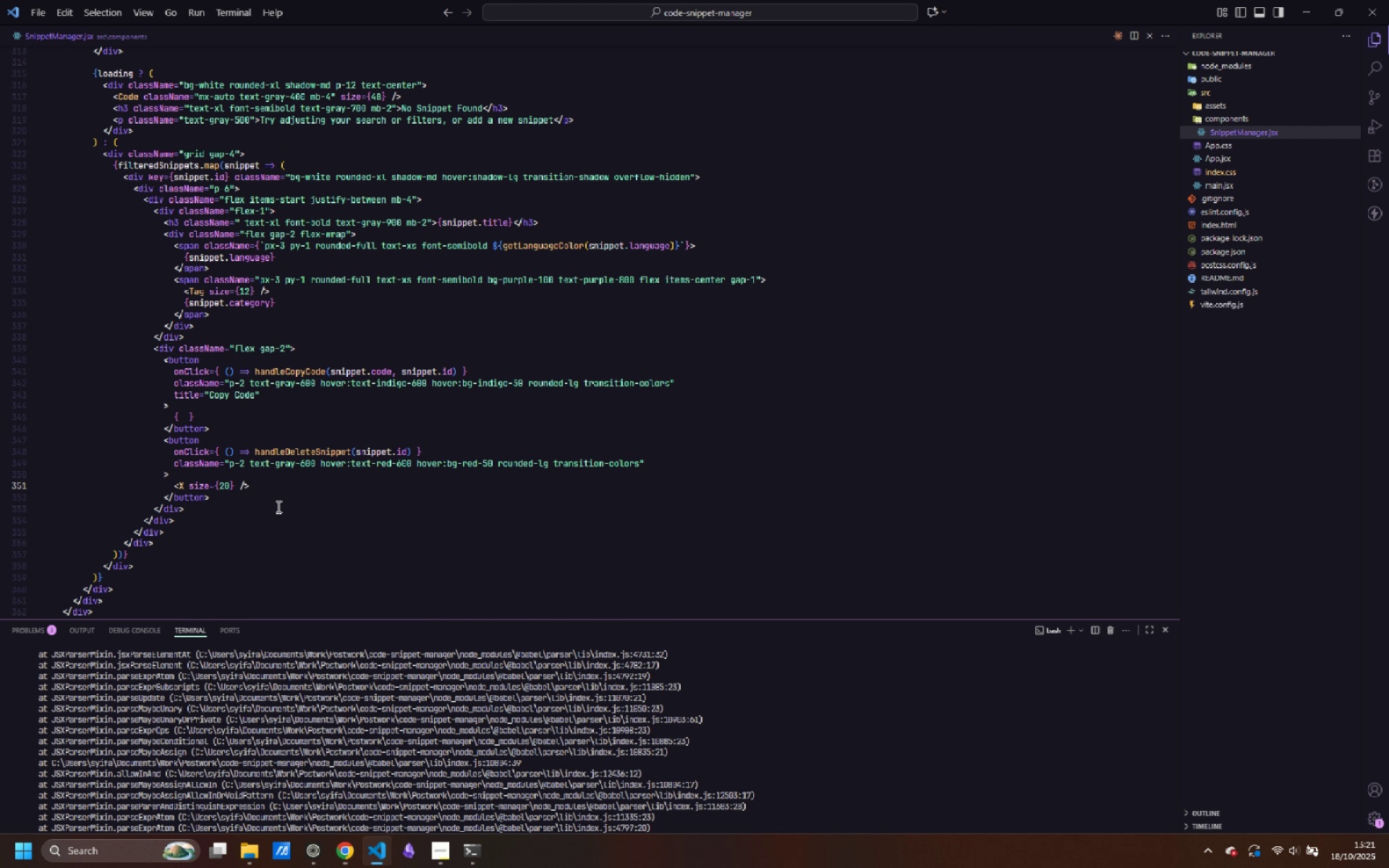 
wait(5.06)
 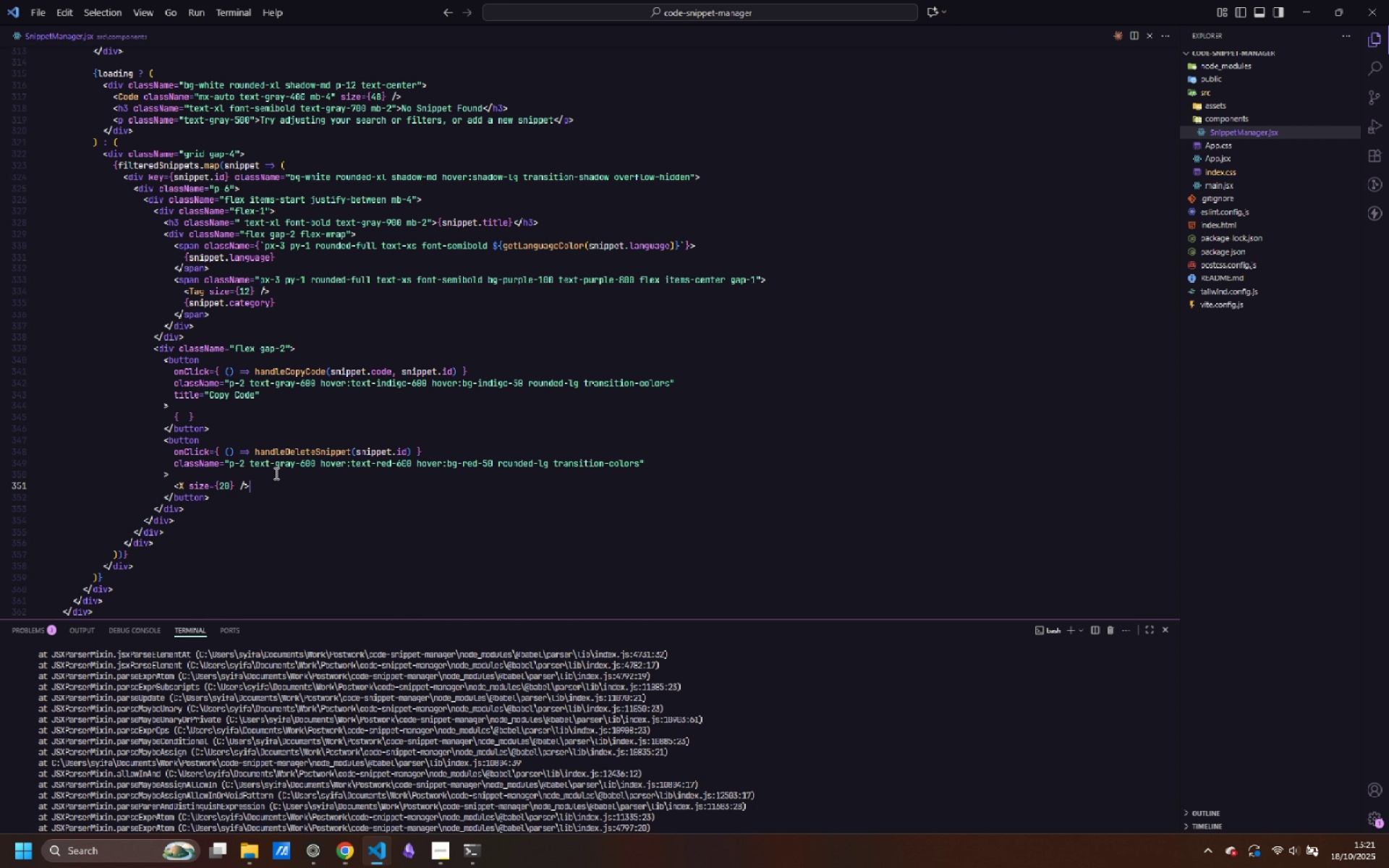 
left_click([182, 518])
 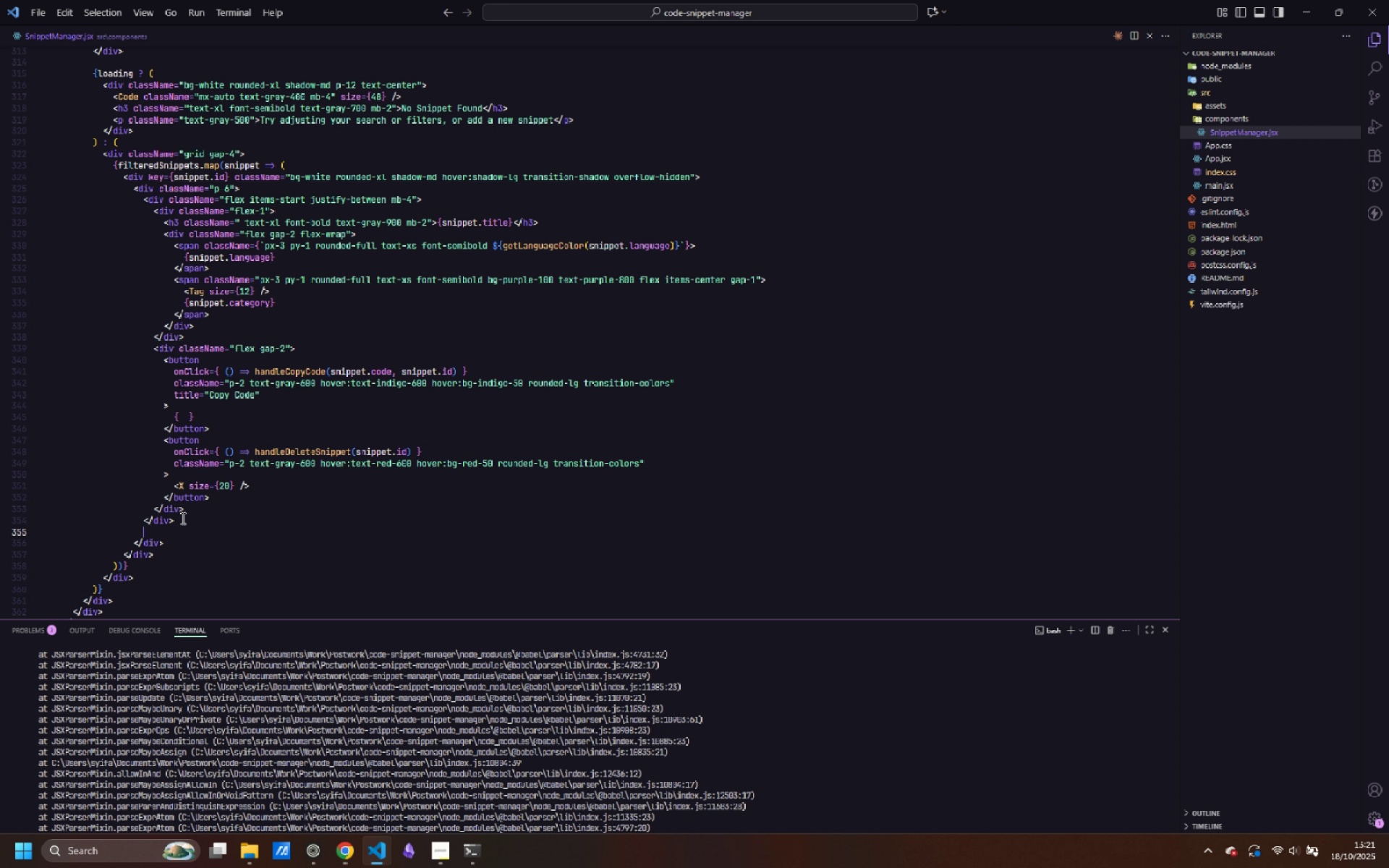 
key(Enter)
 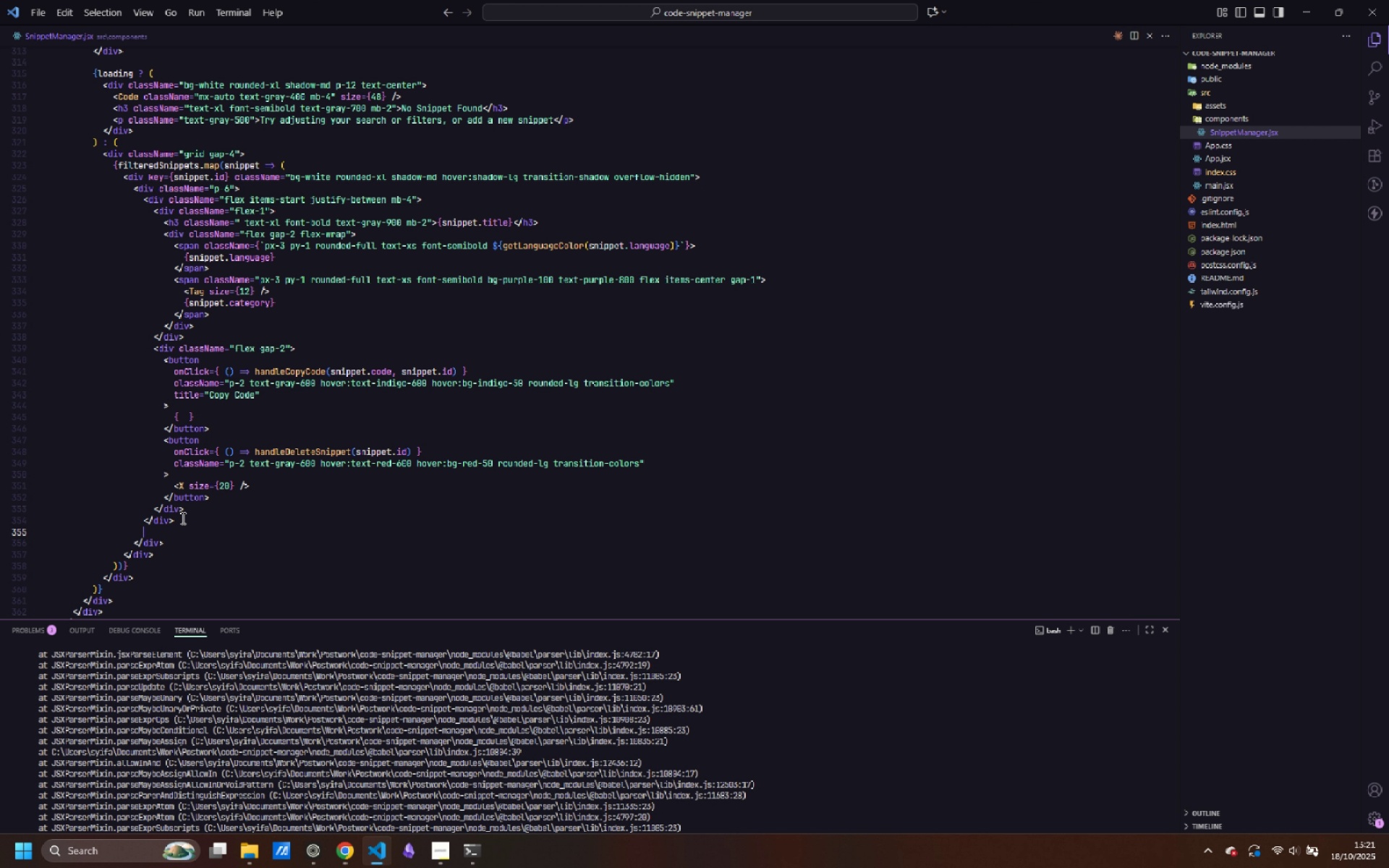 
key(Enter)
 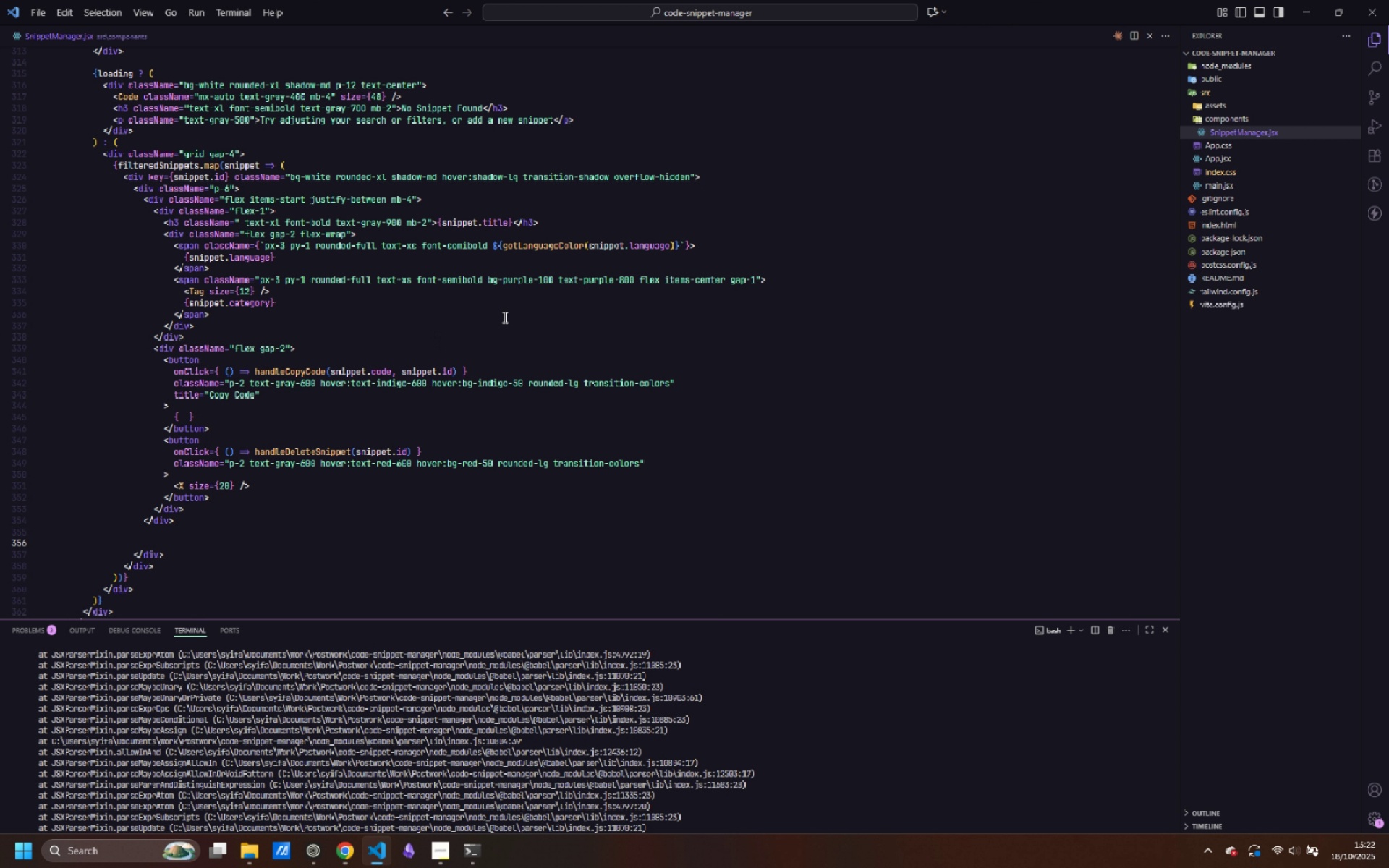 
double_click([305, 373])
 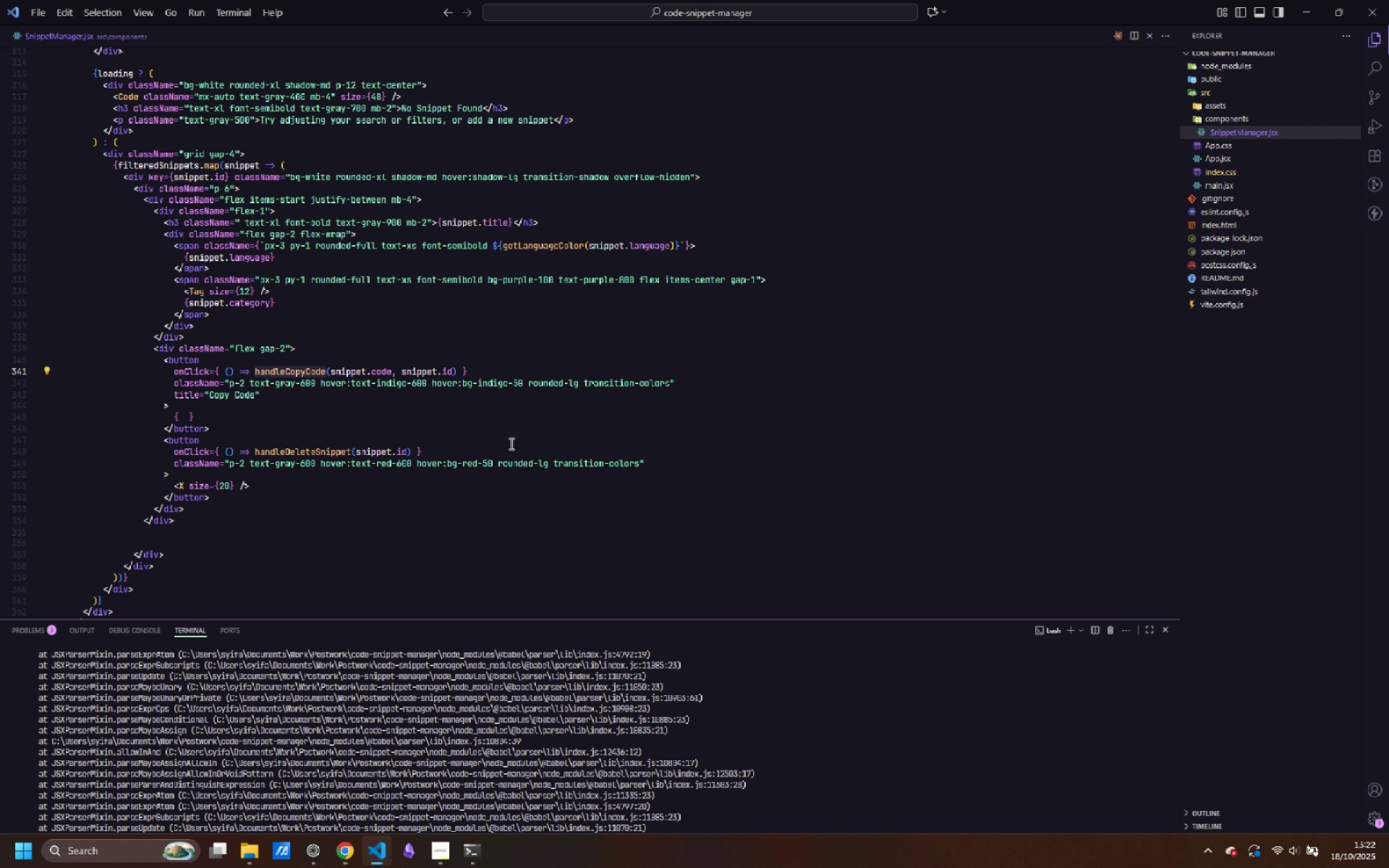 
scroll: coordinate [514, 446], scroll_direction: up, amount: 15.0
 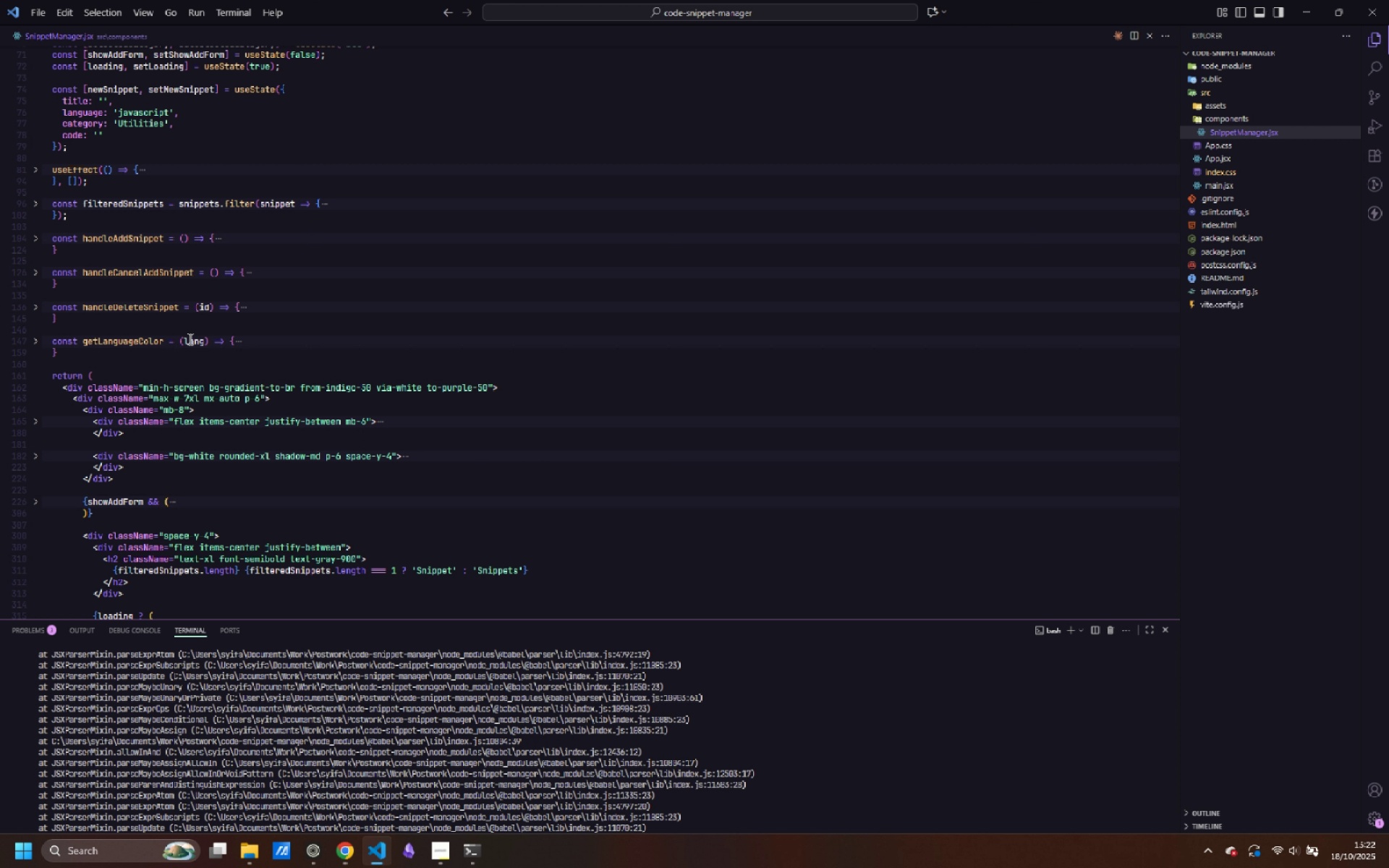 
left_click([91, 286])
 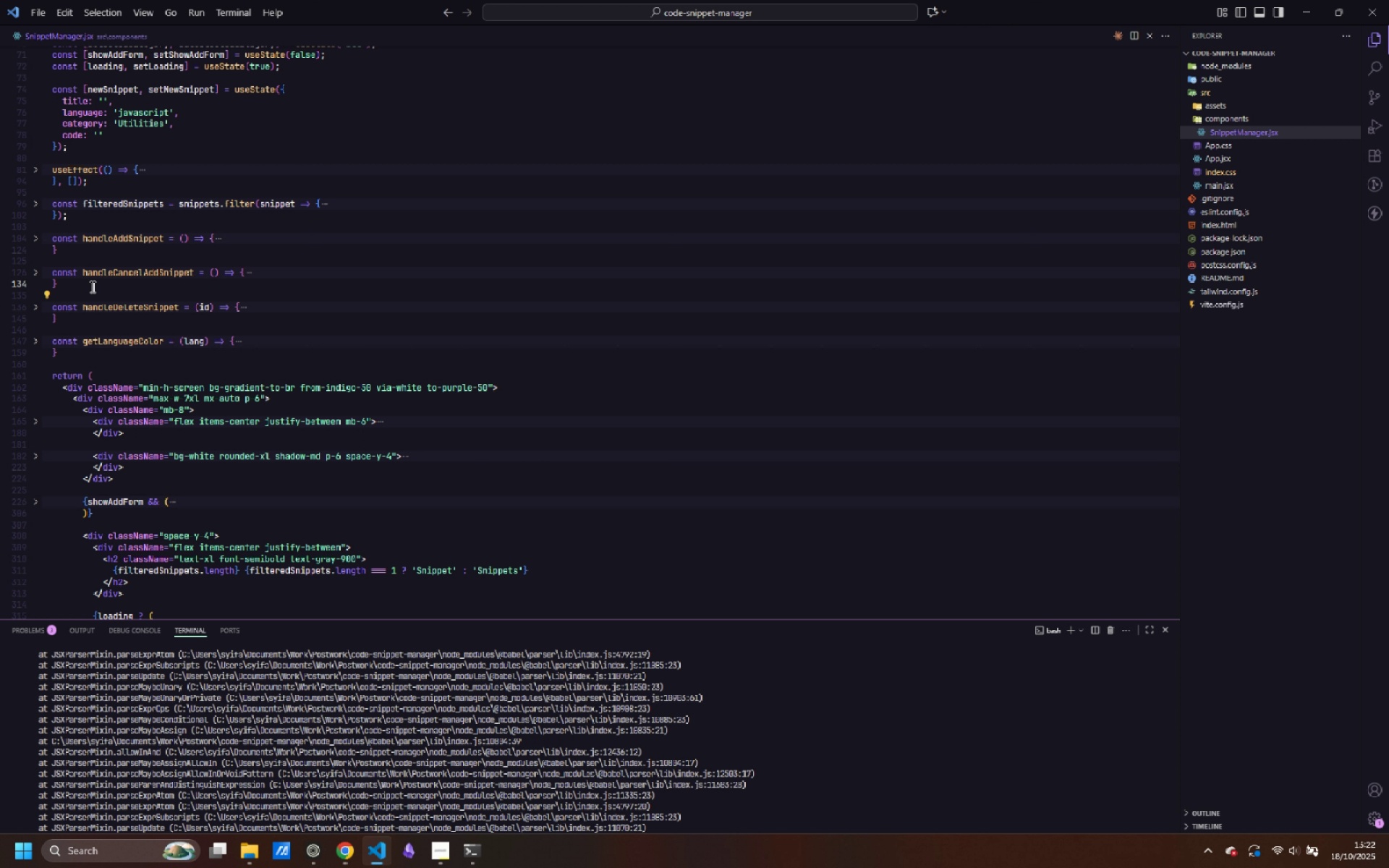 
key(Enter)
 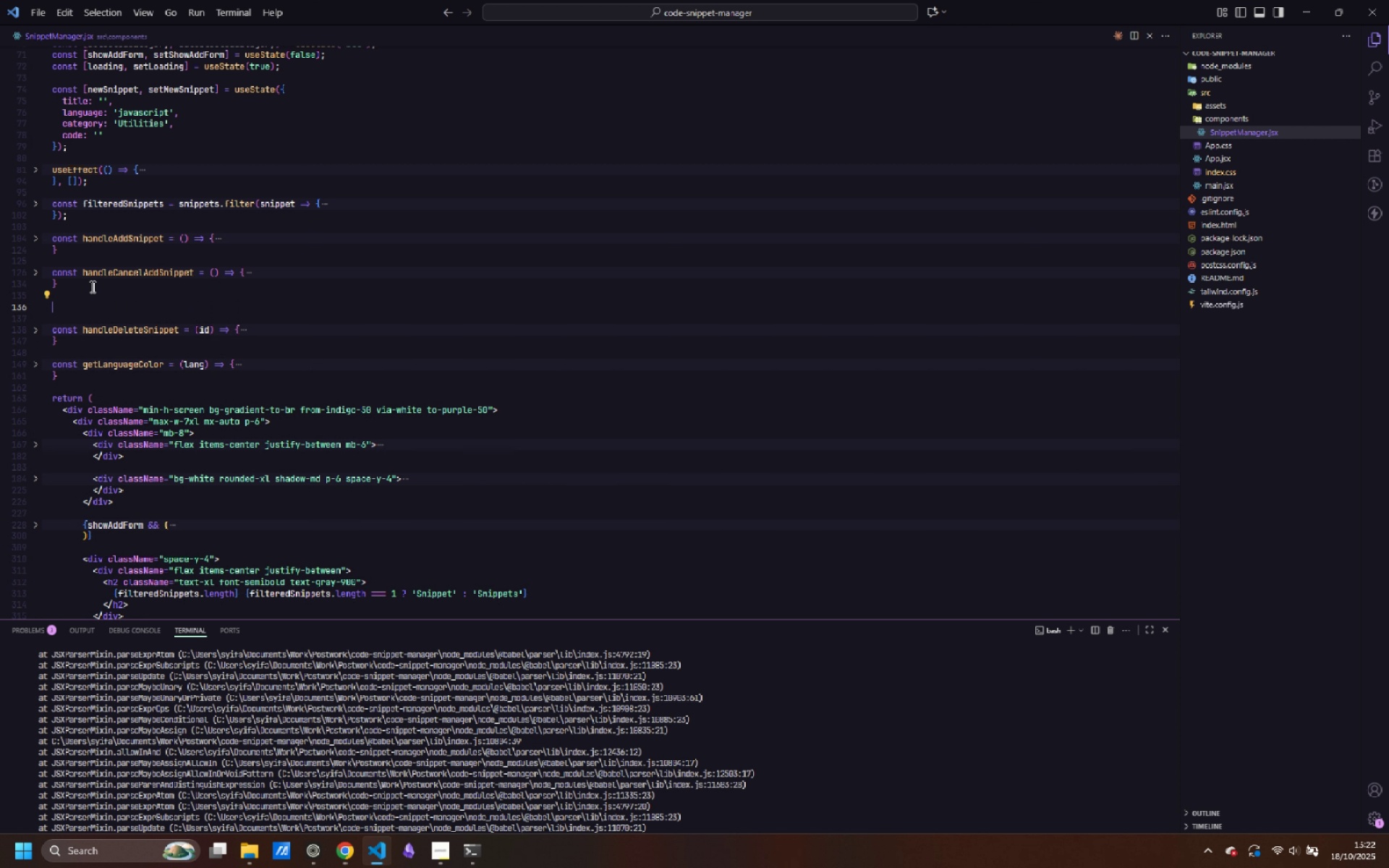 
key(Enter)
 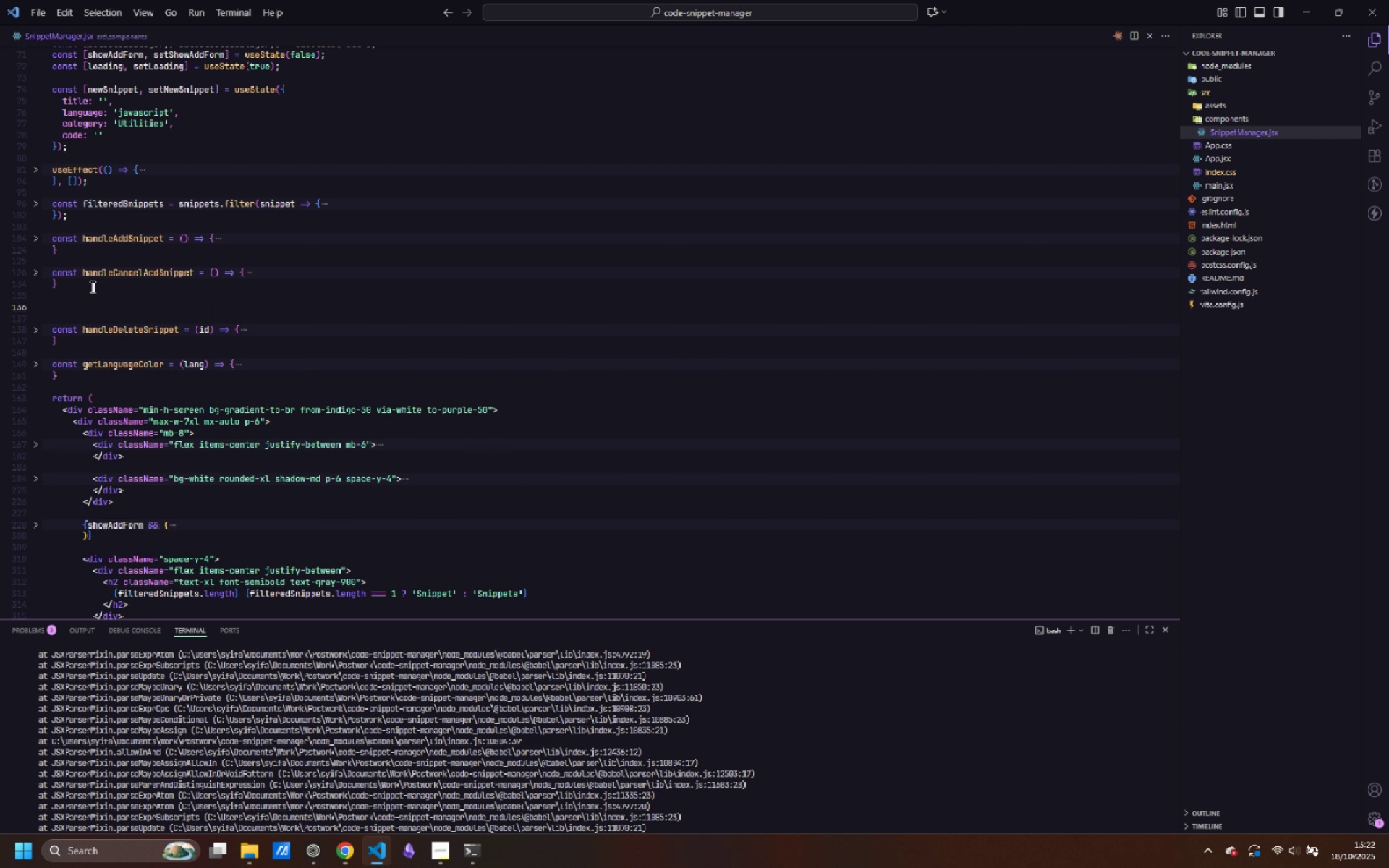 
type(const handleCopu)
key(Backspace)
type(yCode = (code, id)
 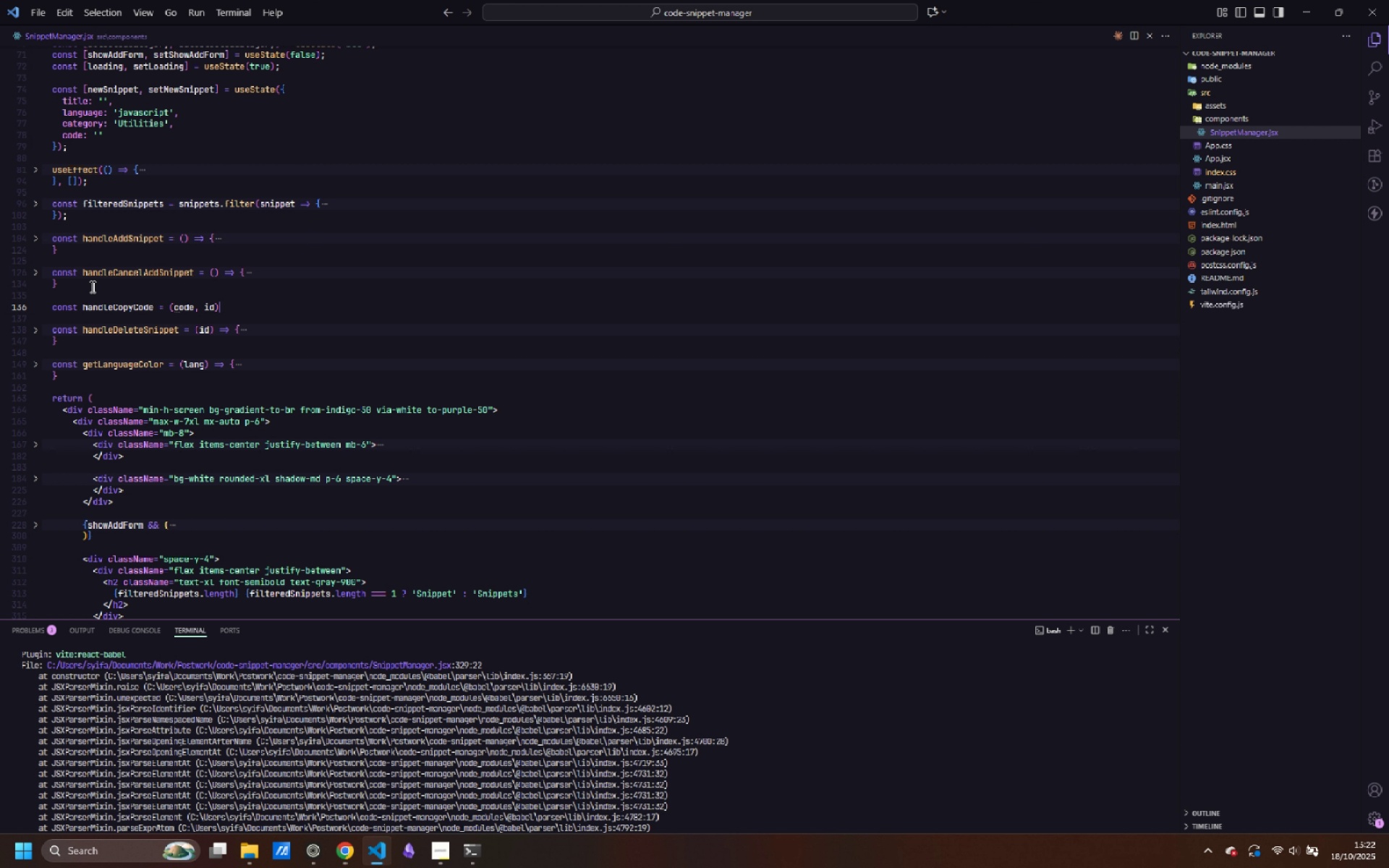 
 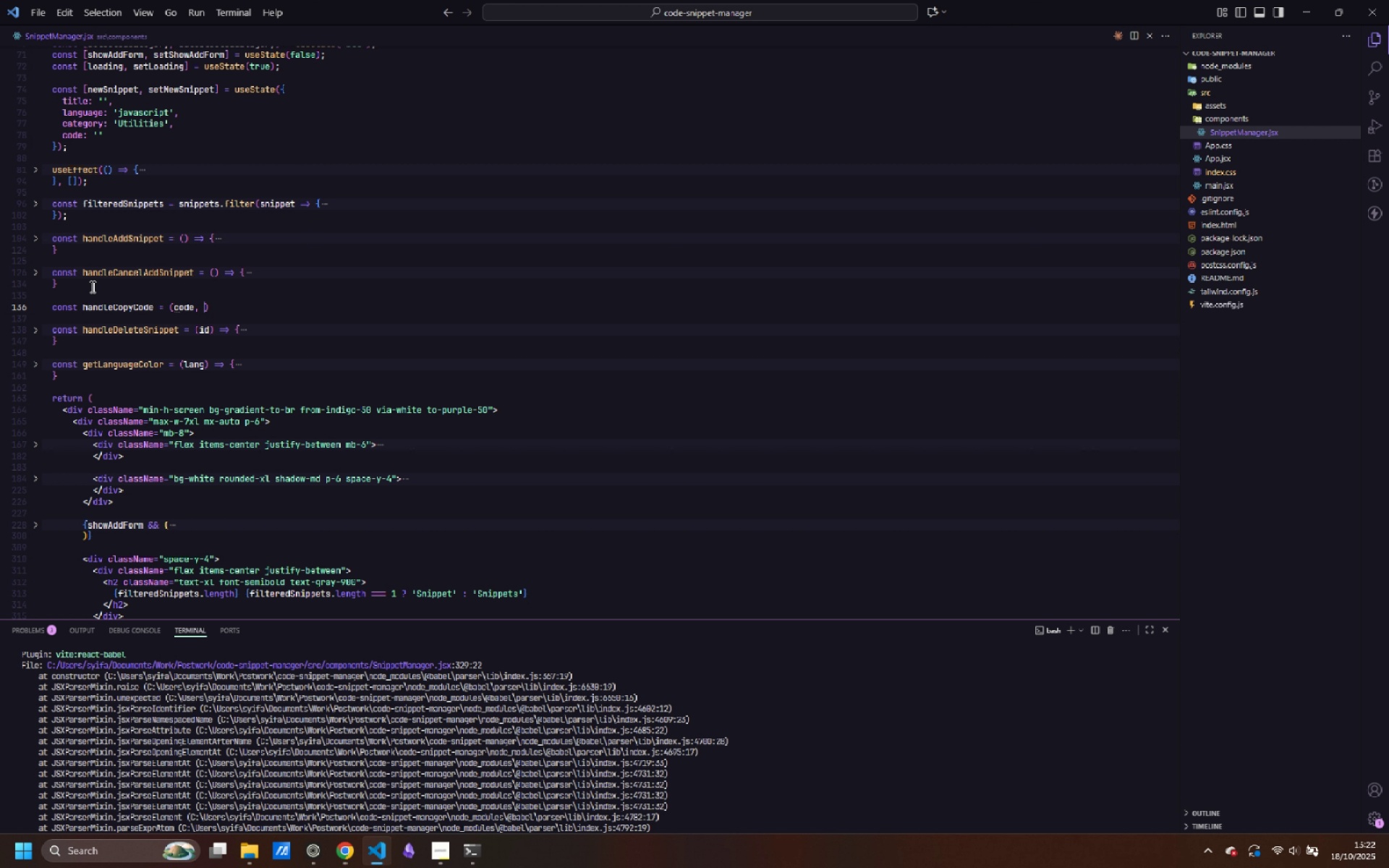 
key(ArrowRight)
 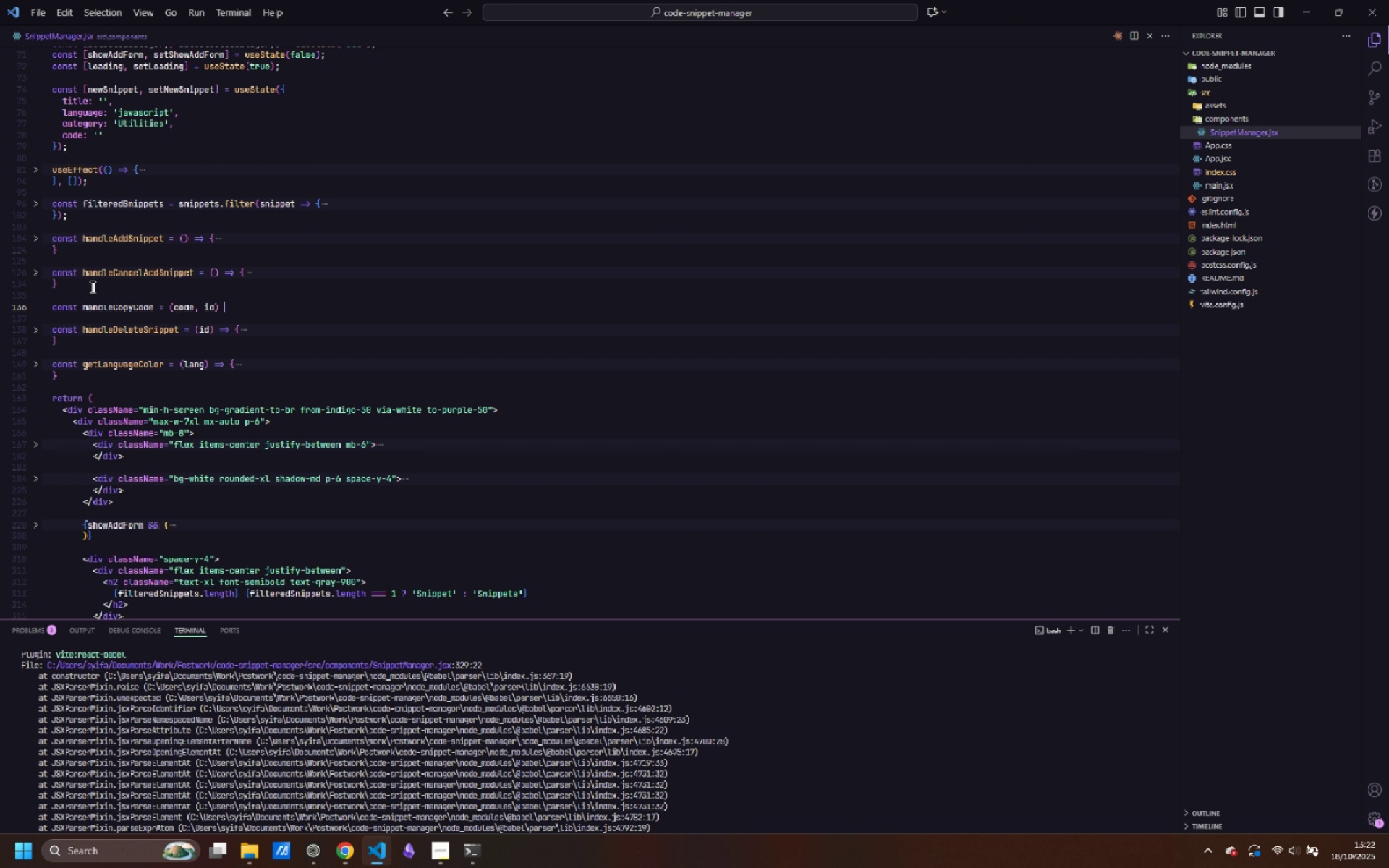 
key(Space)
 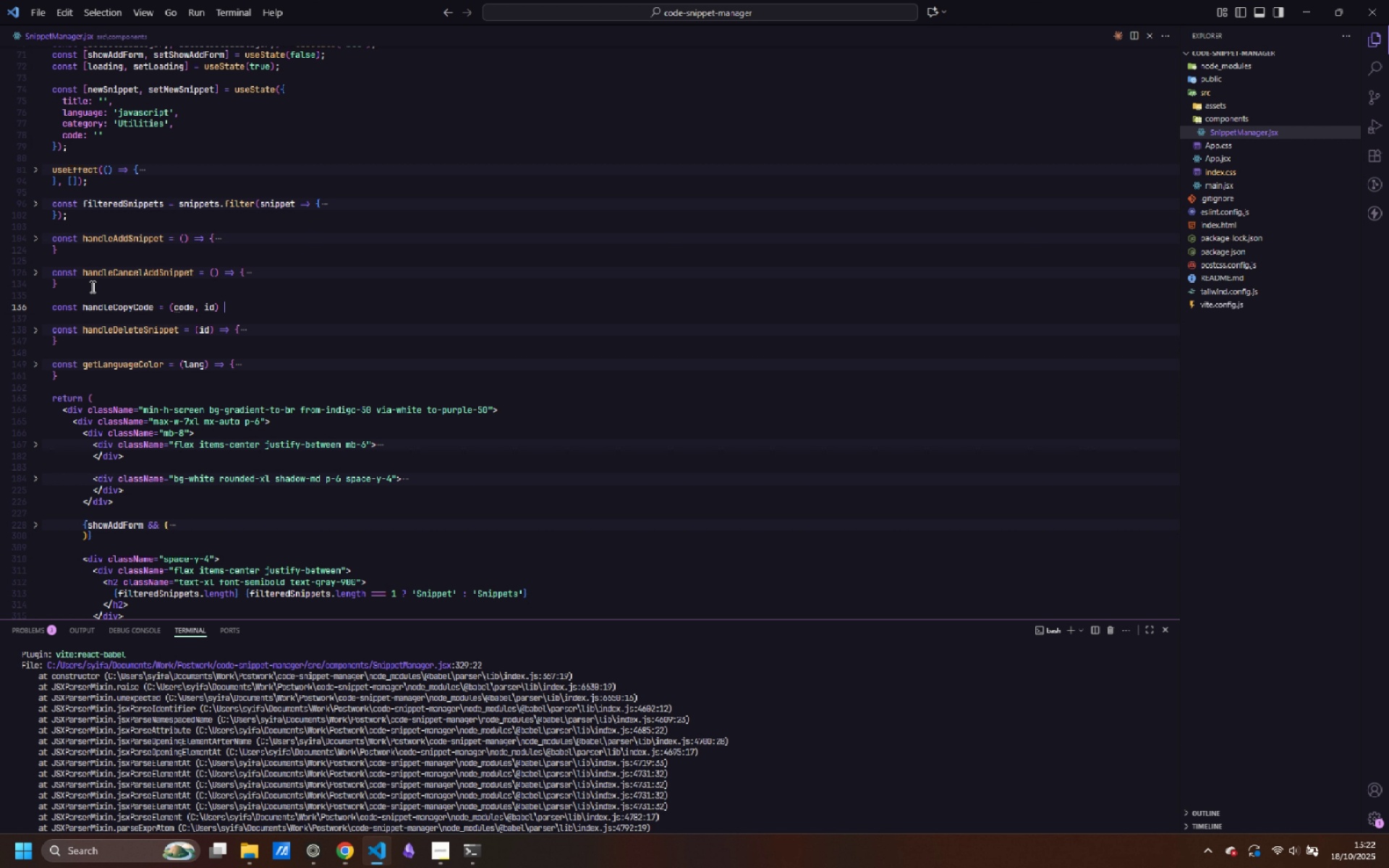 
key(Equal)
 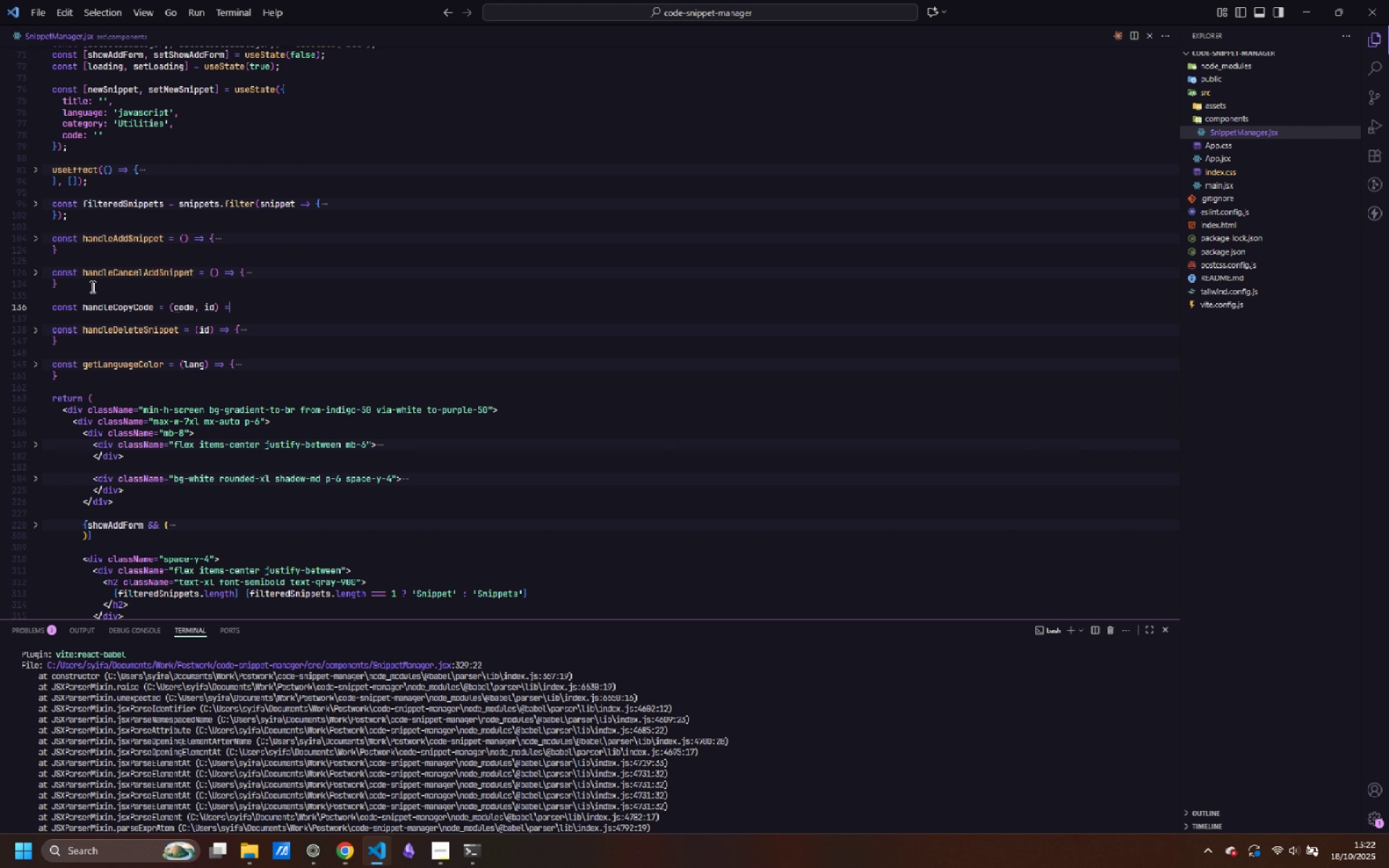 
key(Shift+Period)
 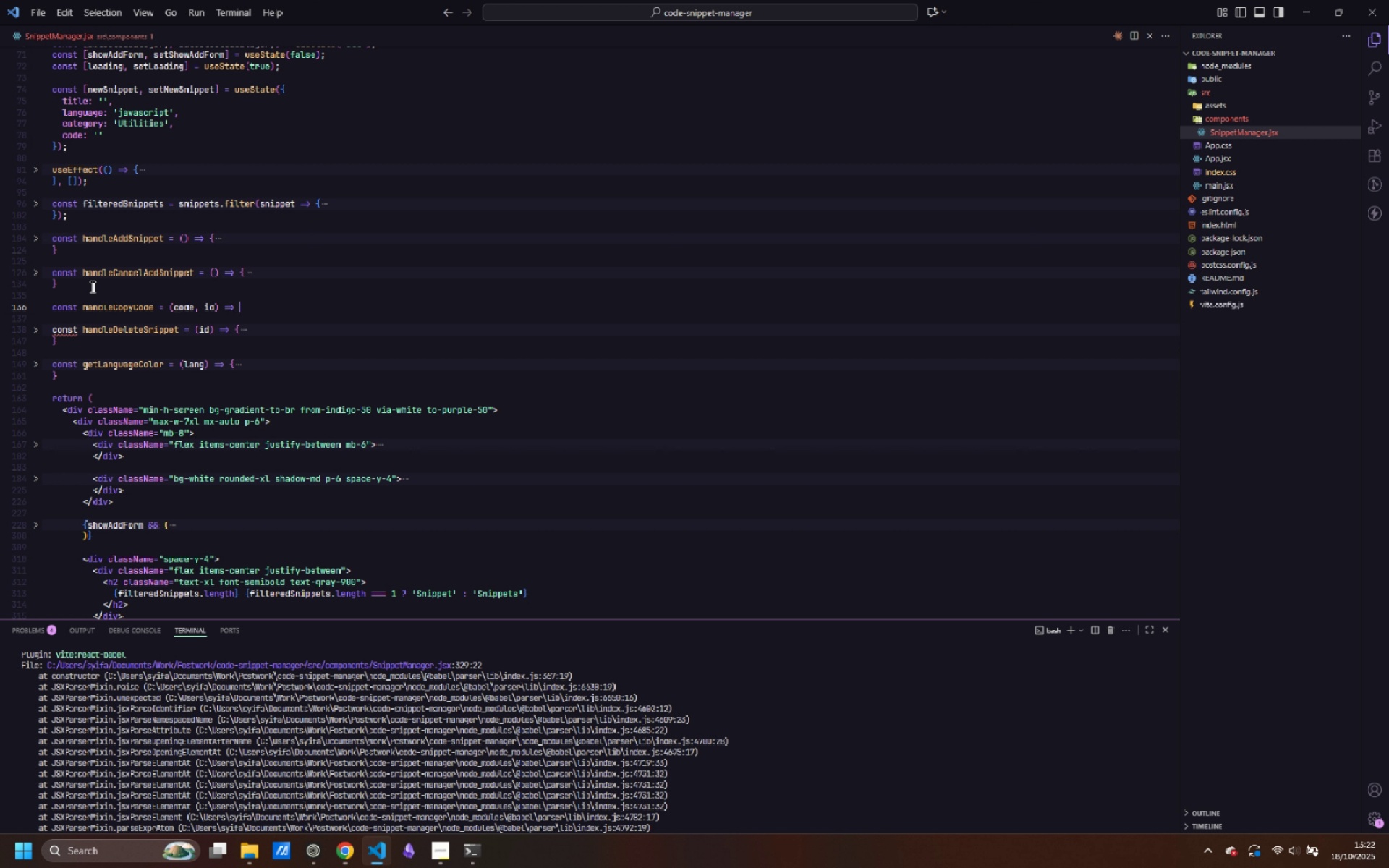 
key(Shift+Space)
 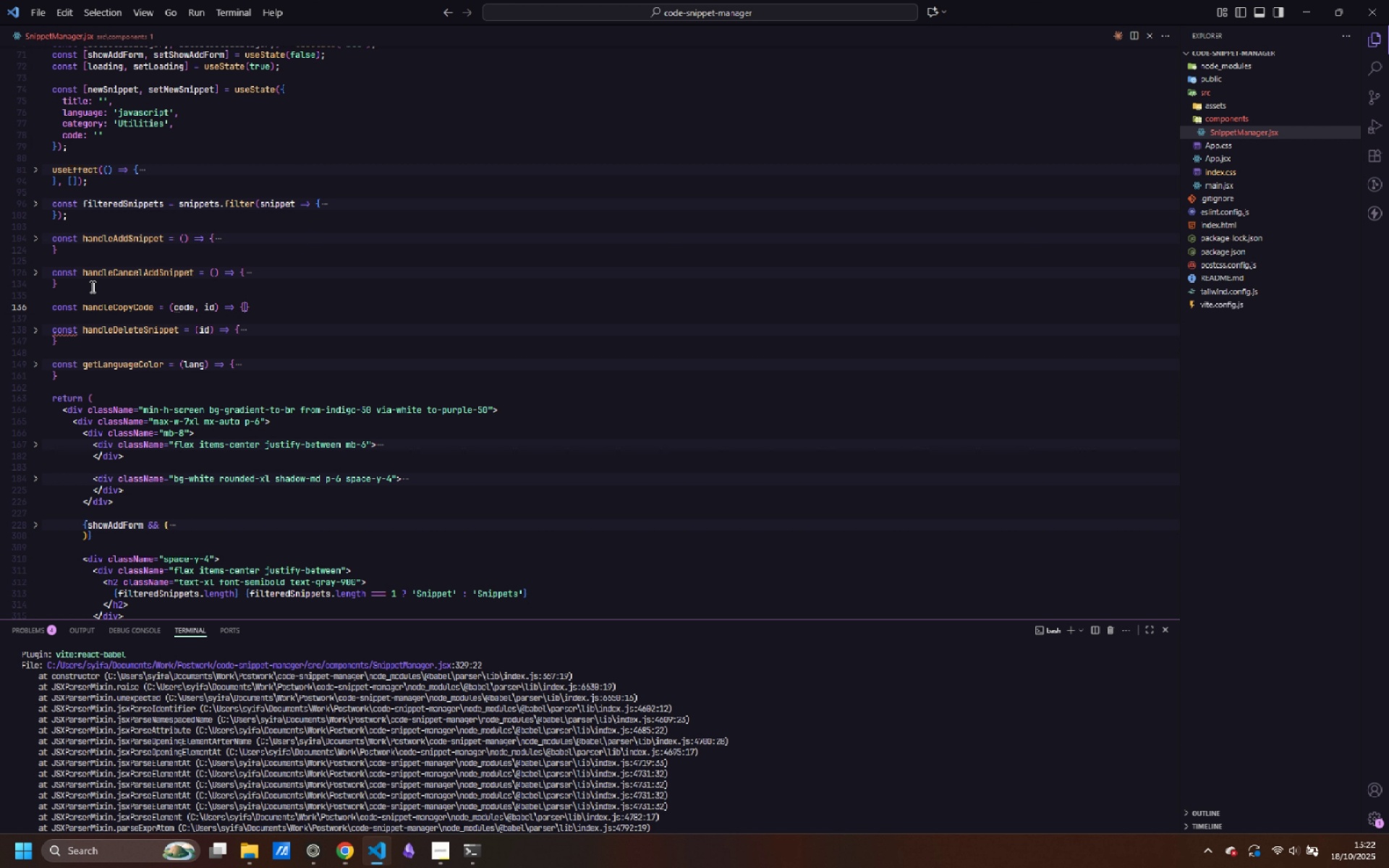 
key(Shift+BracketLeft)
 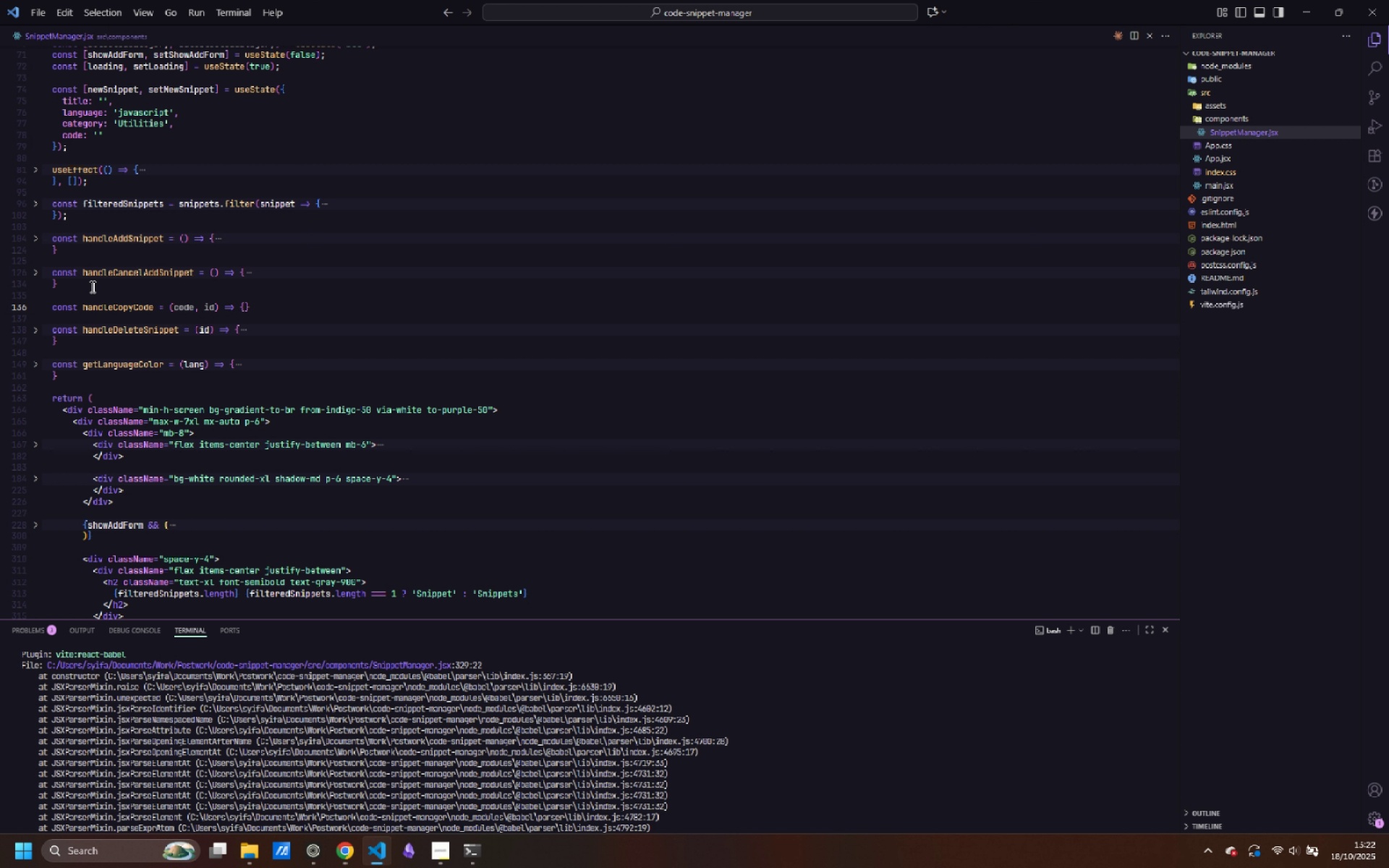 
key(Enter)
 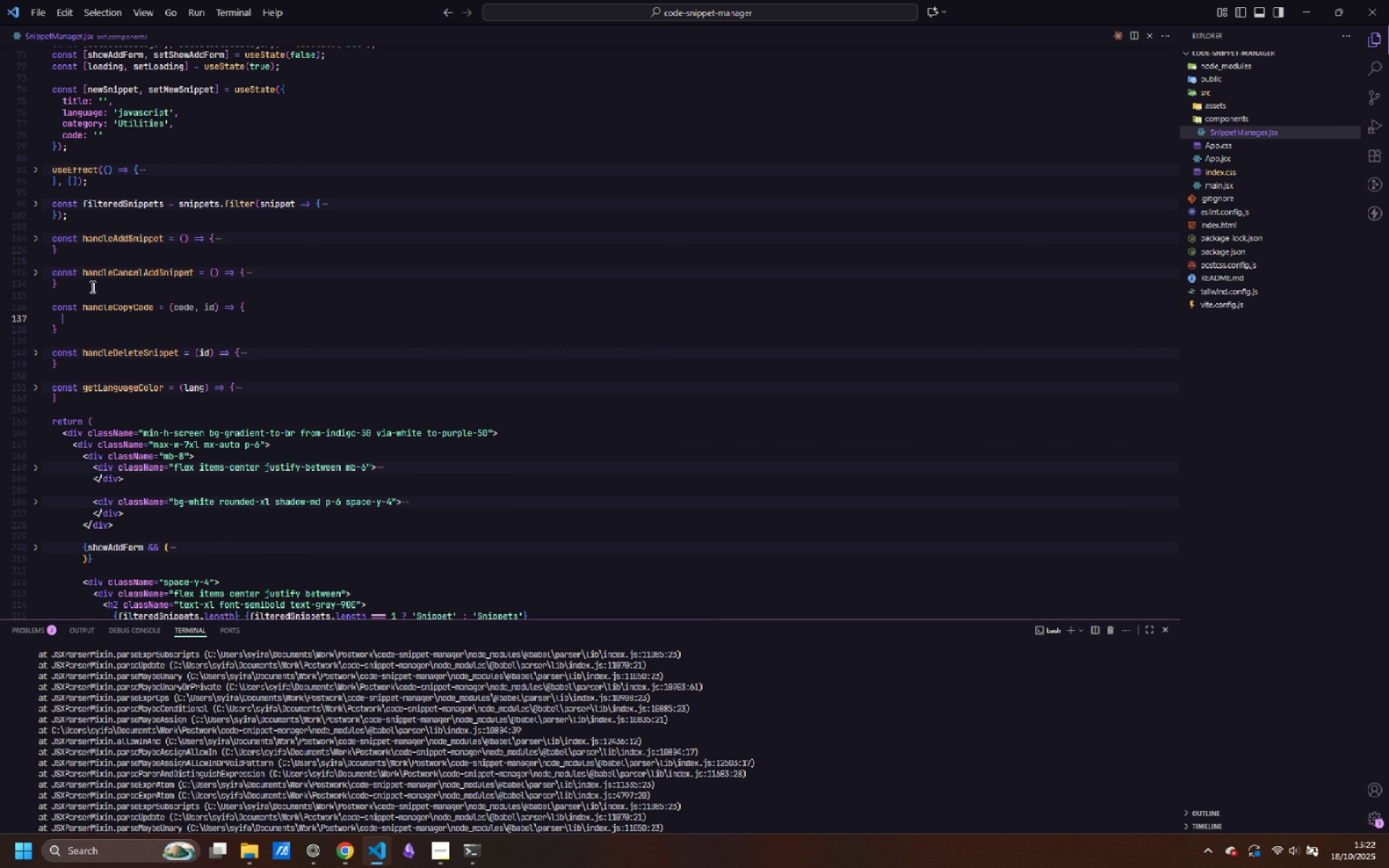 
wait(9.2)
 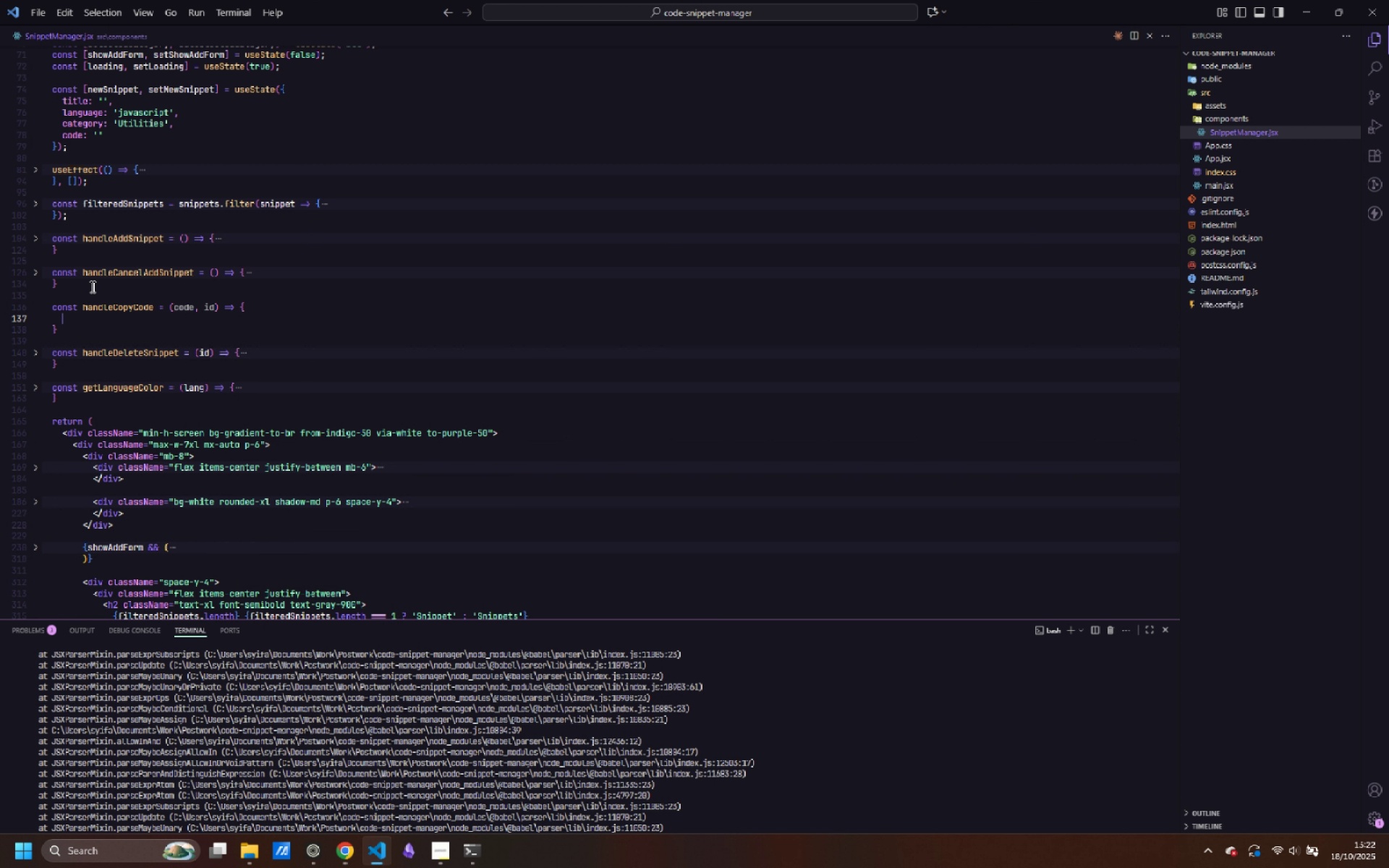 
scroll: coordinate [200, 365], scroll_direction: up, amount: 2.0
 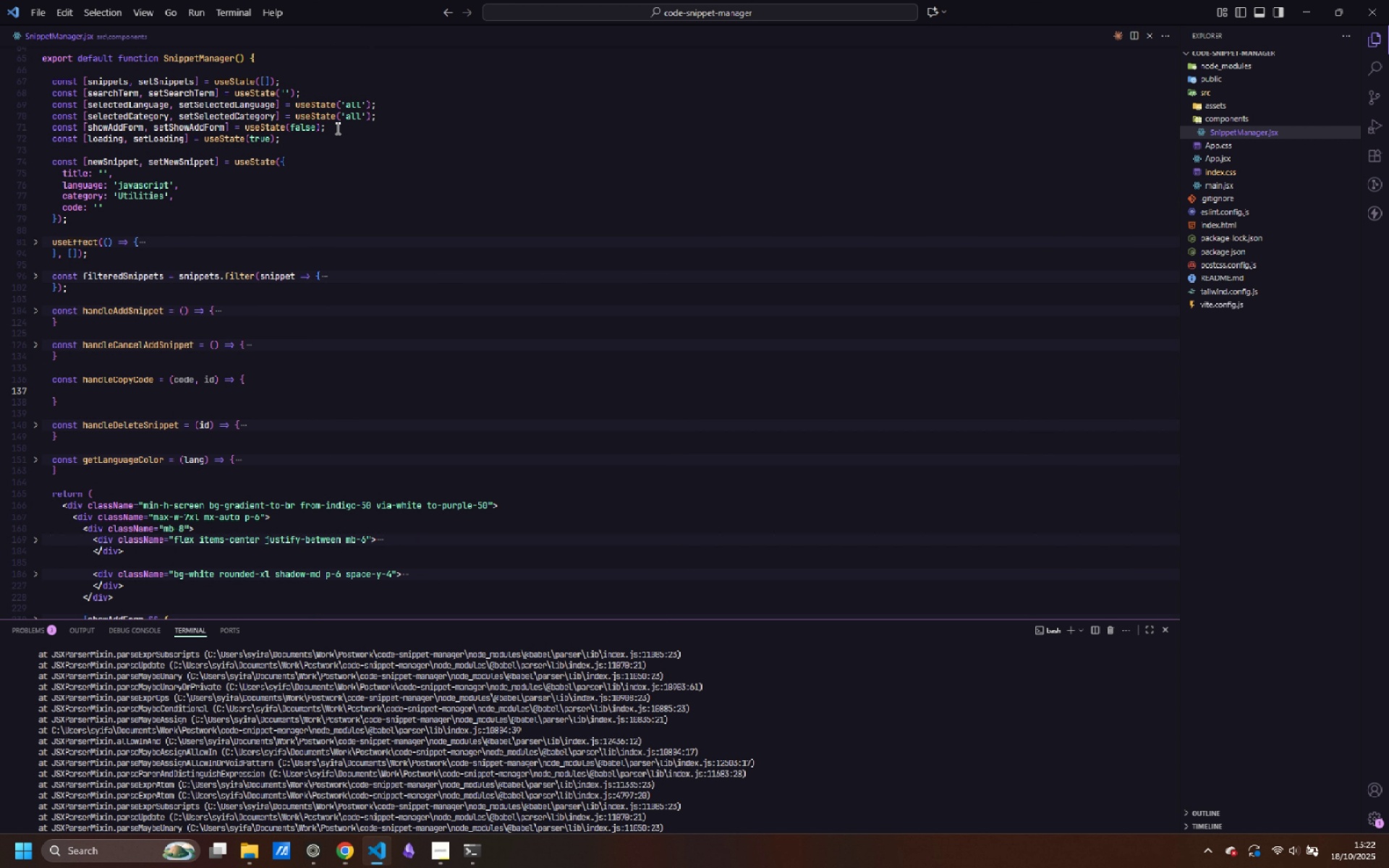 
left_click([354, 124])
 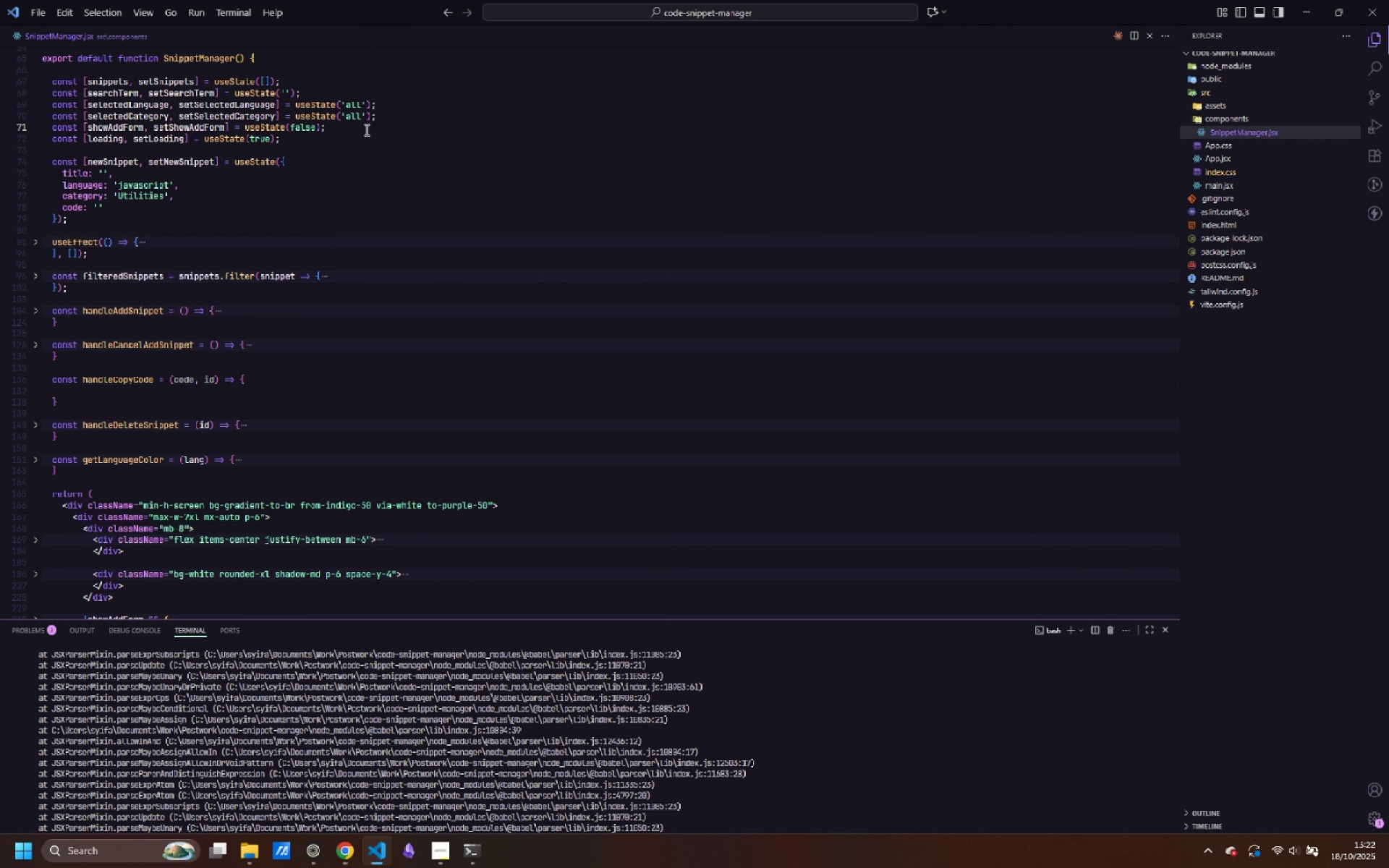 
key(Enter)
 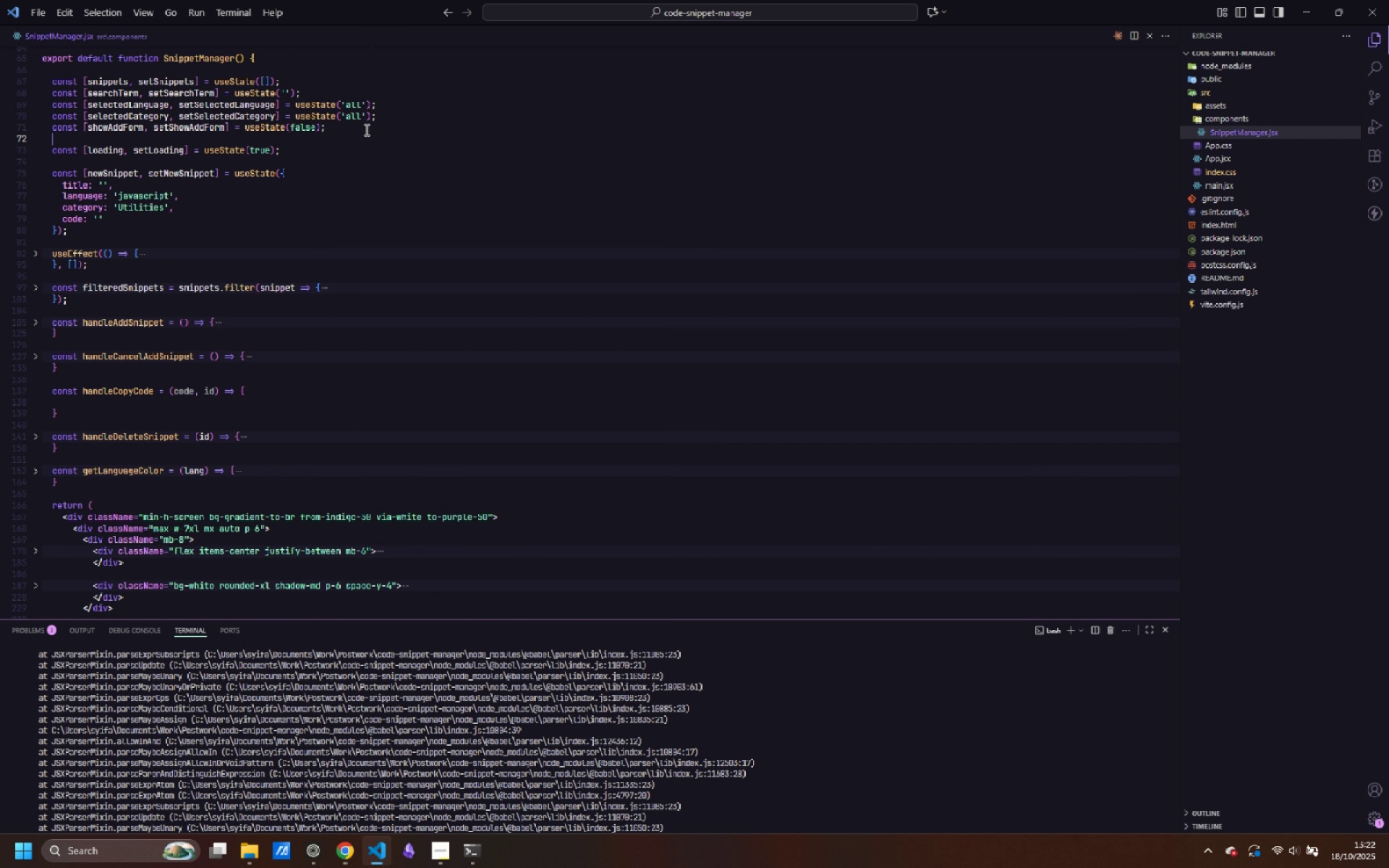 
type(const [copy)
key(Backspace)
type(iedId, SetCi)
key(Backspace)
type(opiedId)
 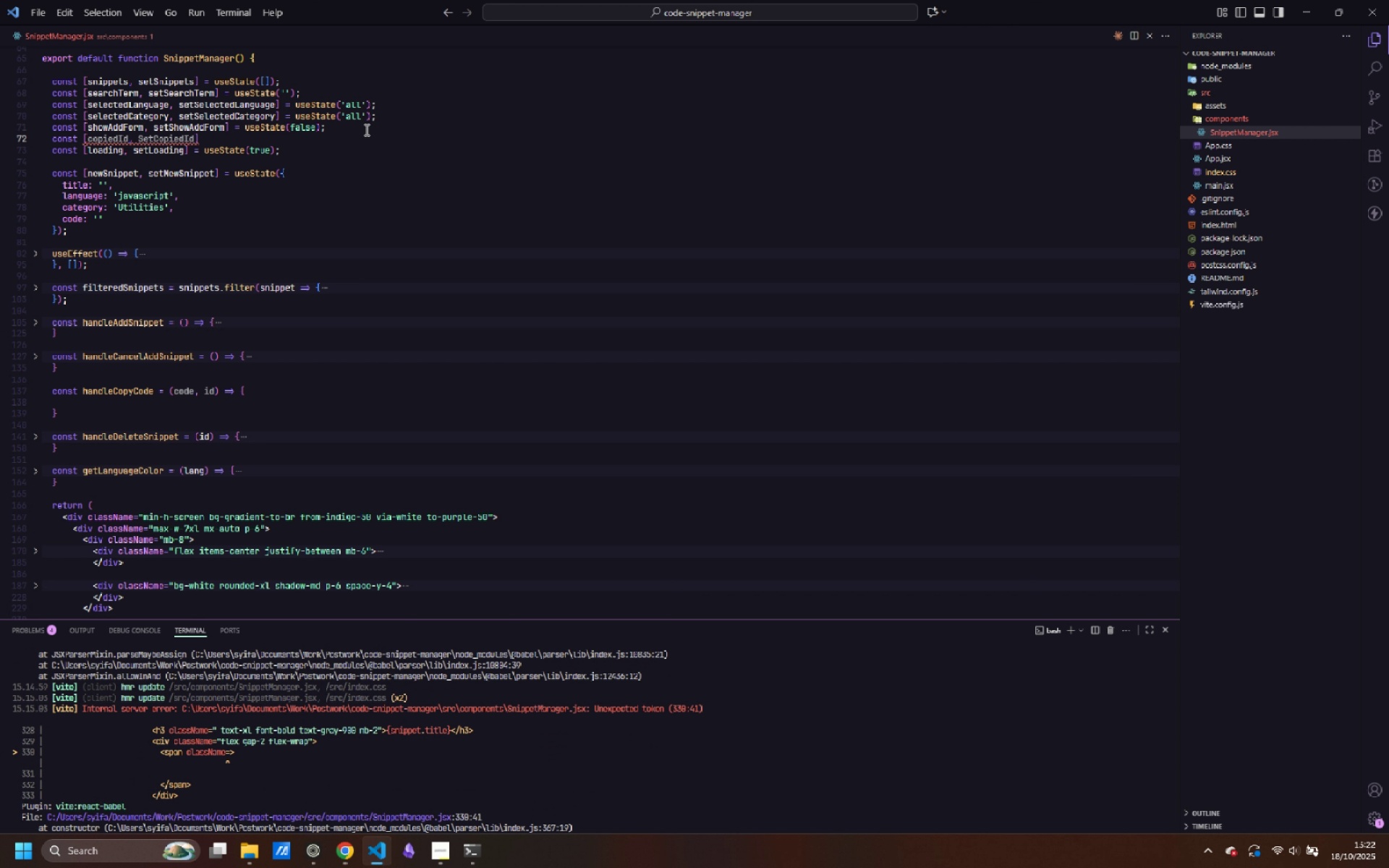 
key(ArrowRight)
 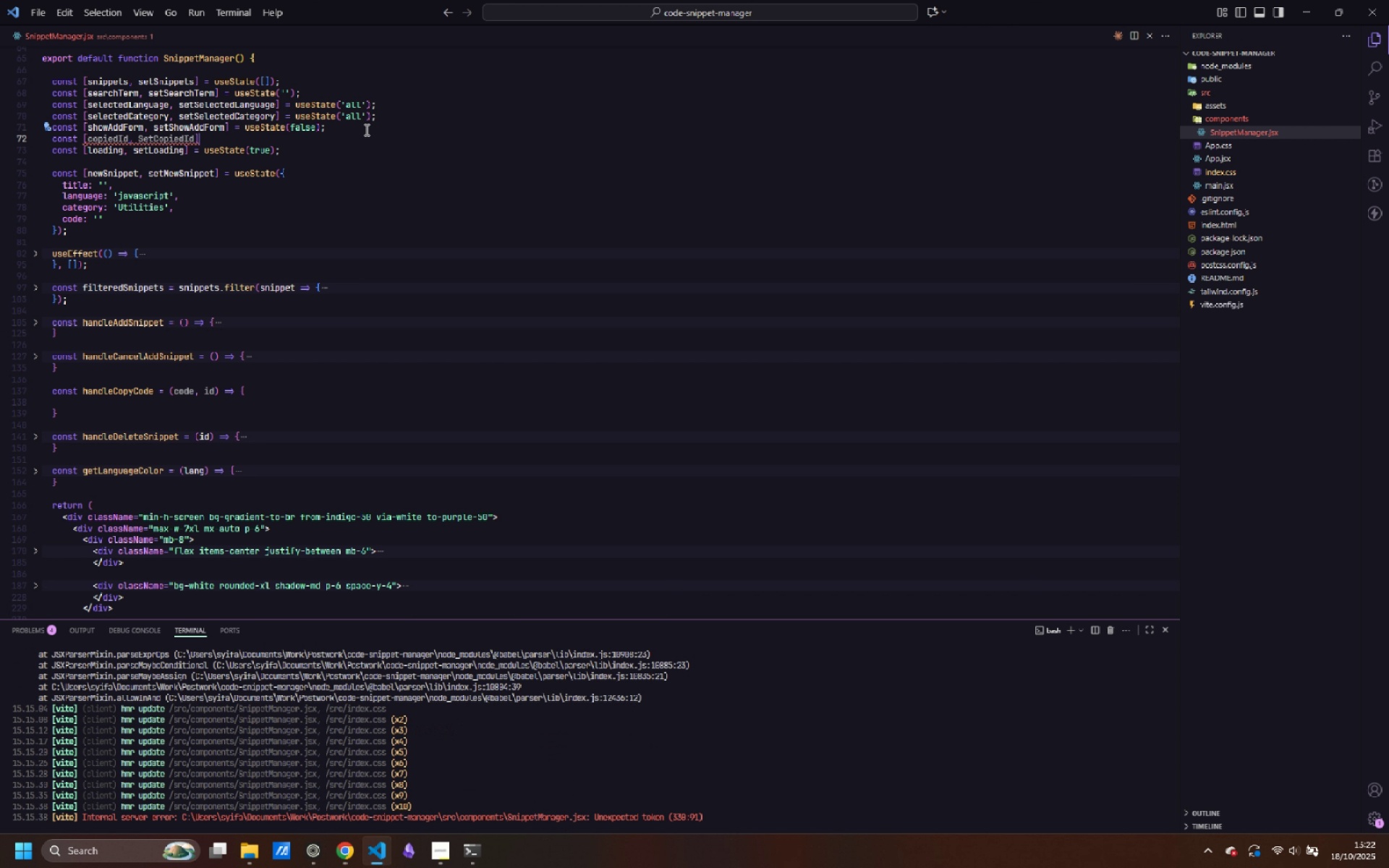 
type( = useState(null)
 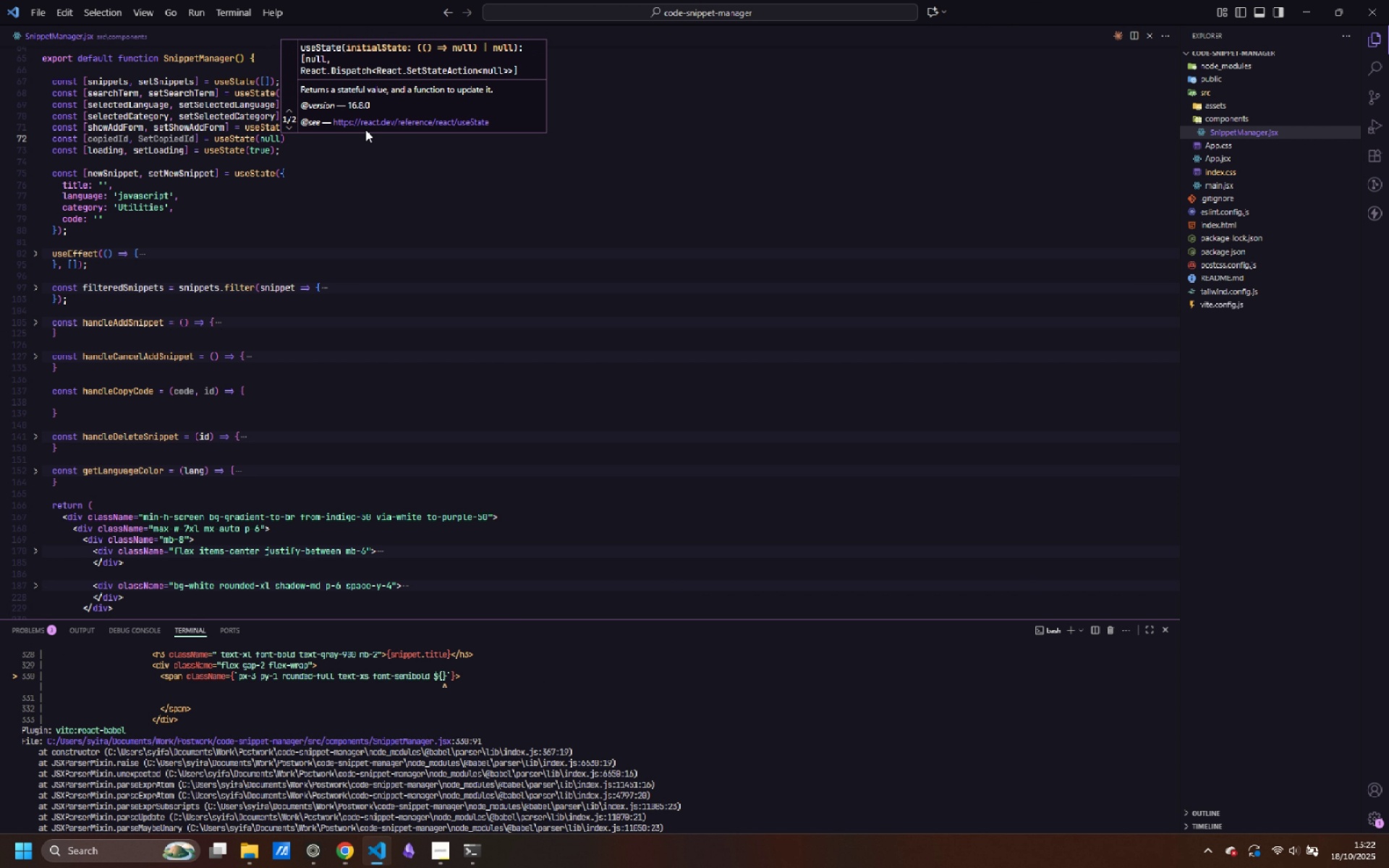 
 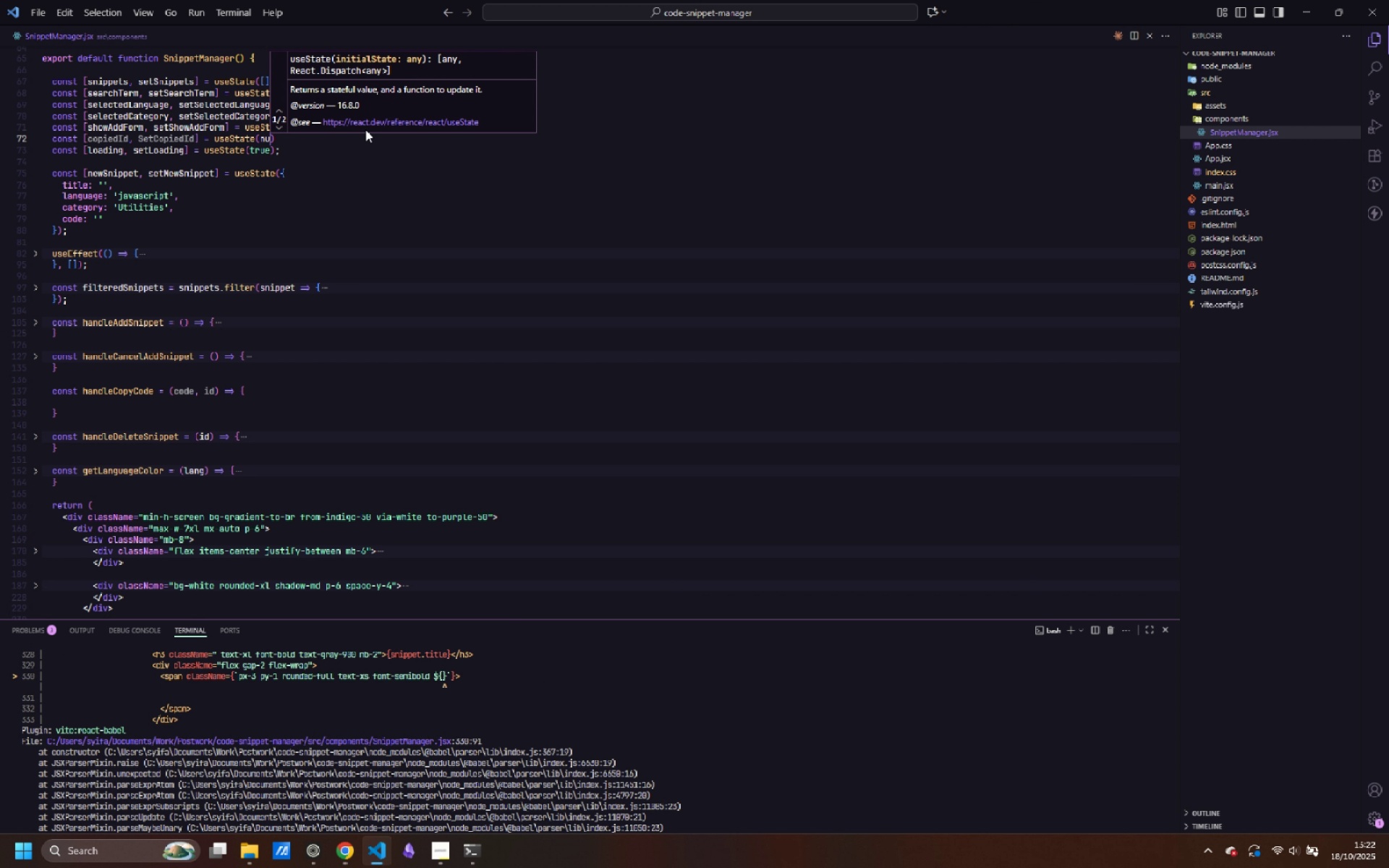 
key(ArrowRight)
 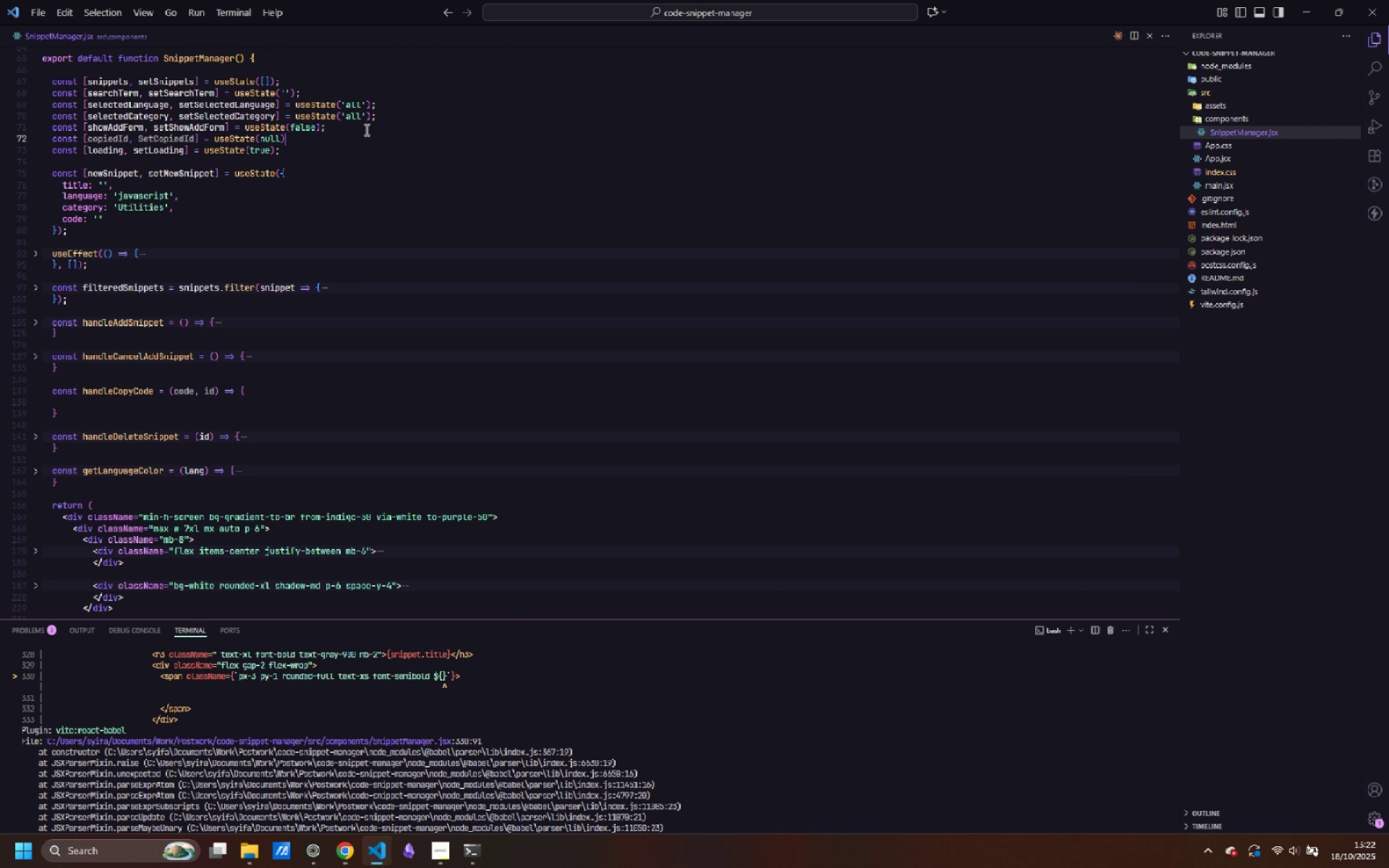 
key(Semicolon)
 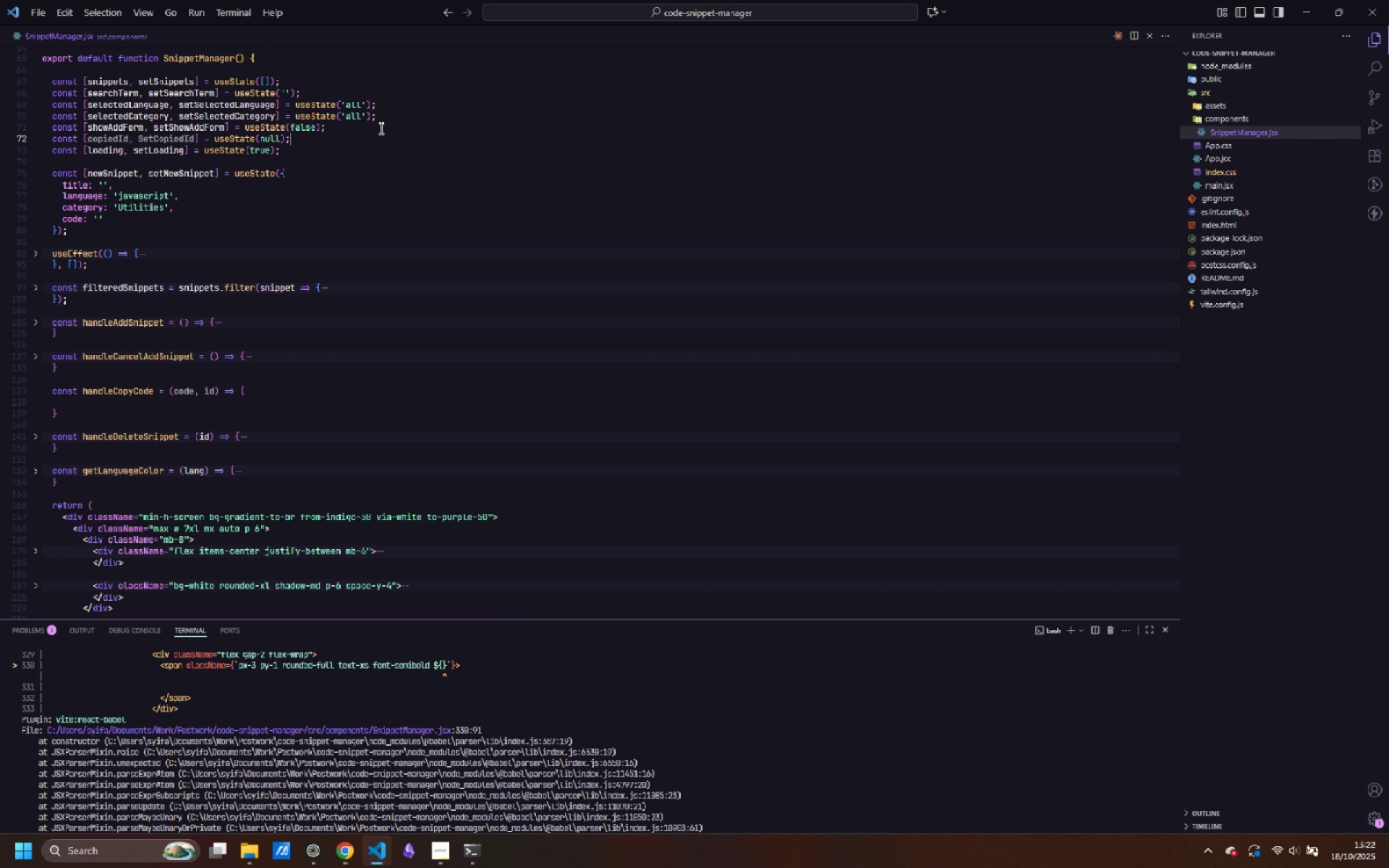 
scroll: coordinate [467, 252], scroll_direction: down, amount: 5.0
 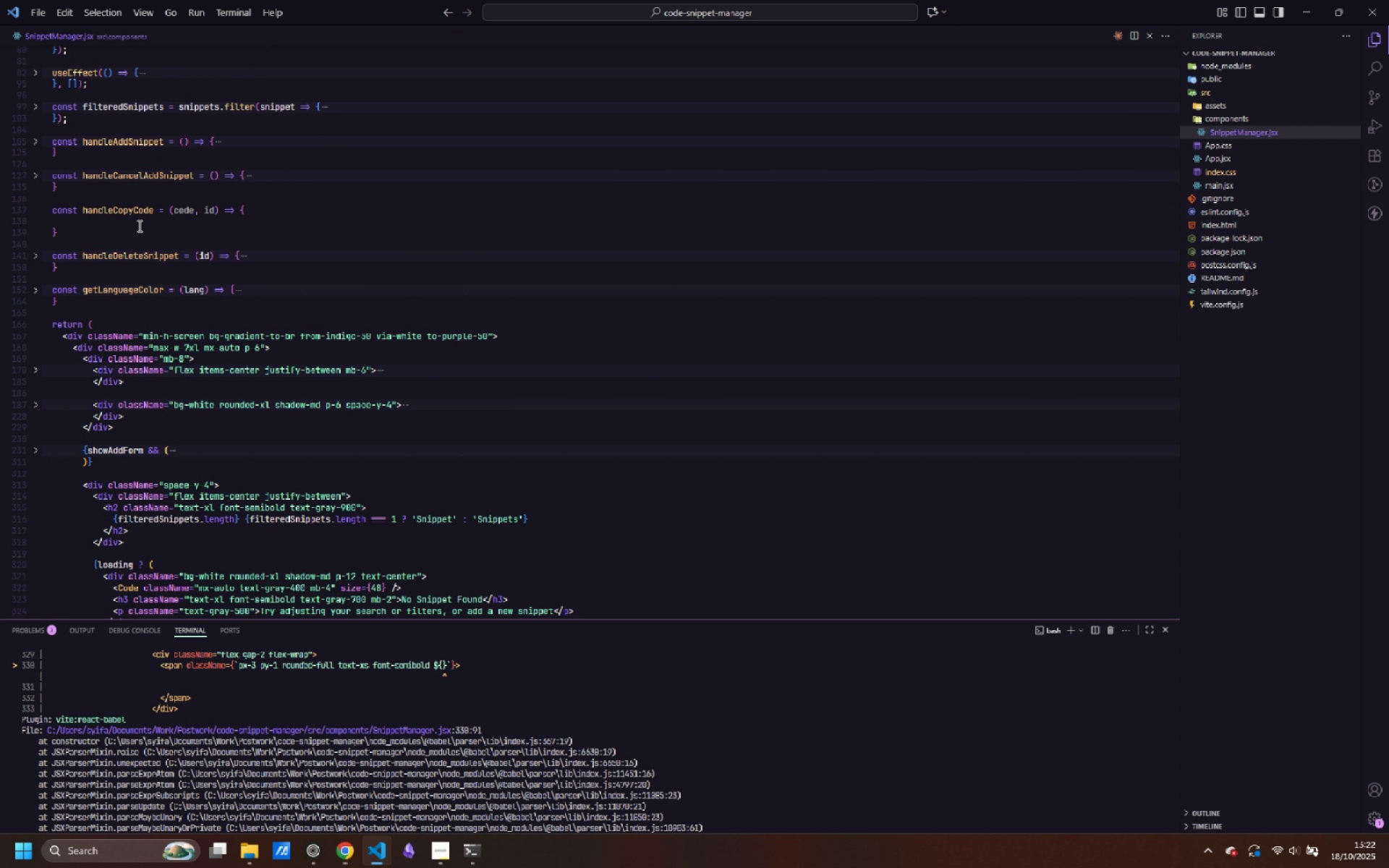 
left_click([145, 221])
 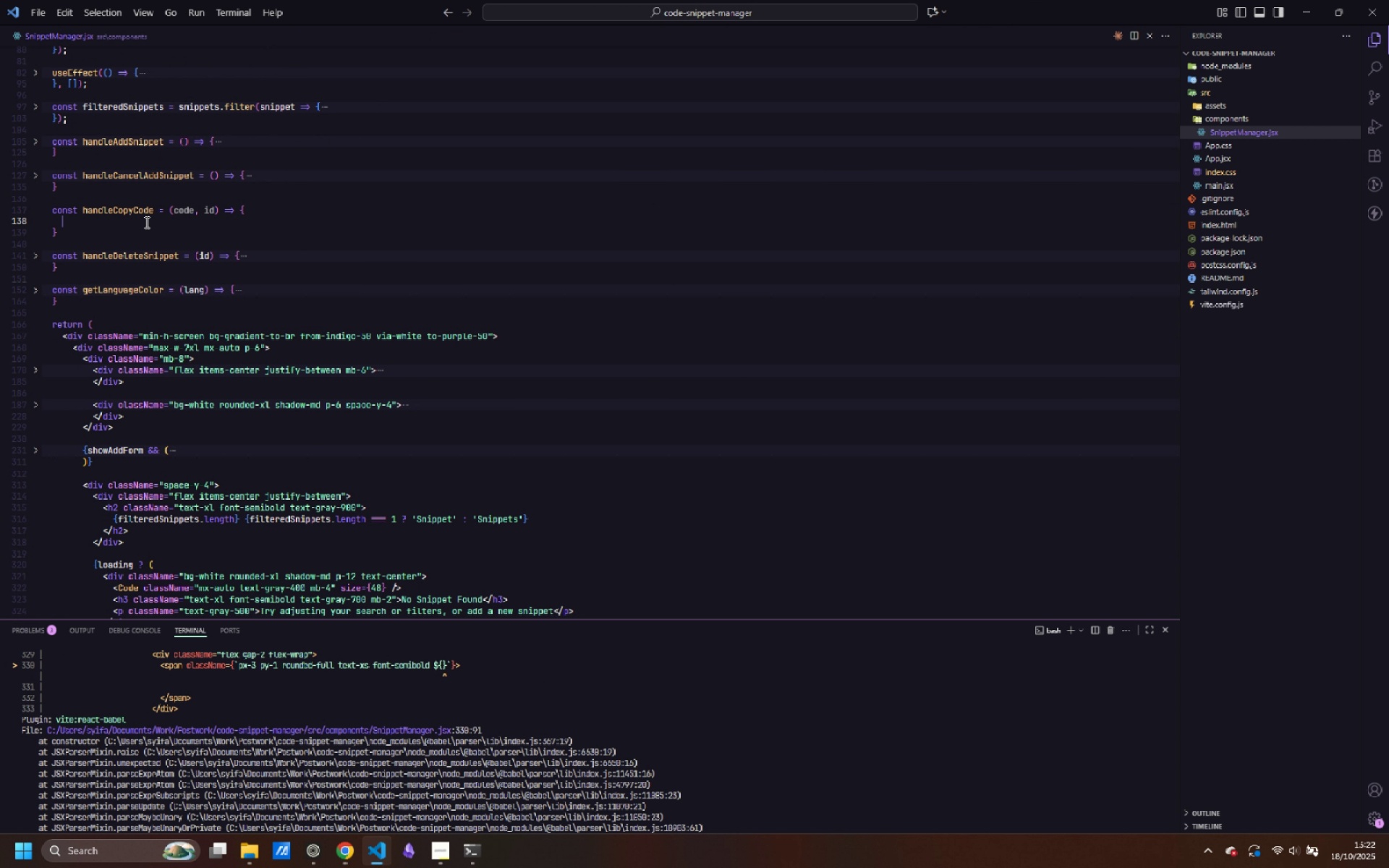 
key(Tab)
 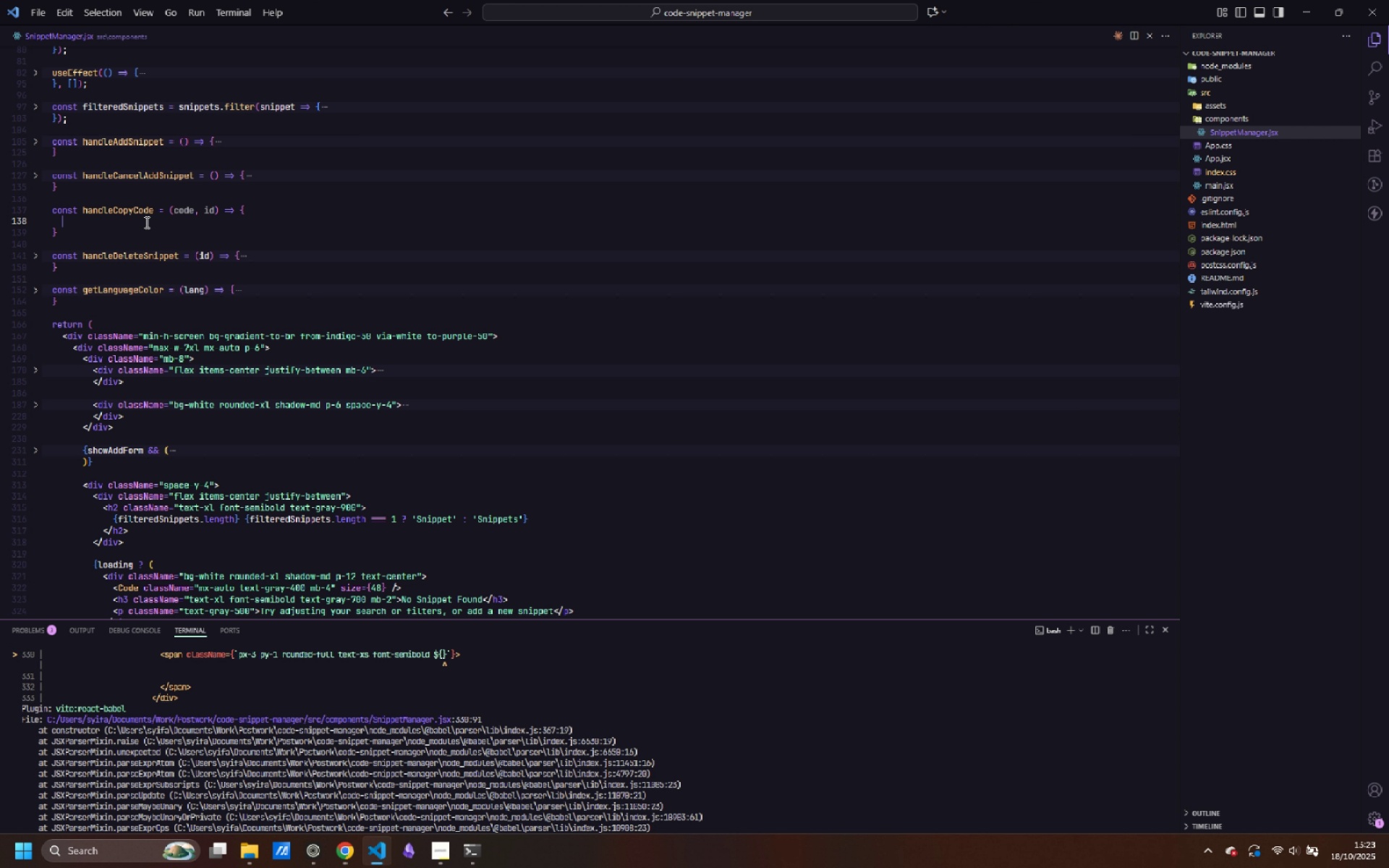 
wait(9.29)
 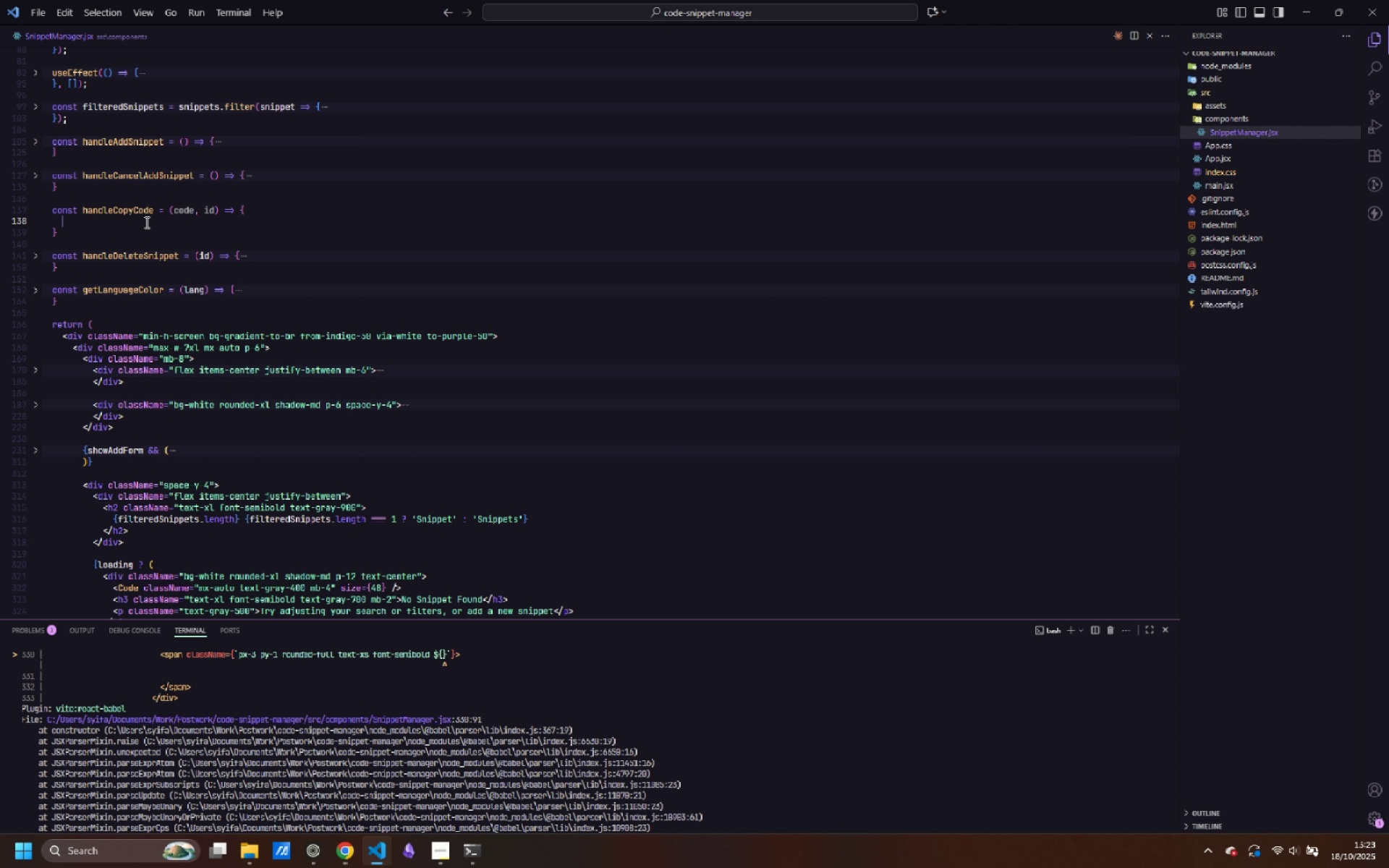 
type(navigator.clip)
 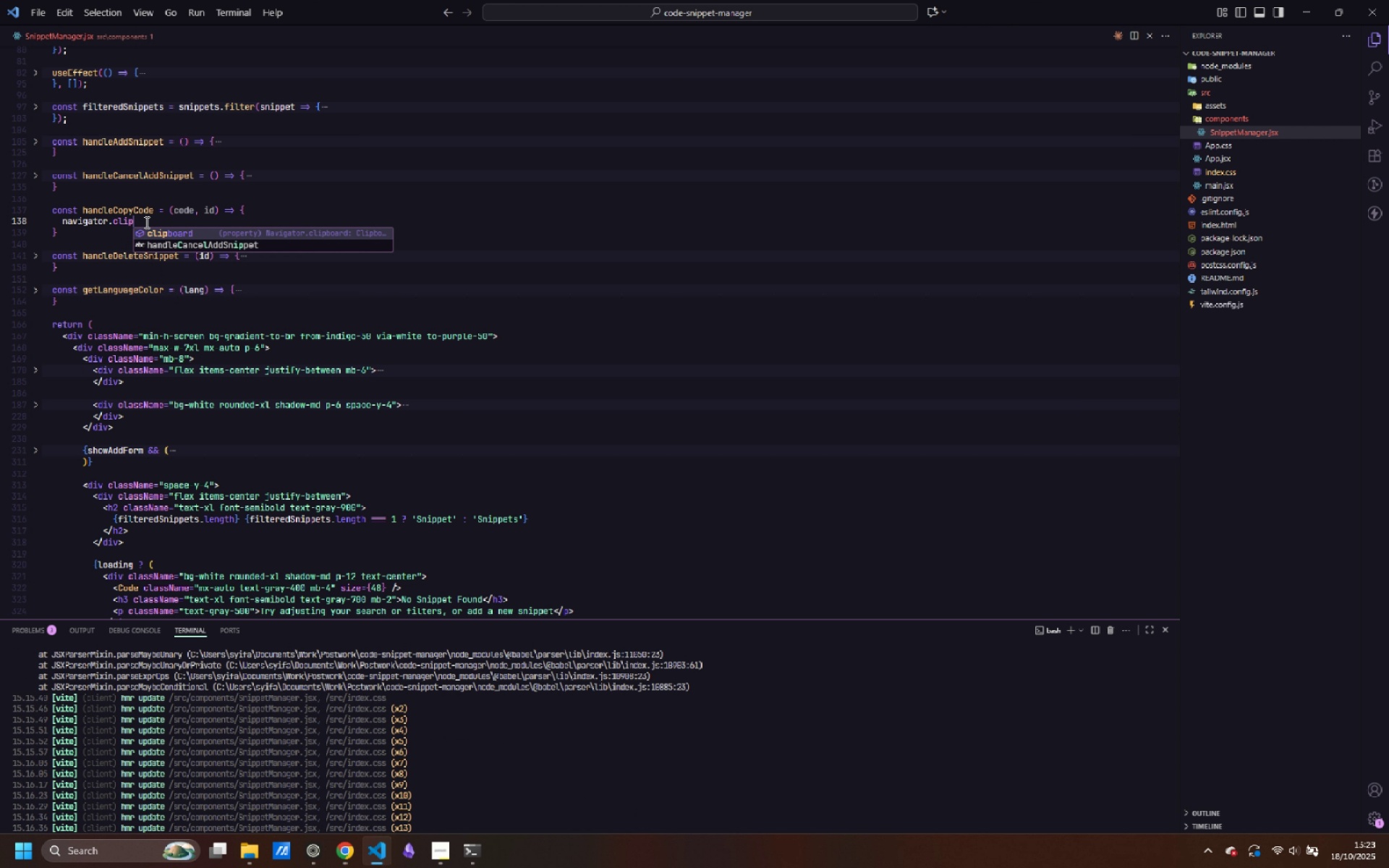 
key(Enter)
 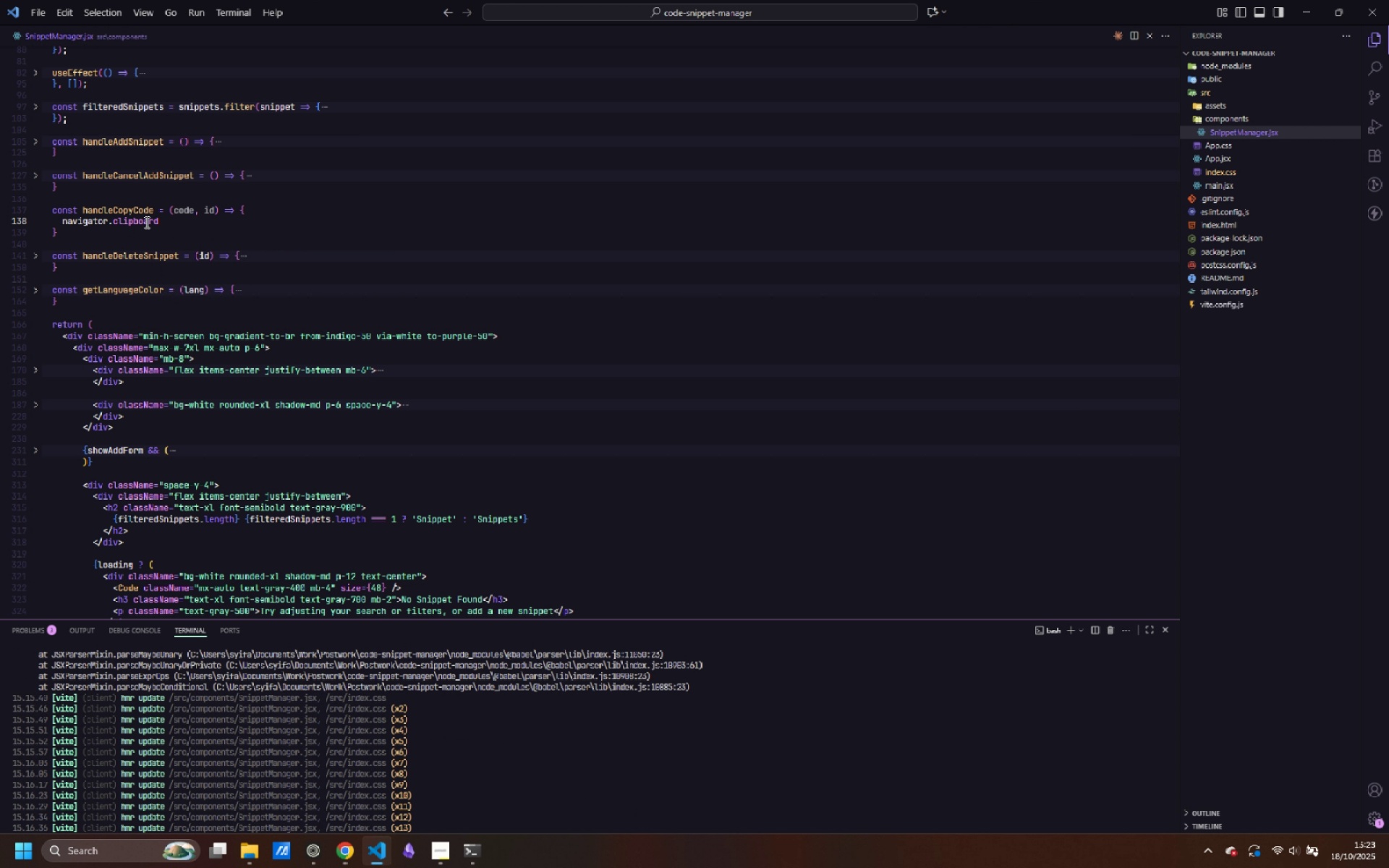 
type(.write)
 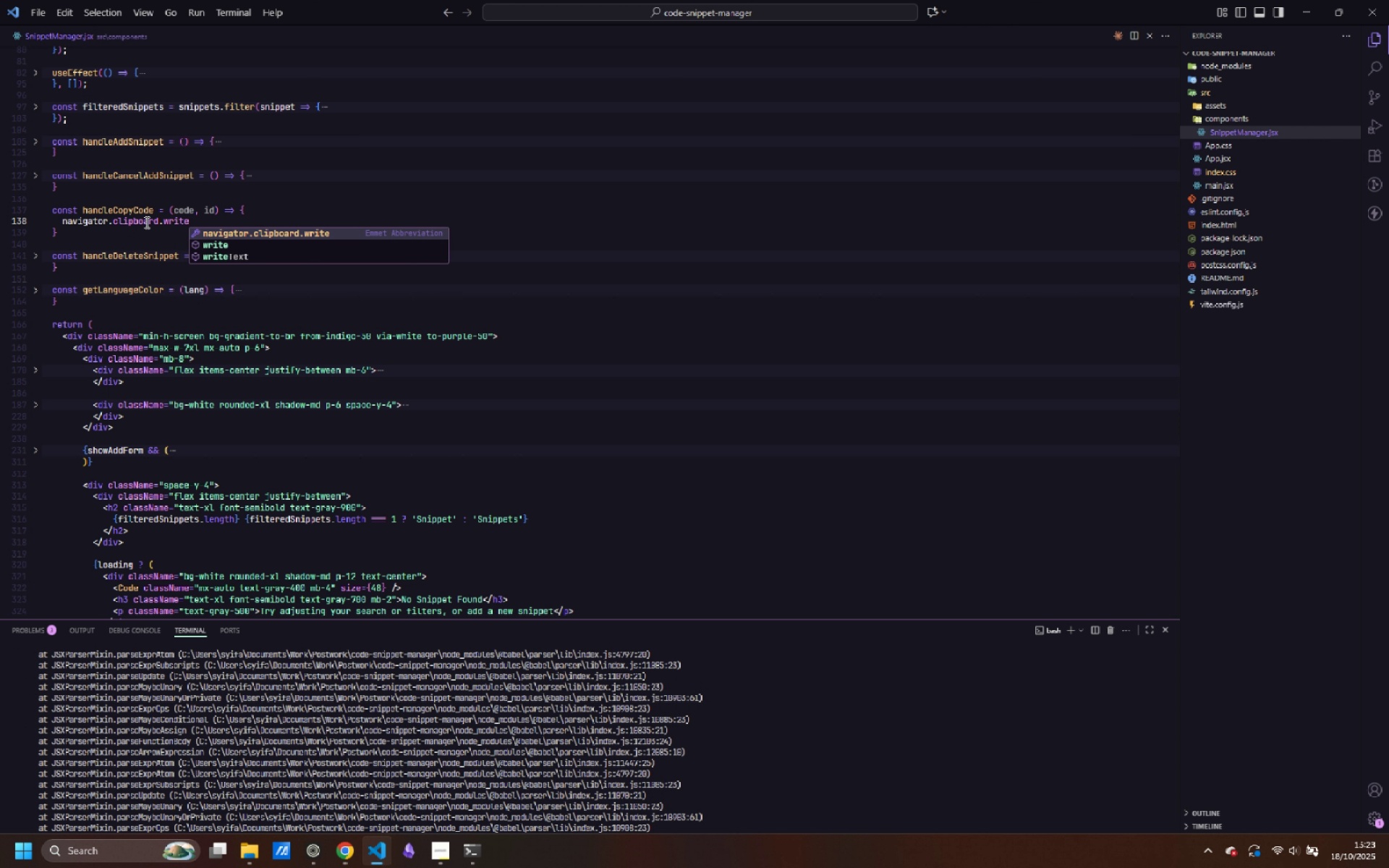 
key(ArrowDown)
 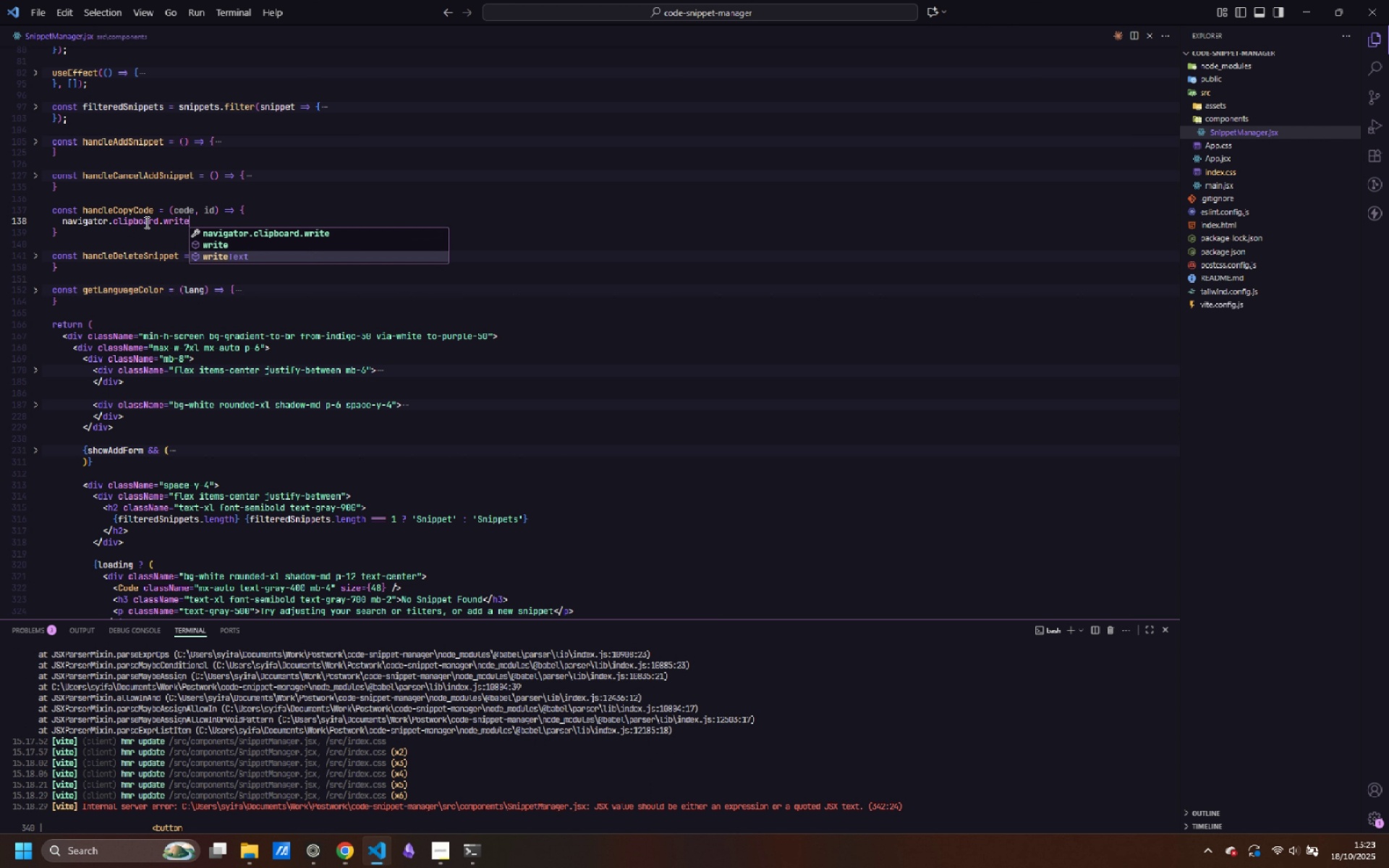 
key(ArrowDown)
 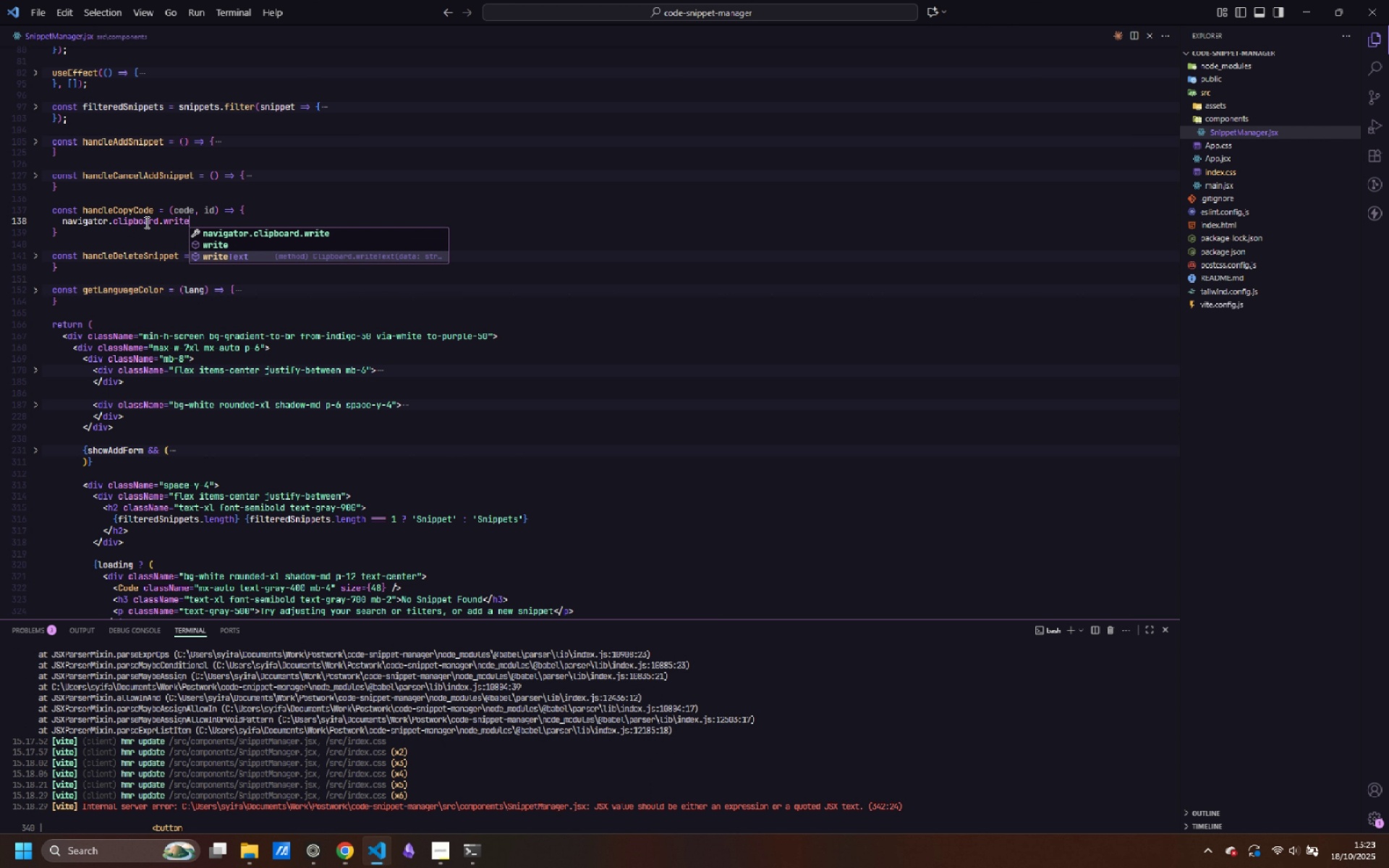 
key(Enter)
 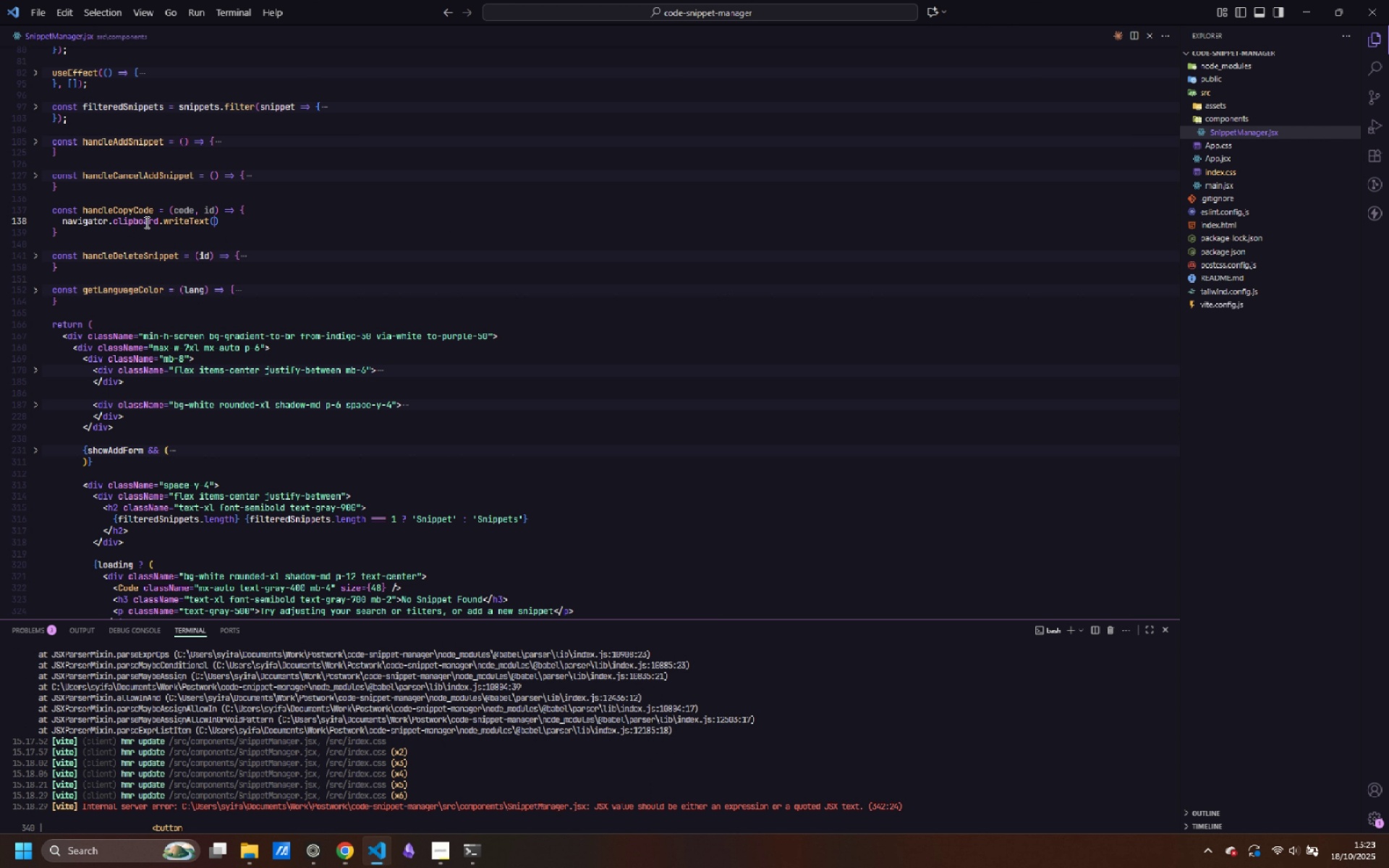 
type((code)
 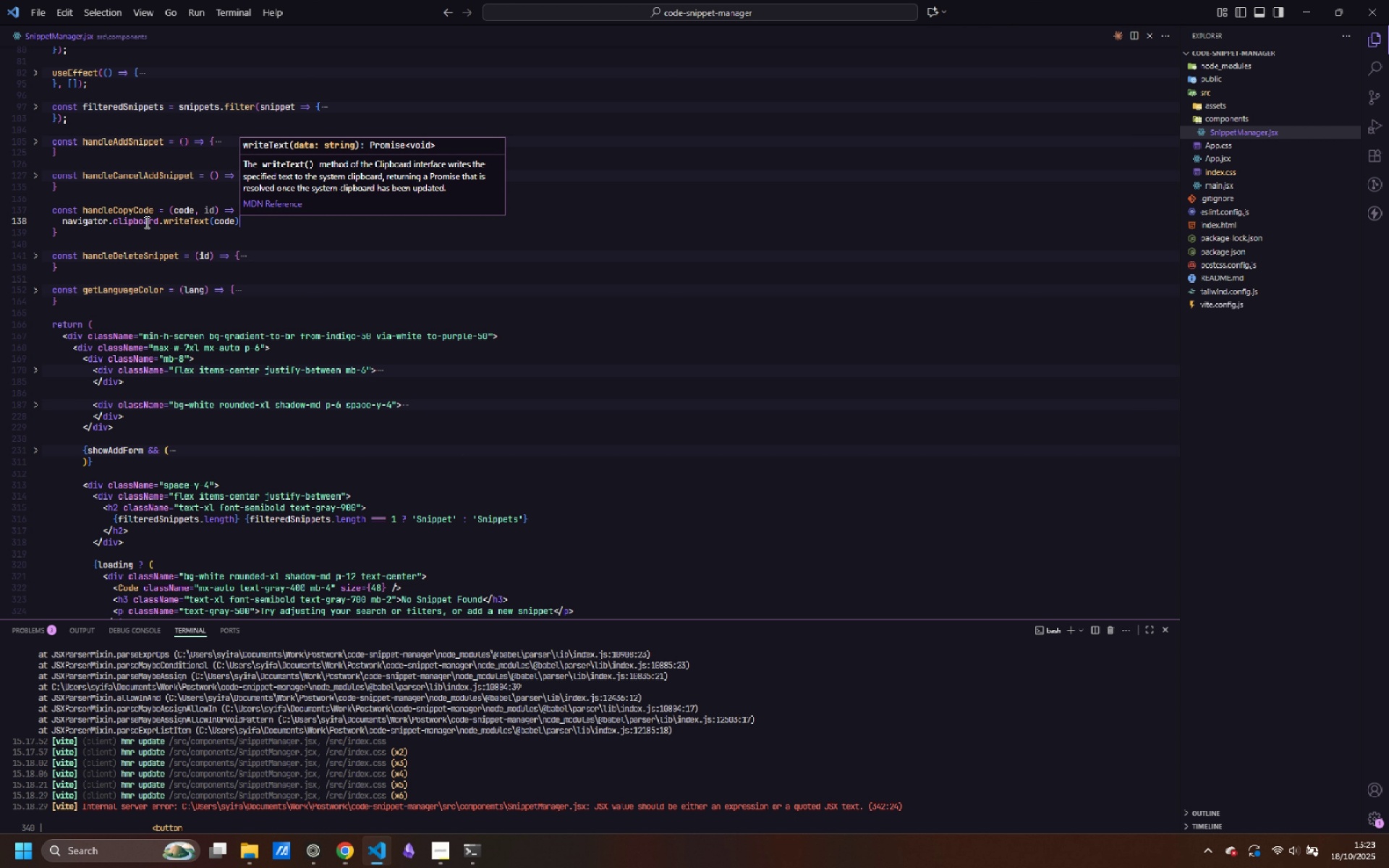 
key(ArrowRight)
 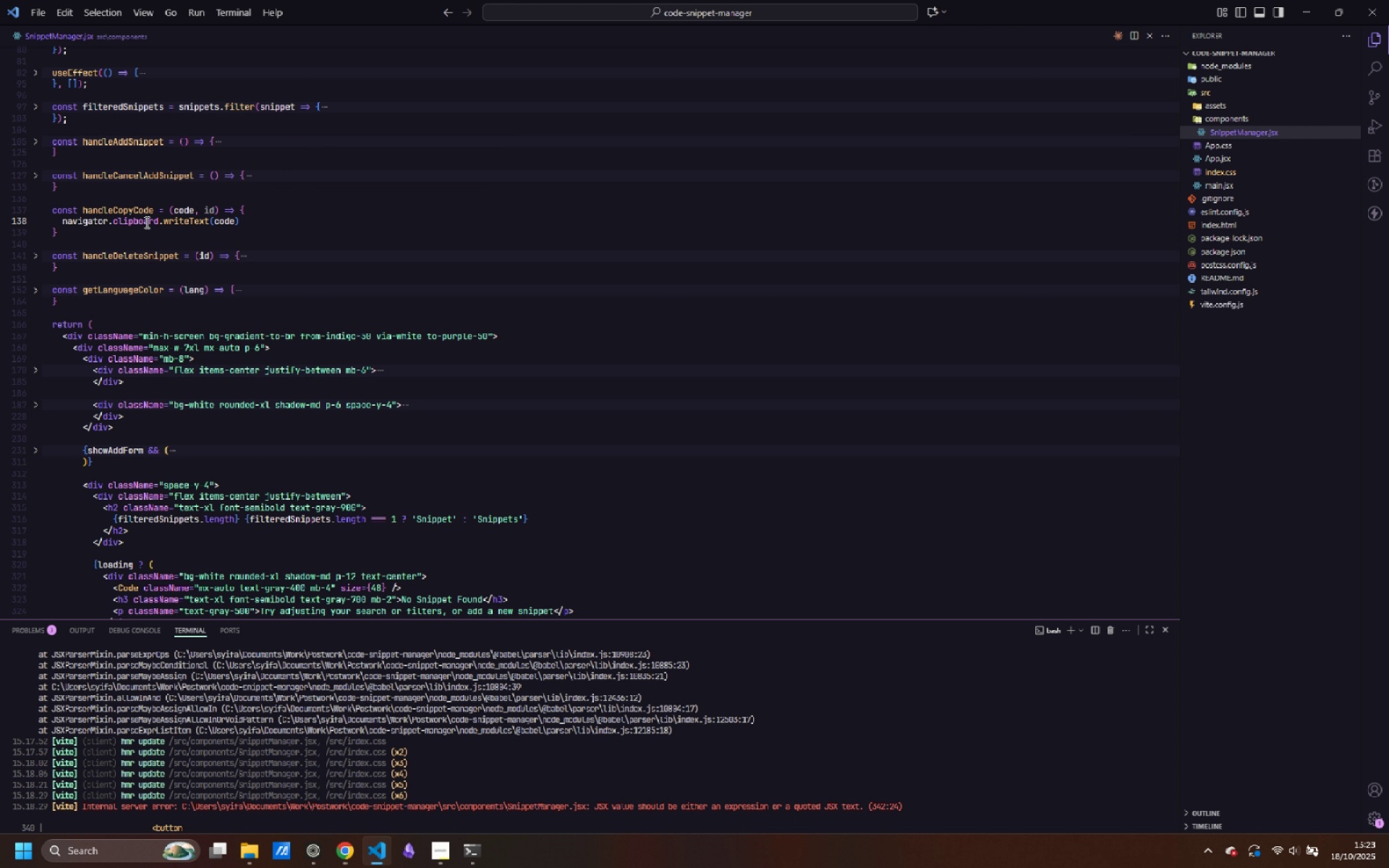 
key(Semicolon)
 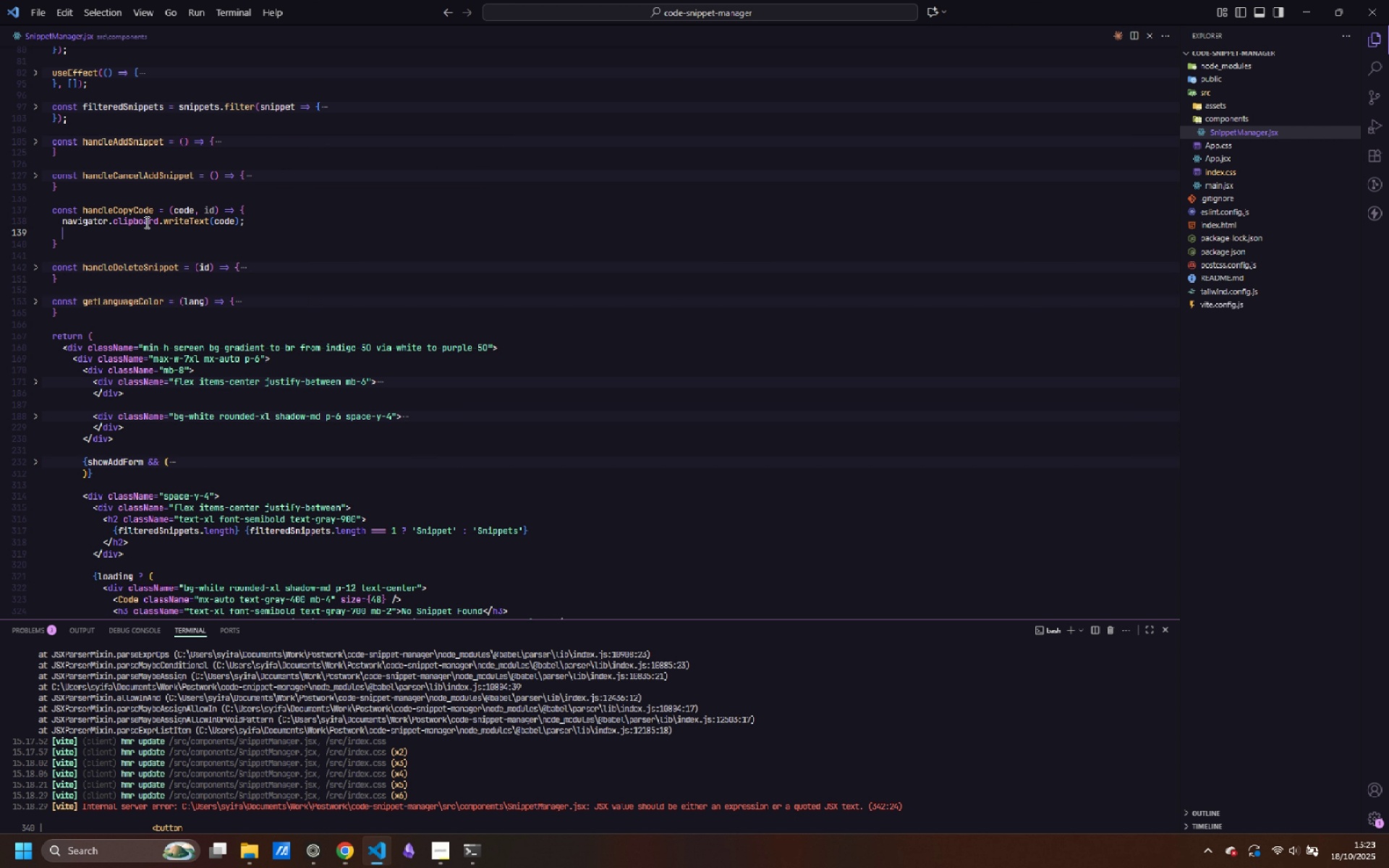 
key(Enter)
 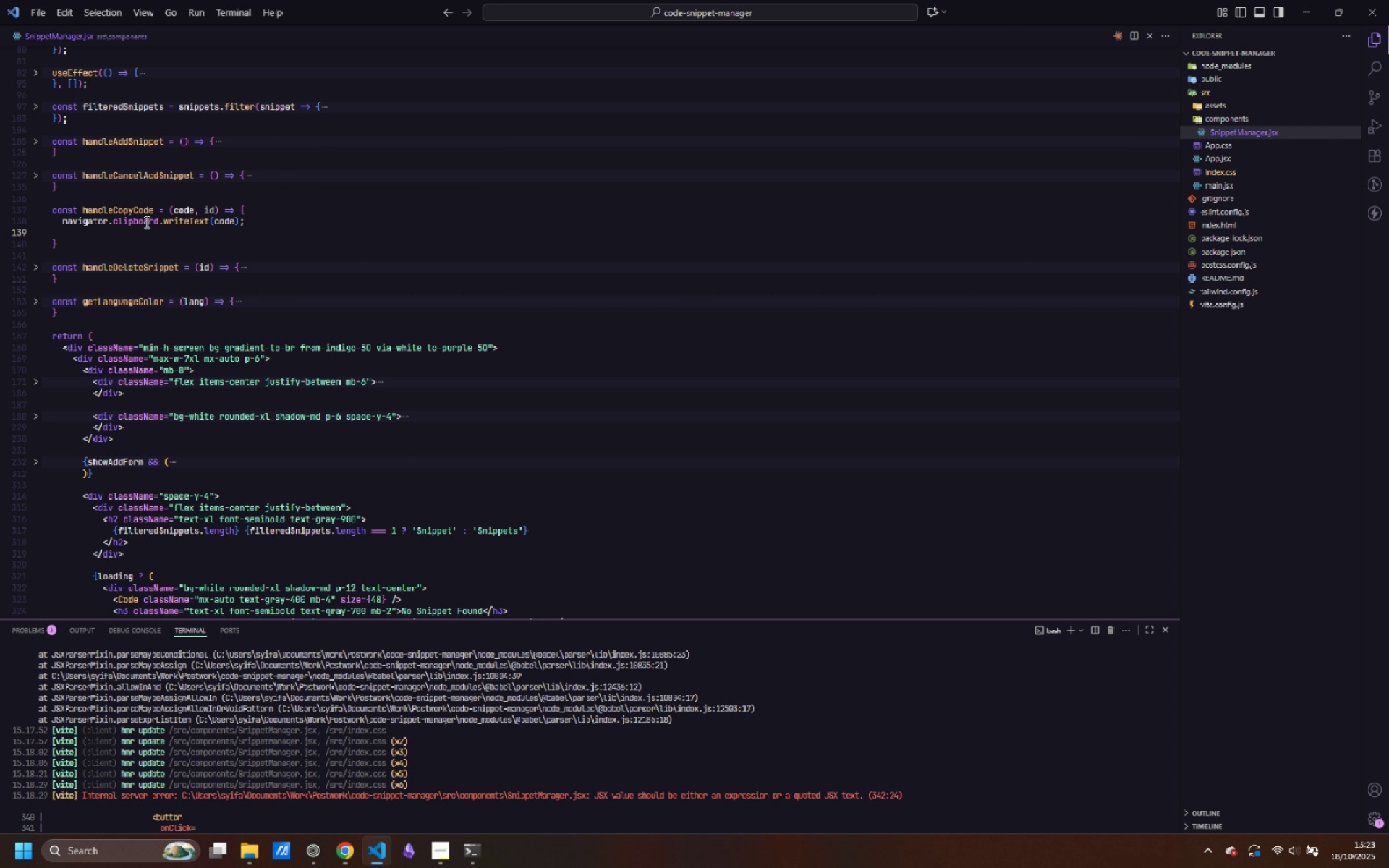 
type(setCopiedId)
 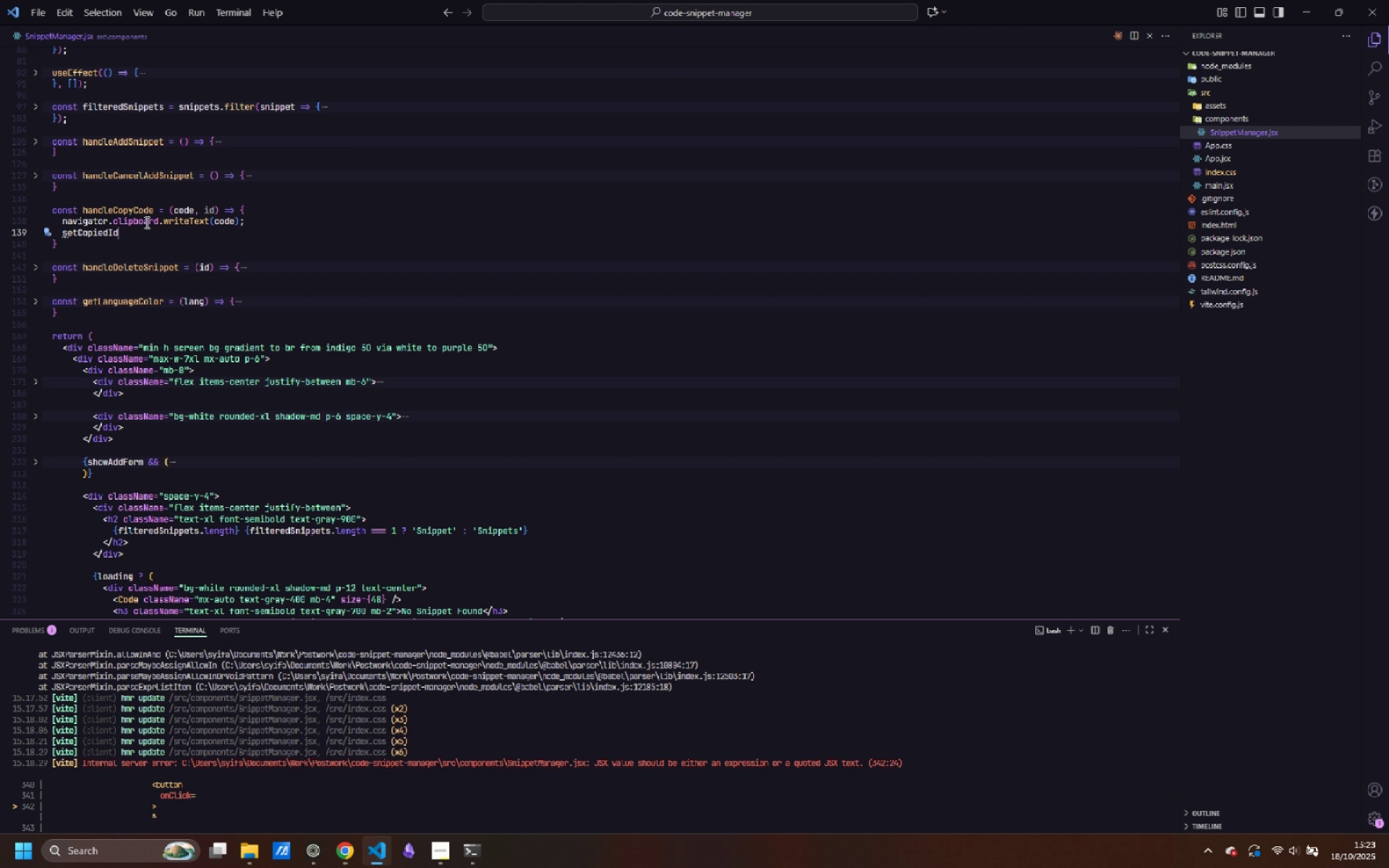 
key(Shift+9)
 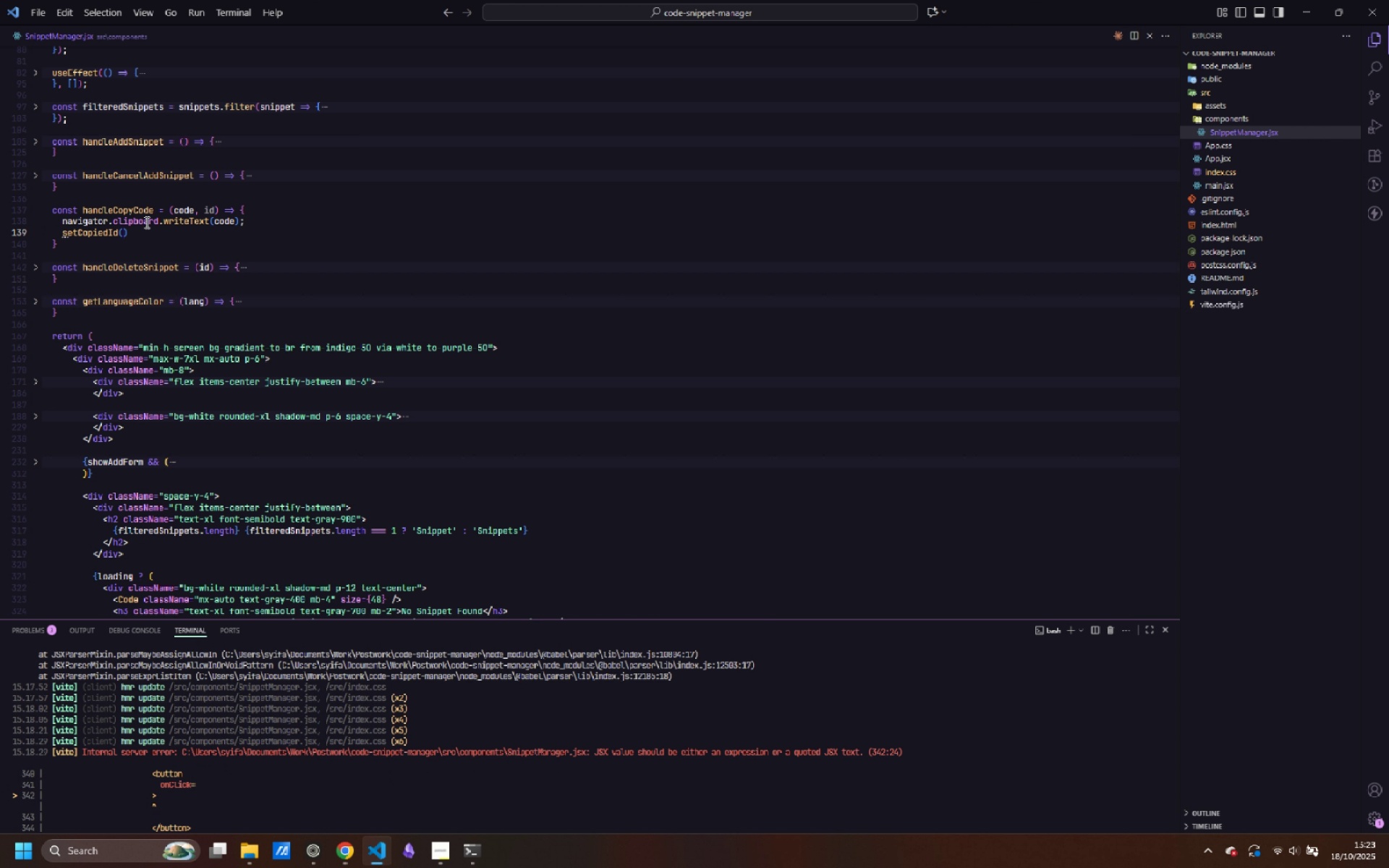 
type(id)
 